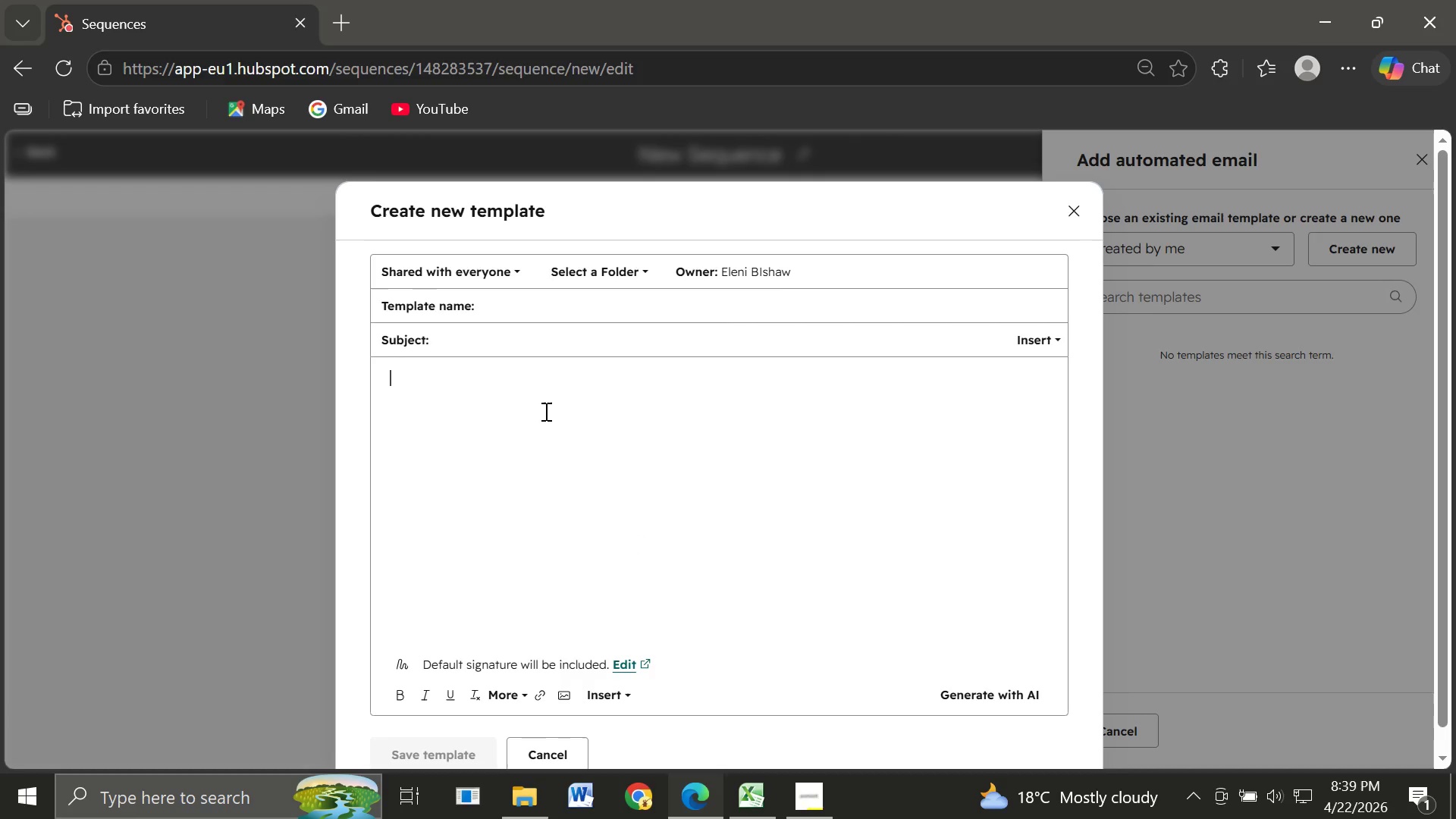 
wait(17.62)
 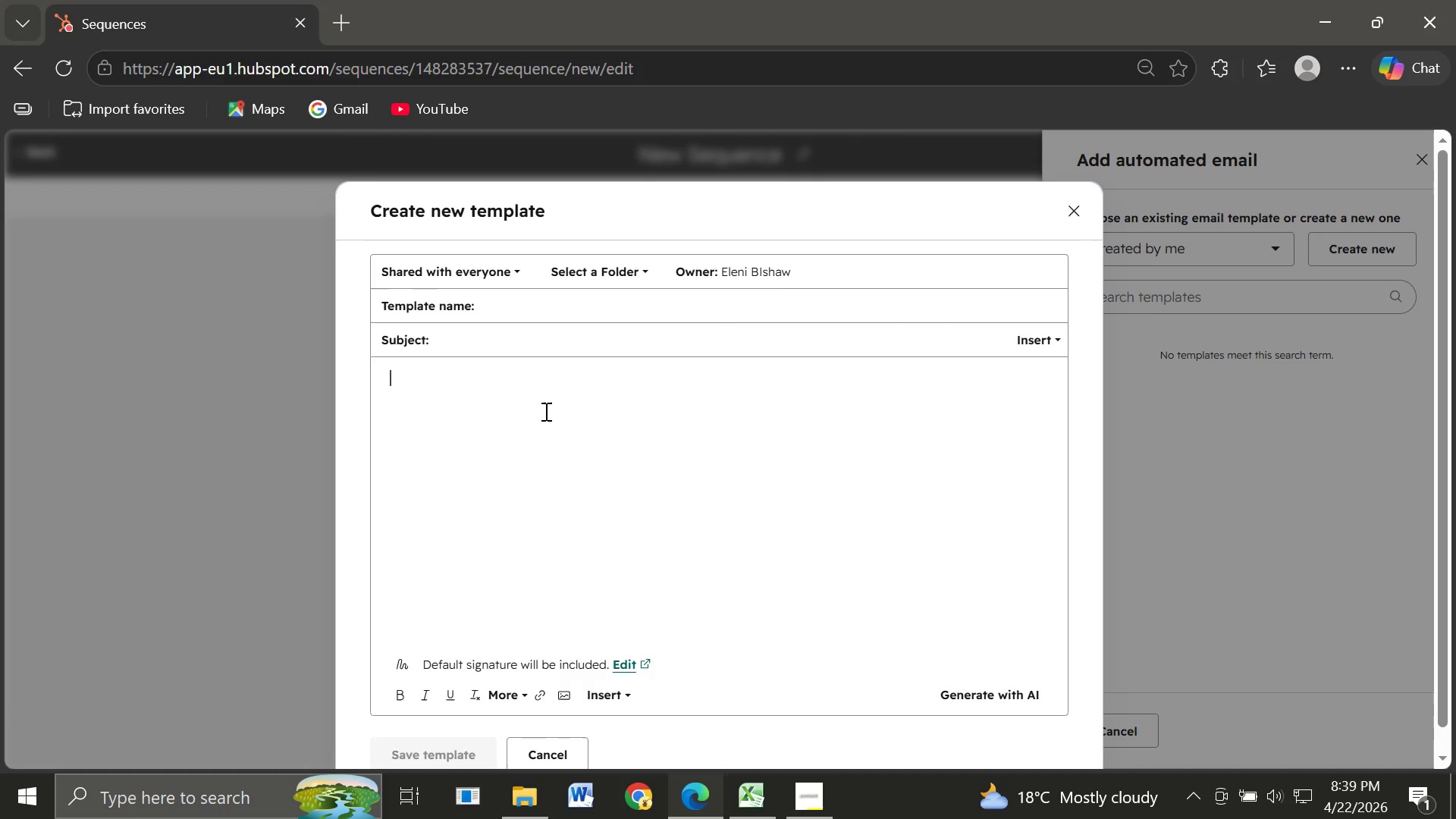 
left_click([504, 306])
 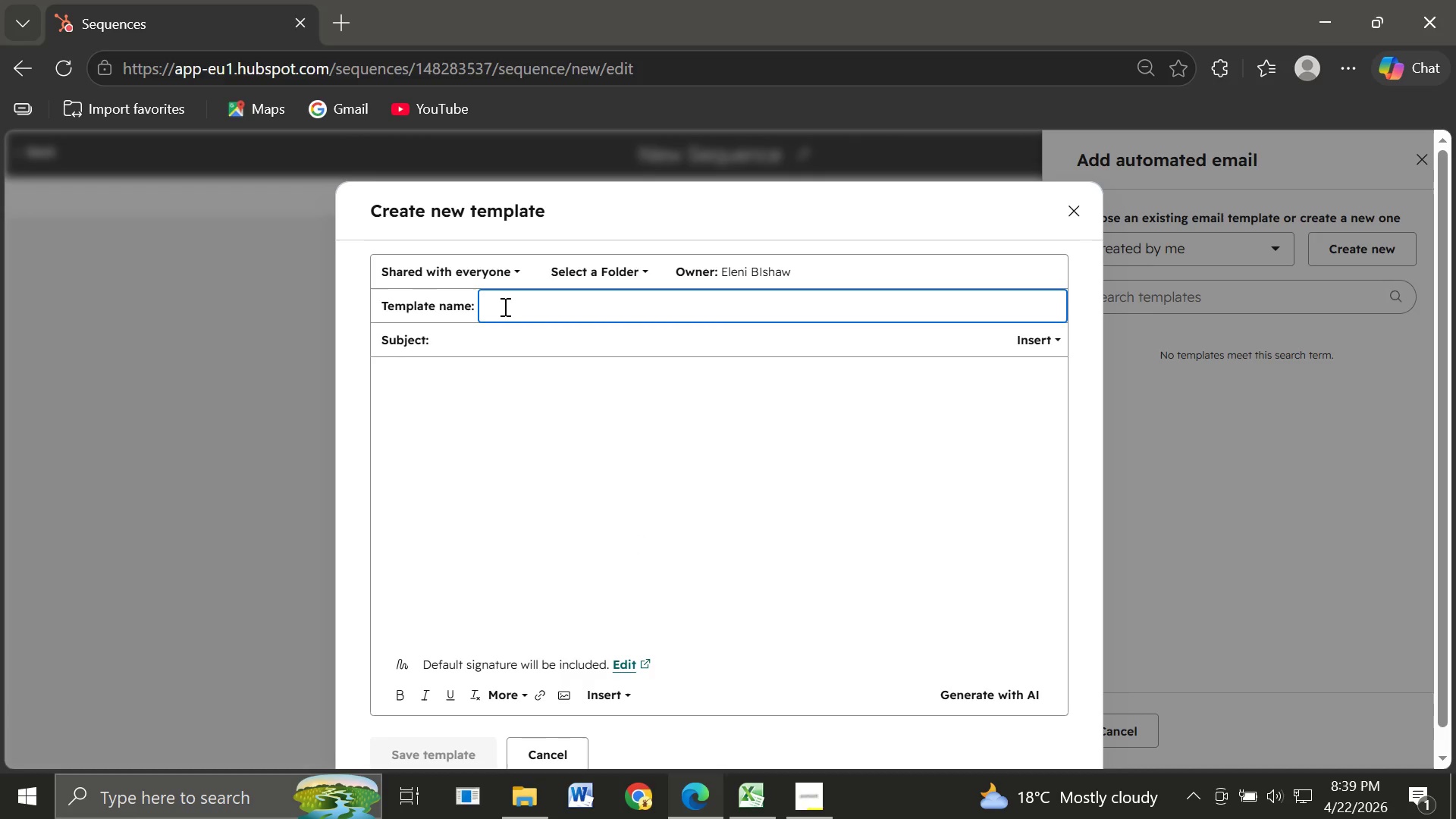 
type(Office Grazing )
 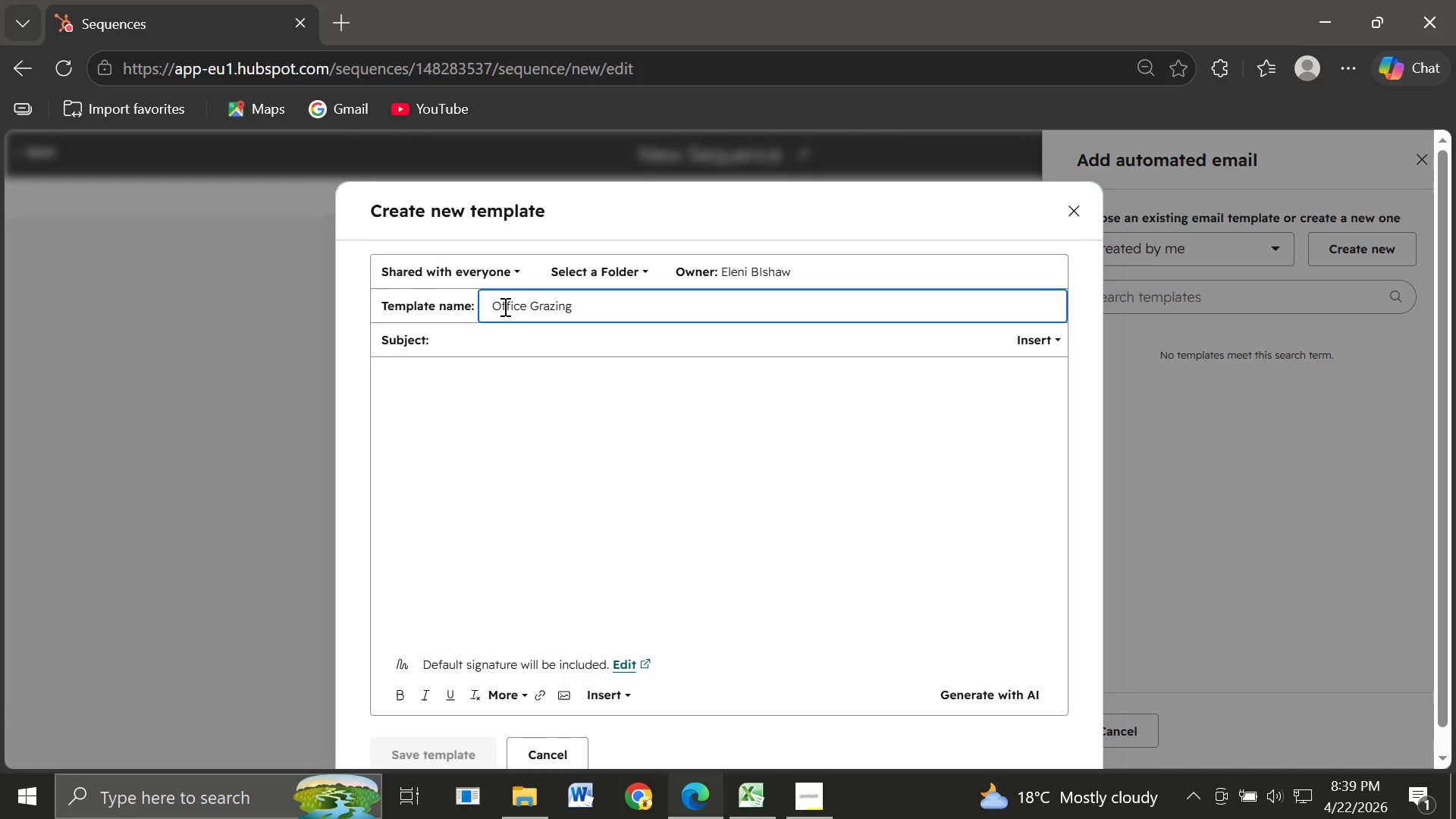 
wait(8.58)
 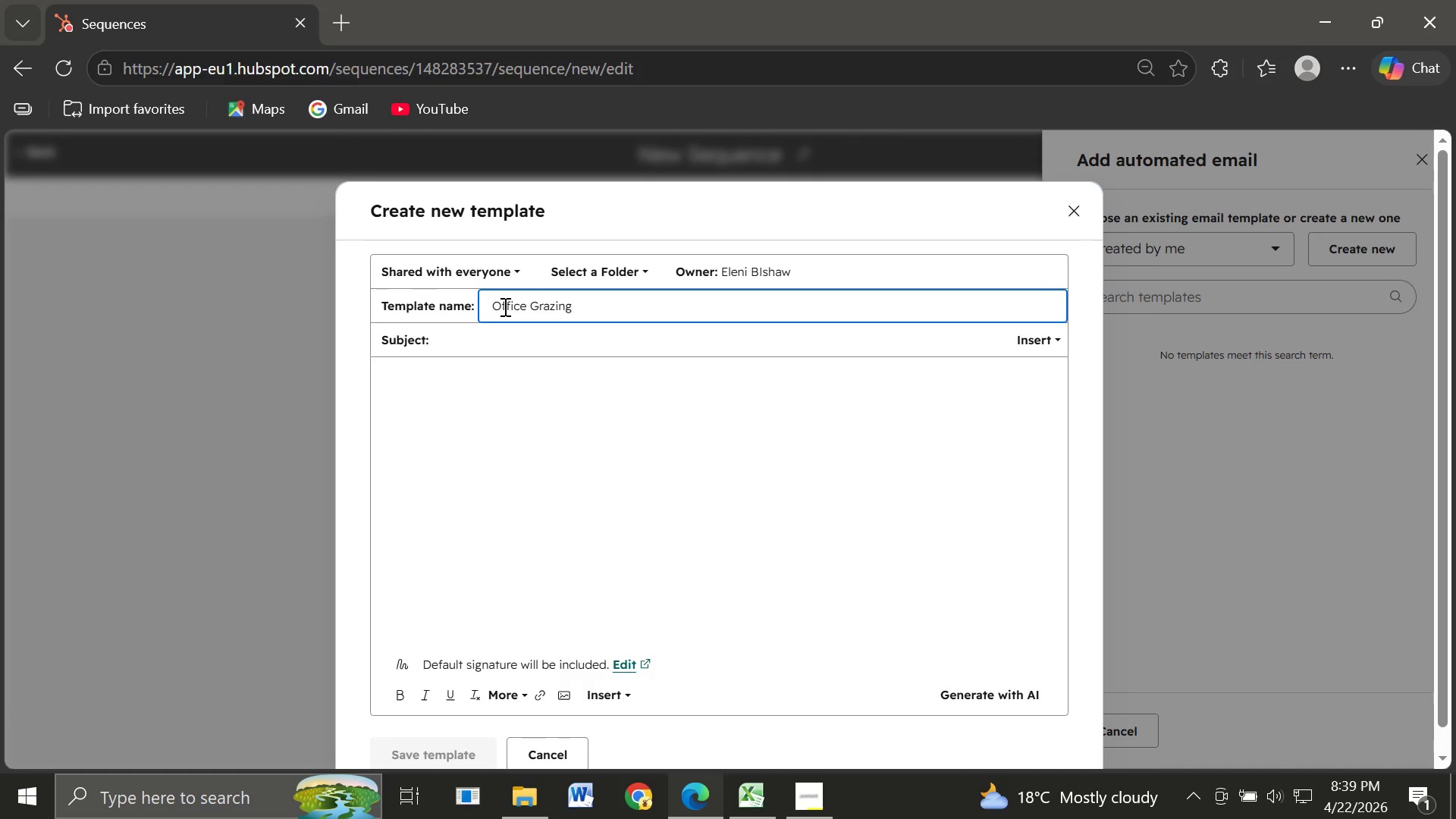 
type(Intro)
 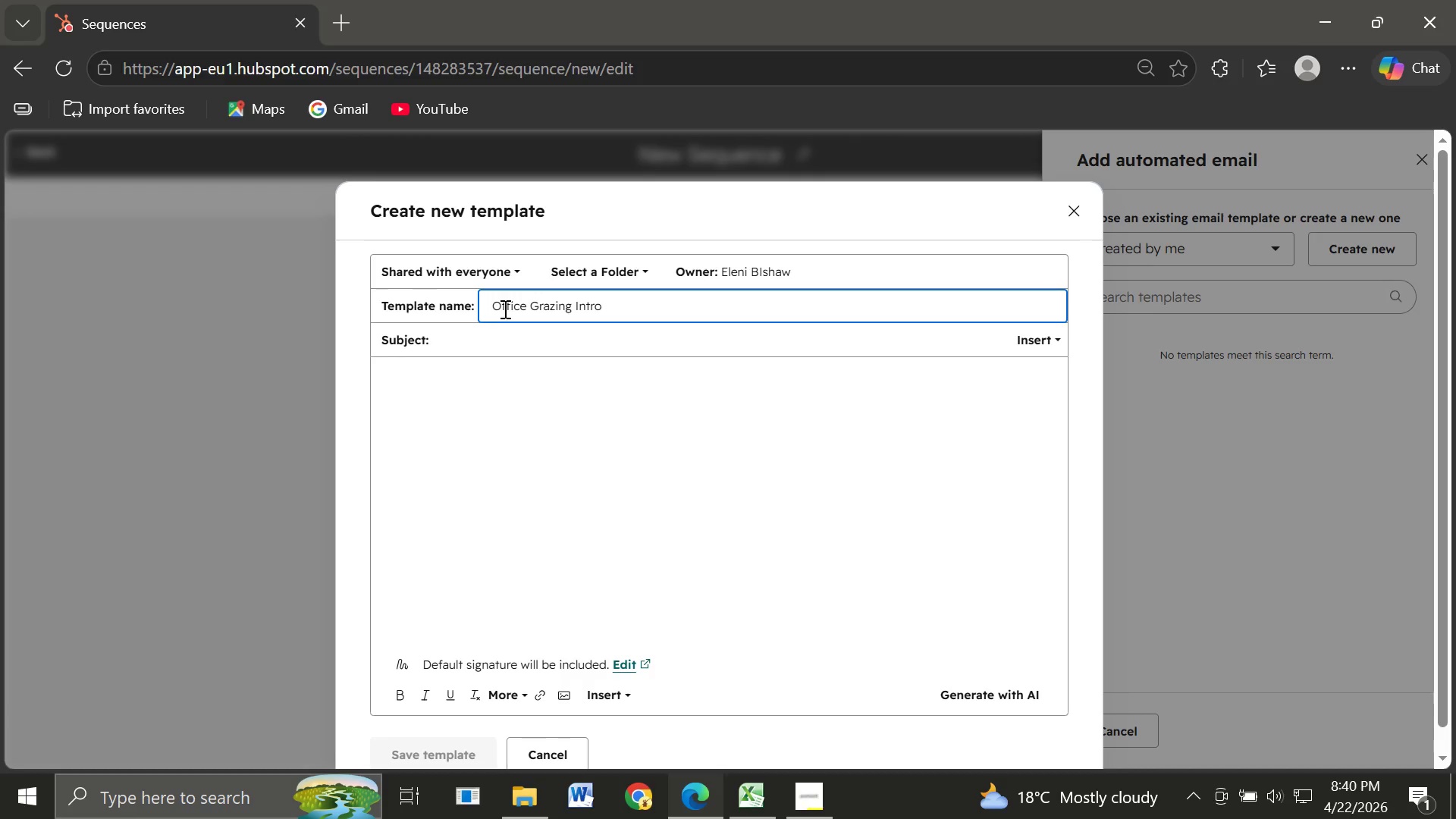 
wait(24.81)
 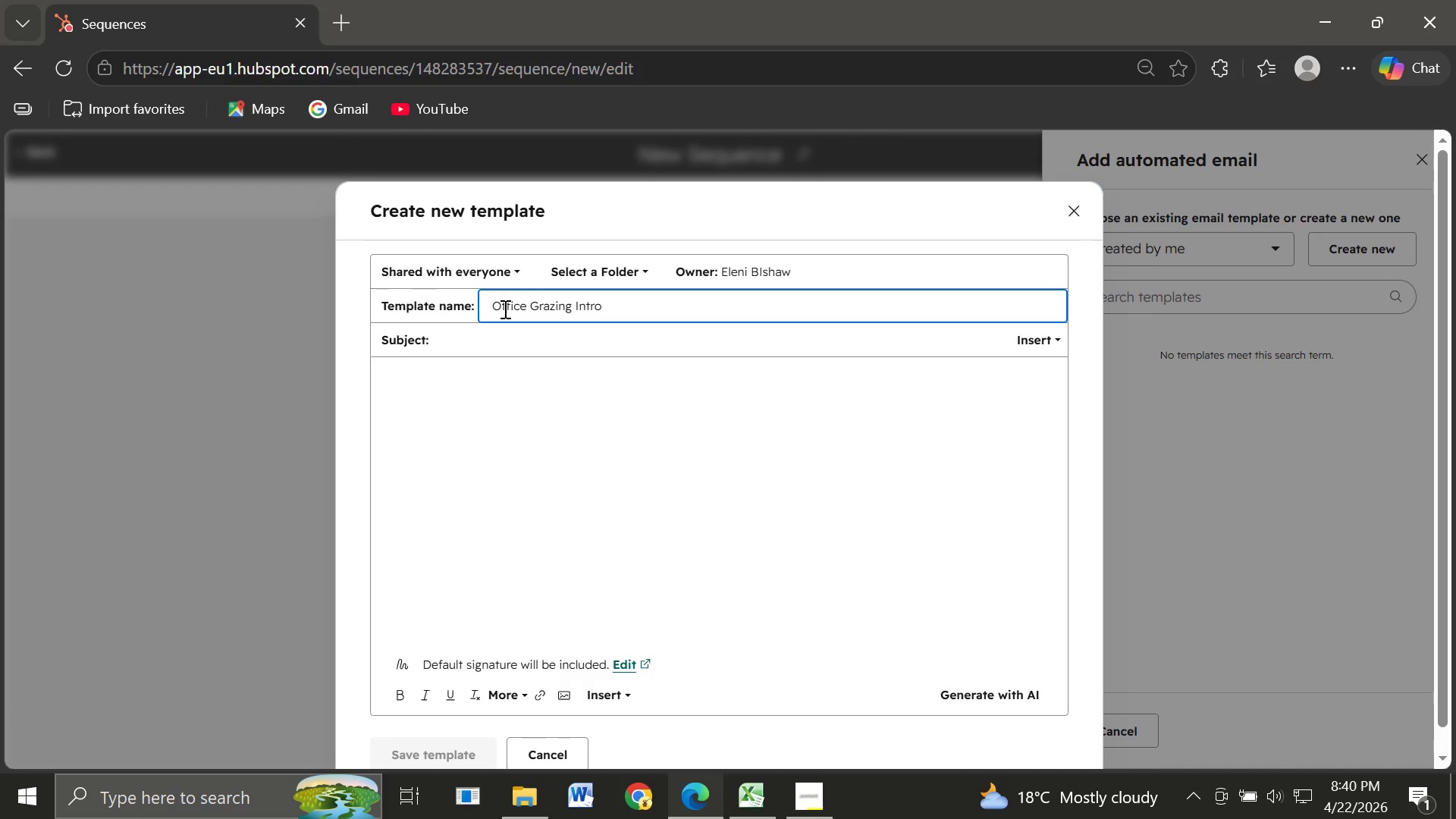 
left_click([430, 461])
 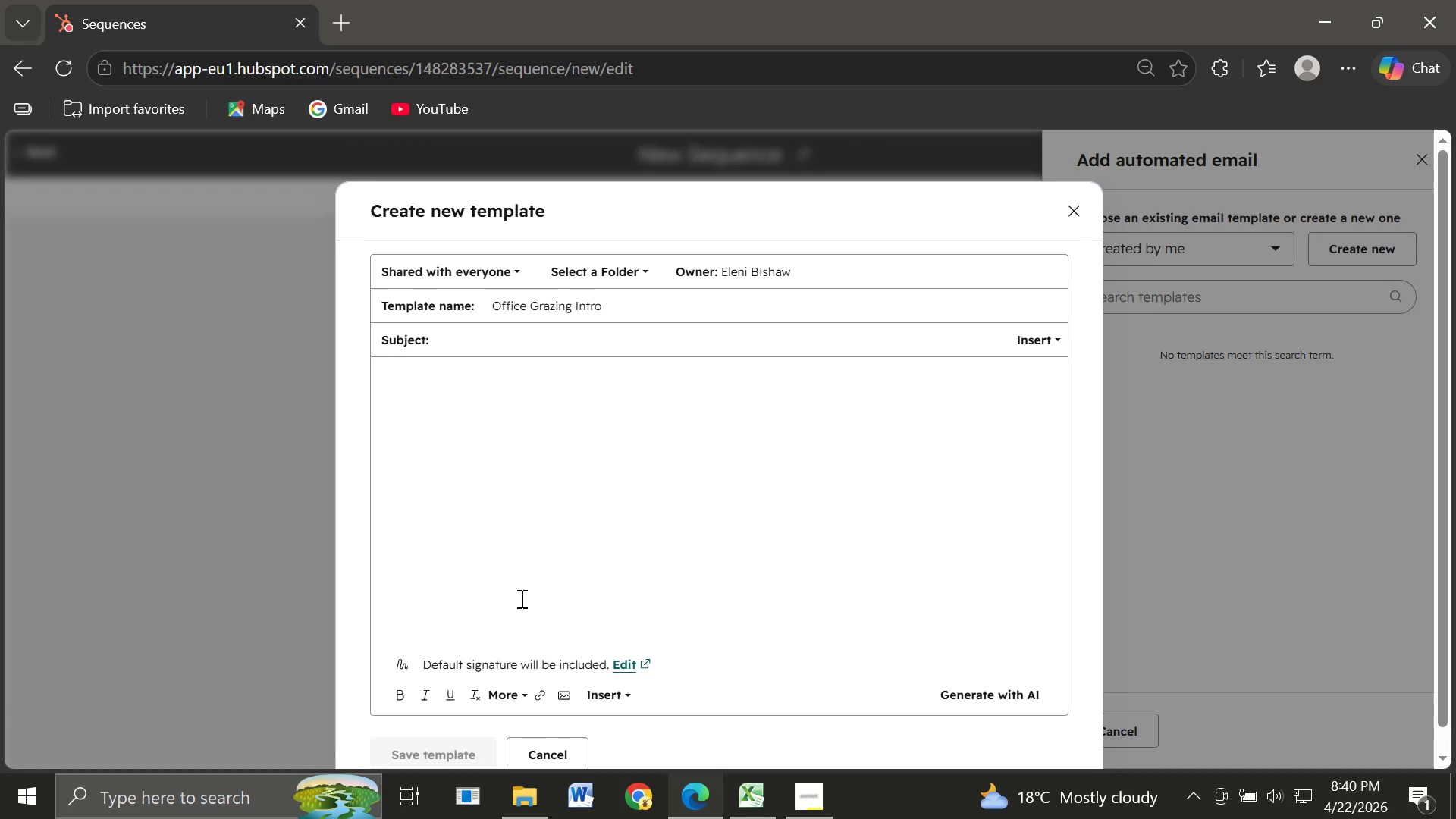 
mouse_move([491, 695])
 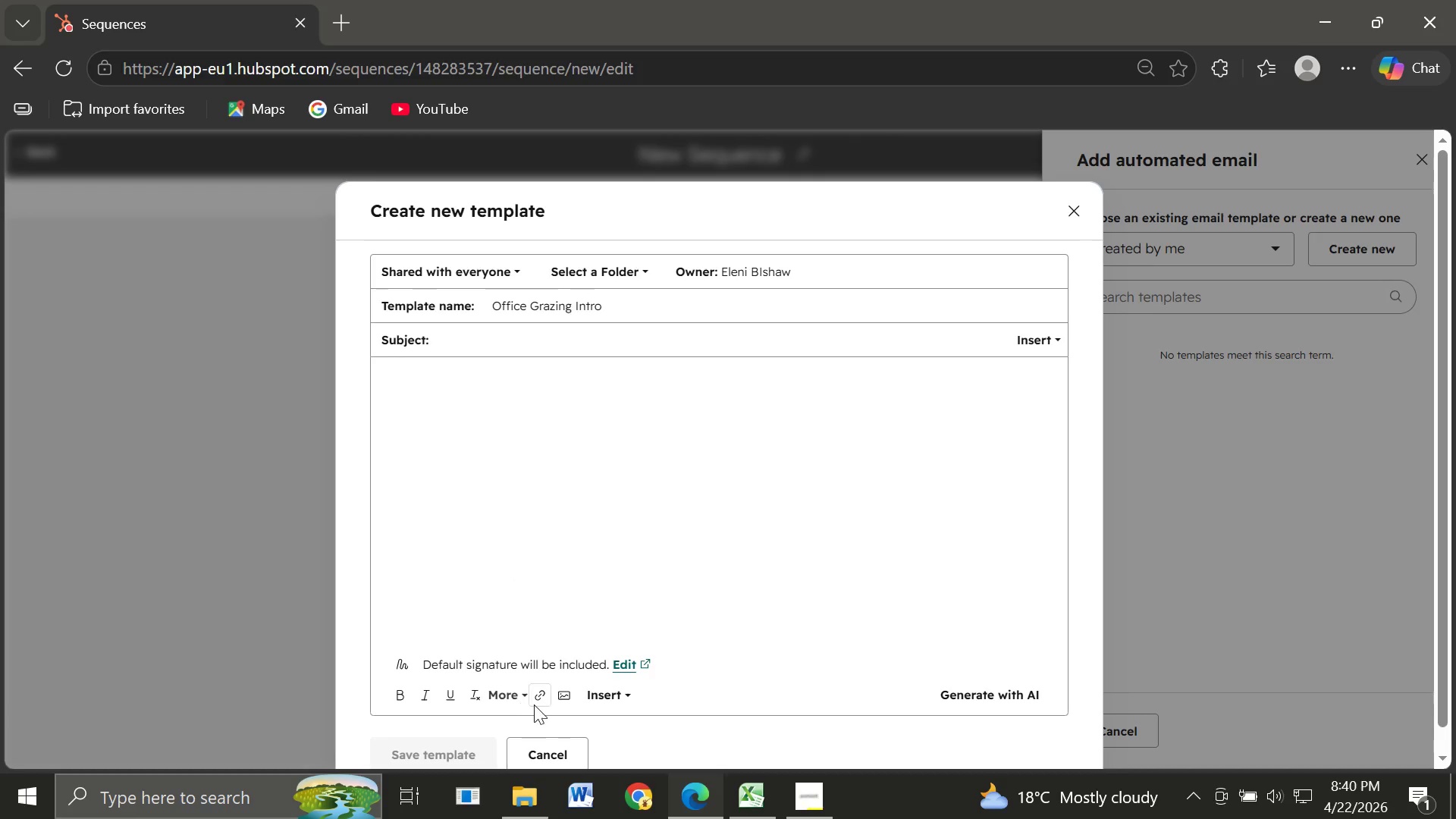 
mouse_move([554, 701])
 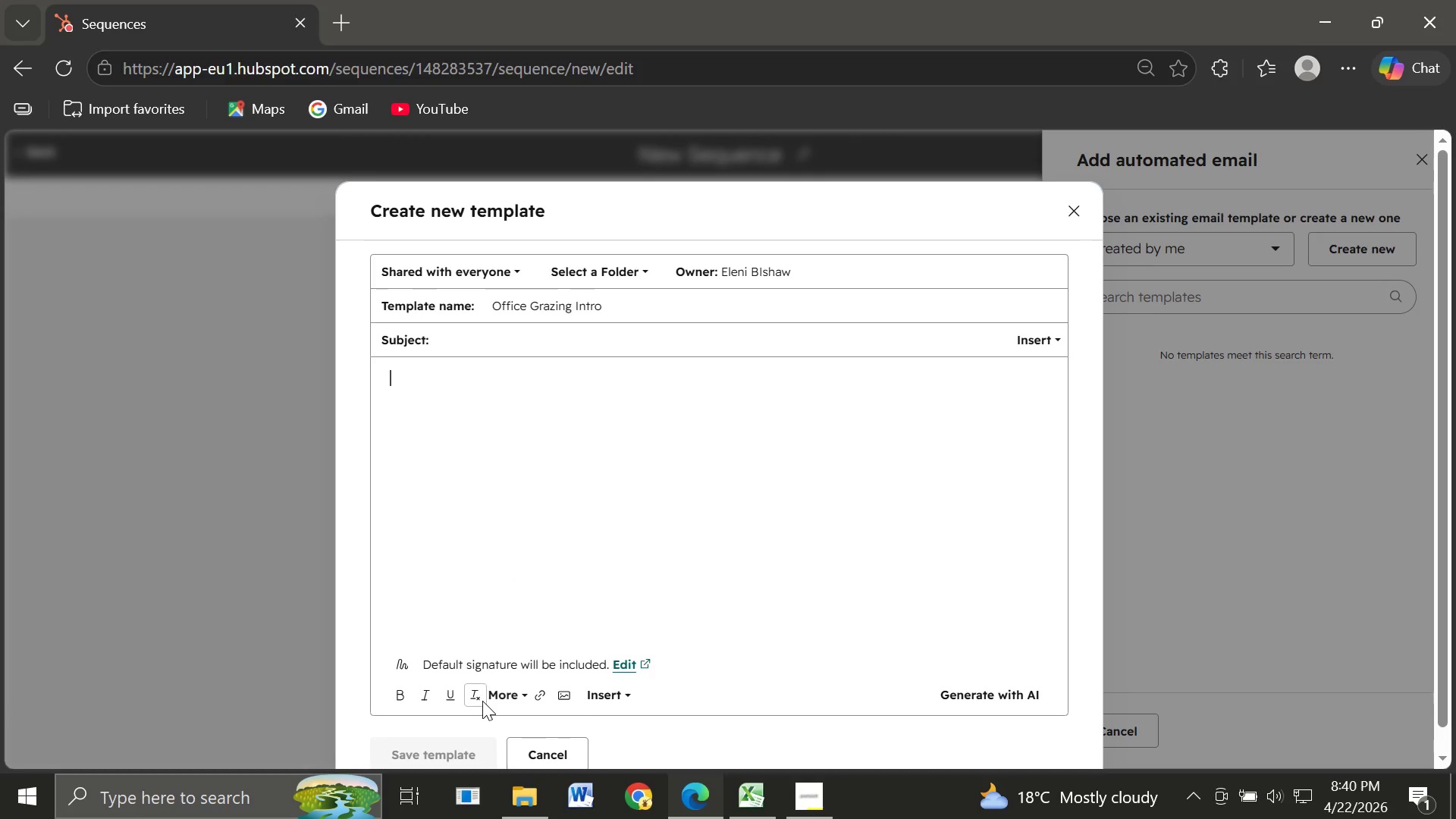 
mouse_move([539, 699])
 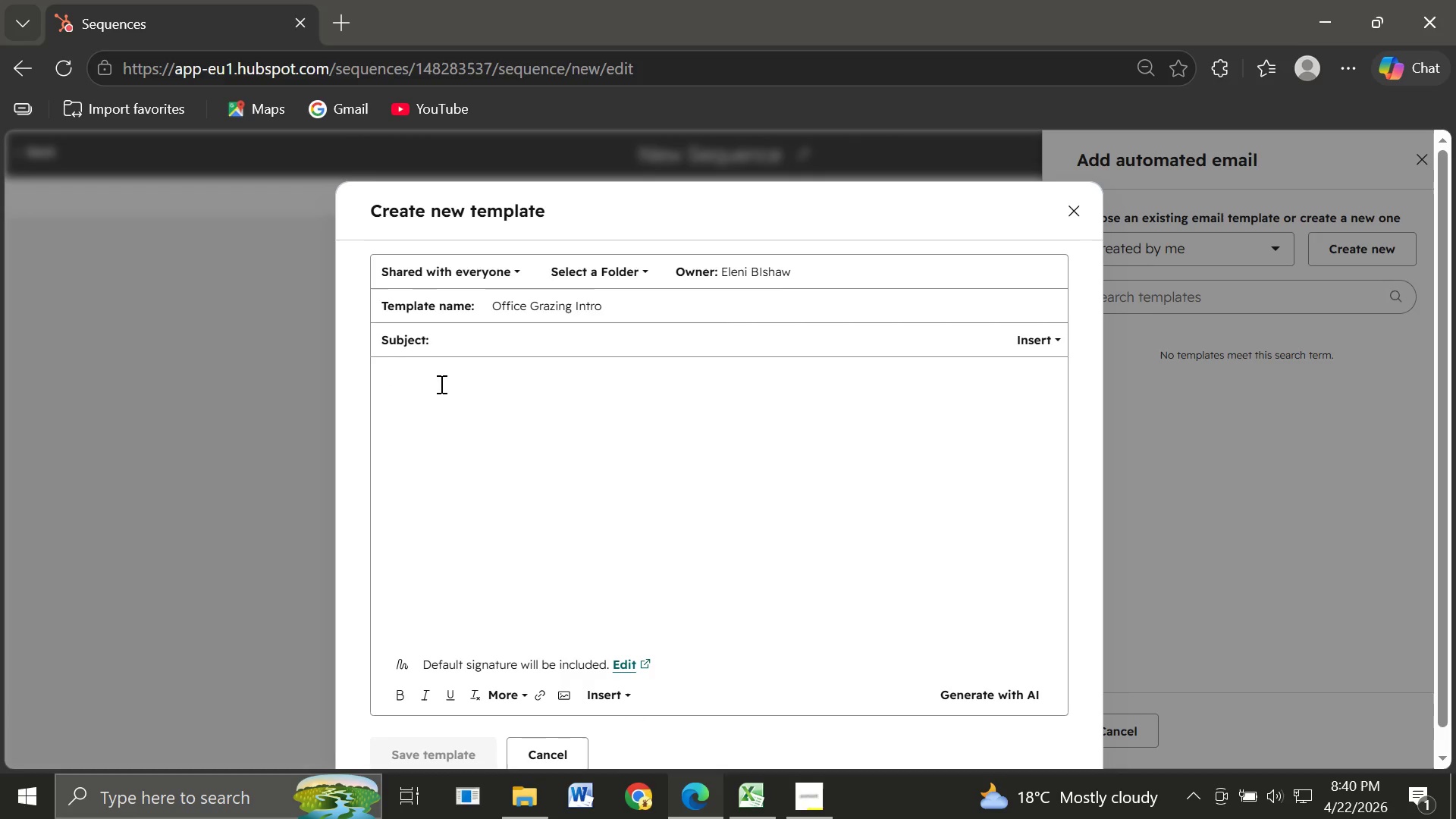 
wait(10.52)
 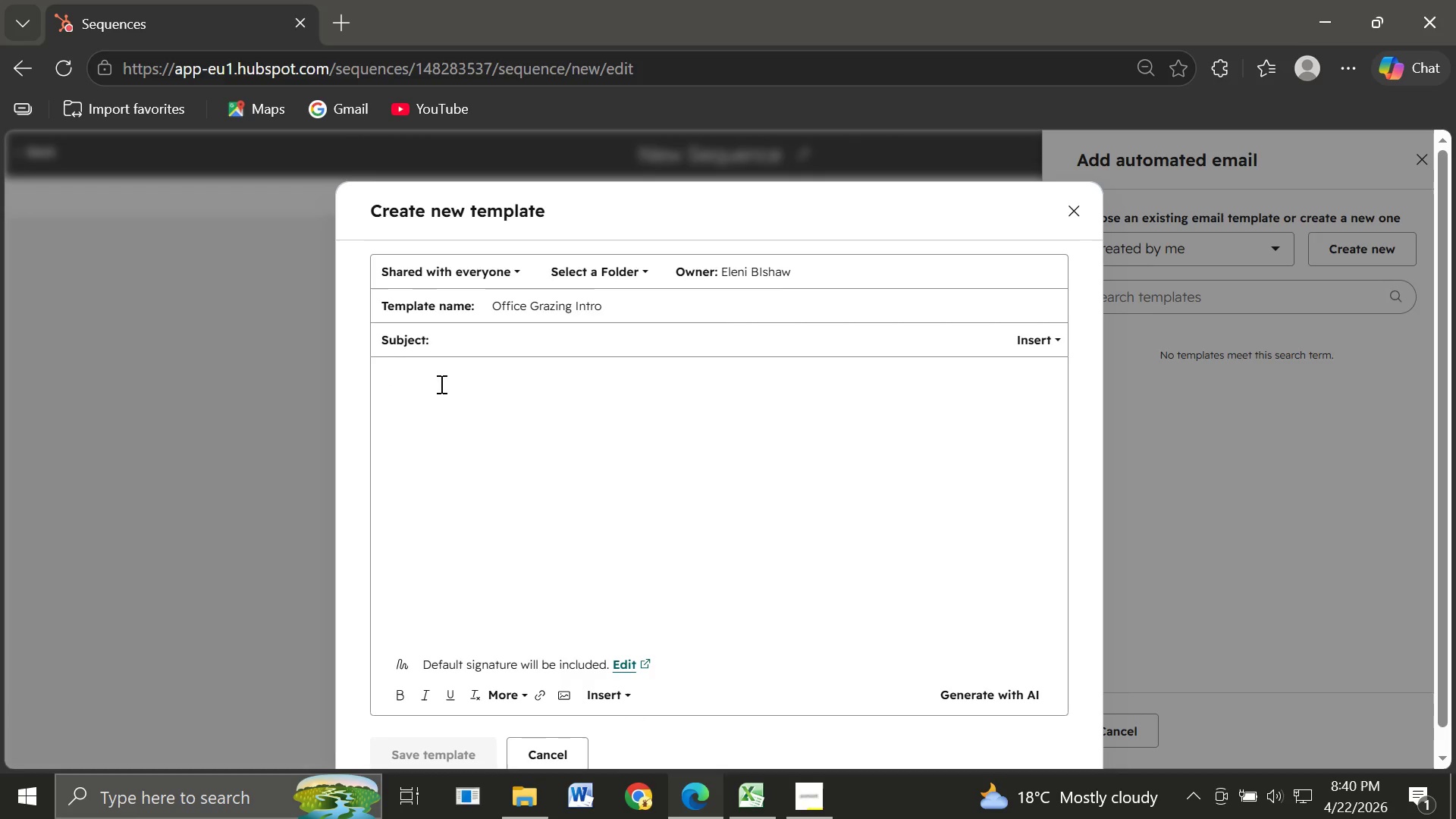 
left_click([499, 348])
 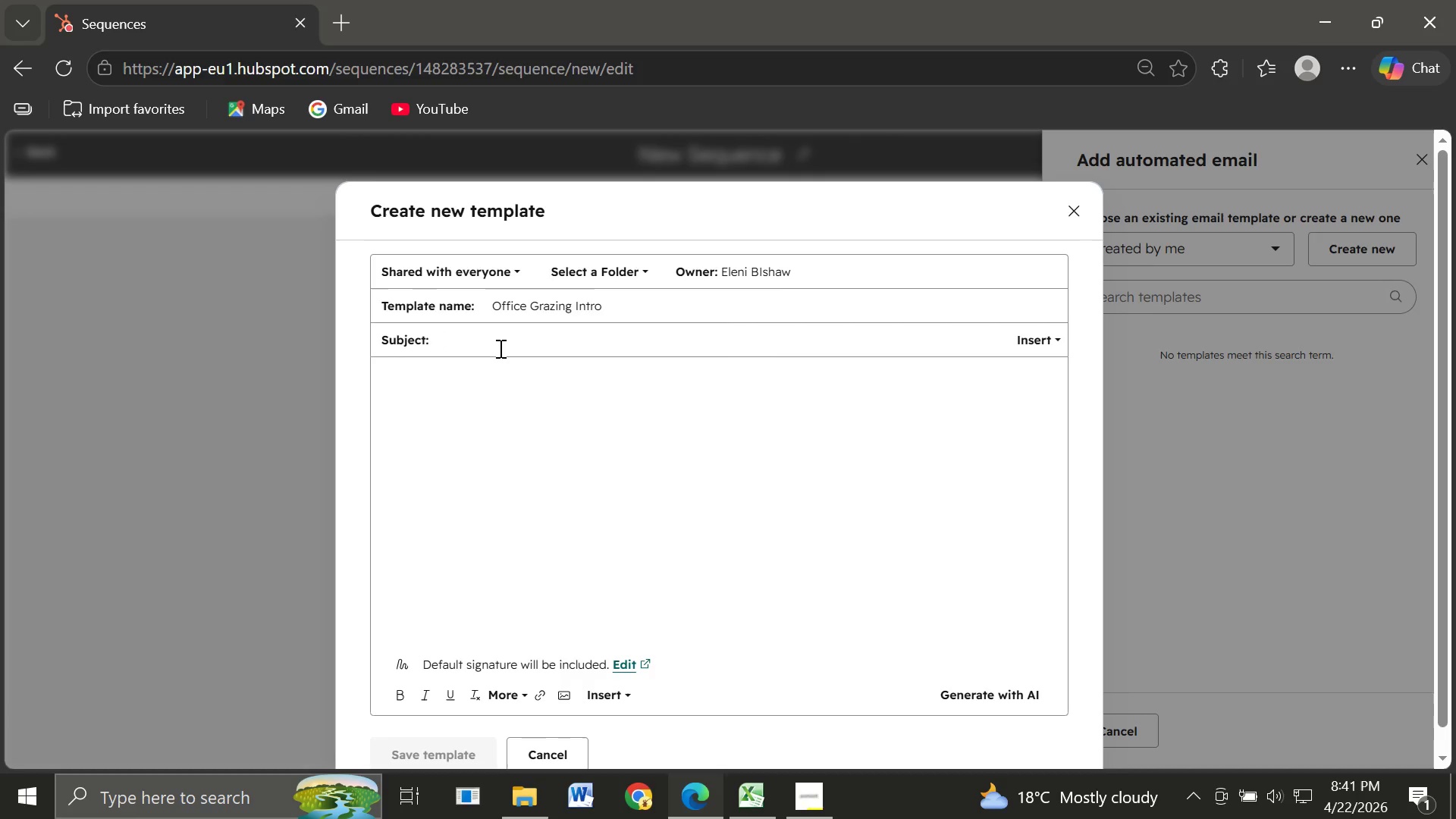 
wait(29.99)
 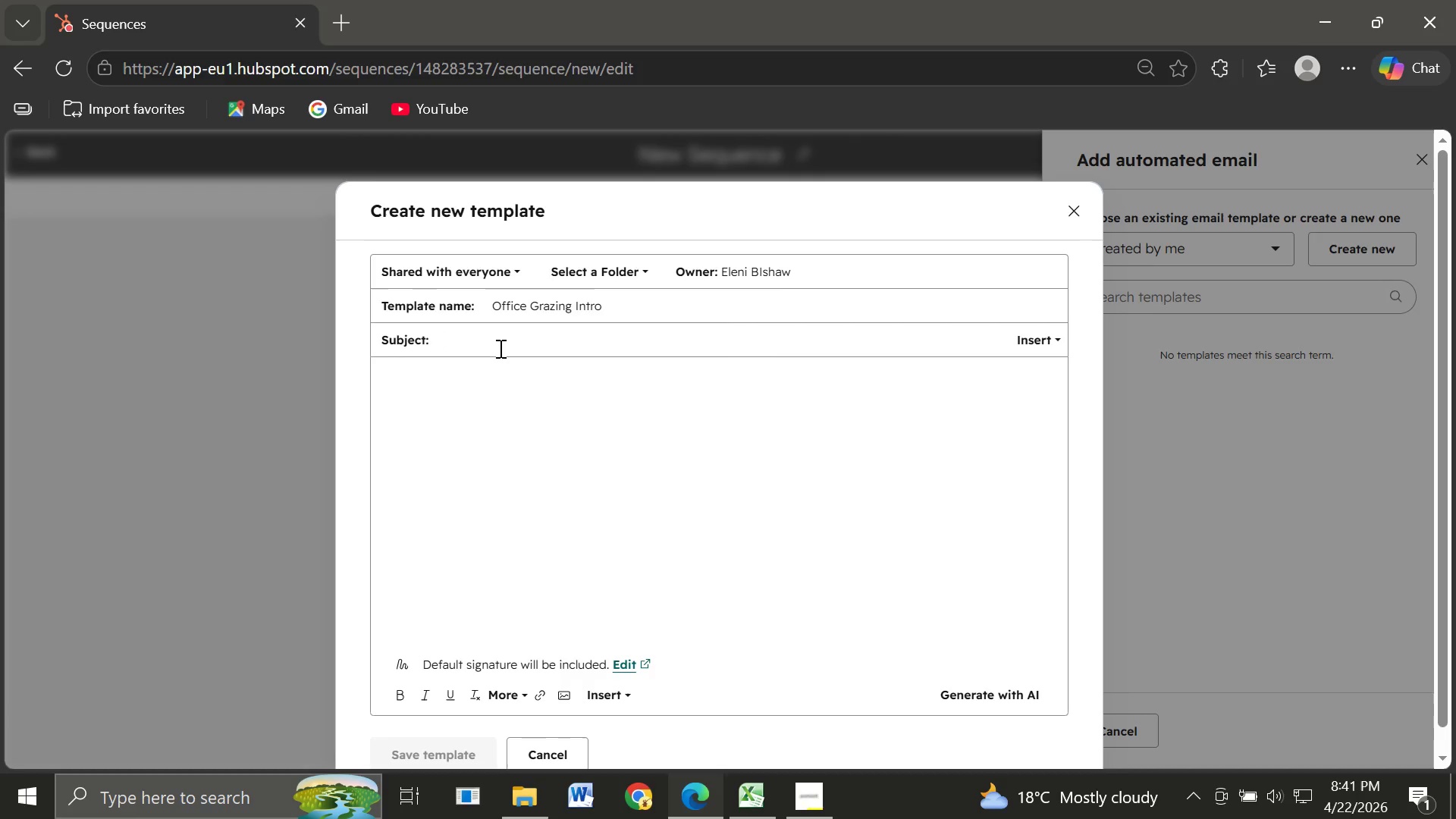 
mouse_move([504, 551])
 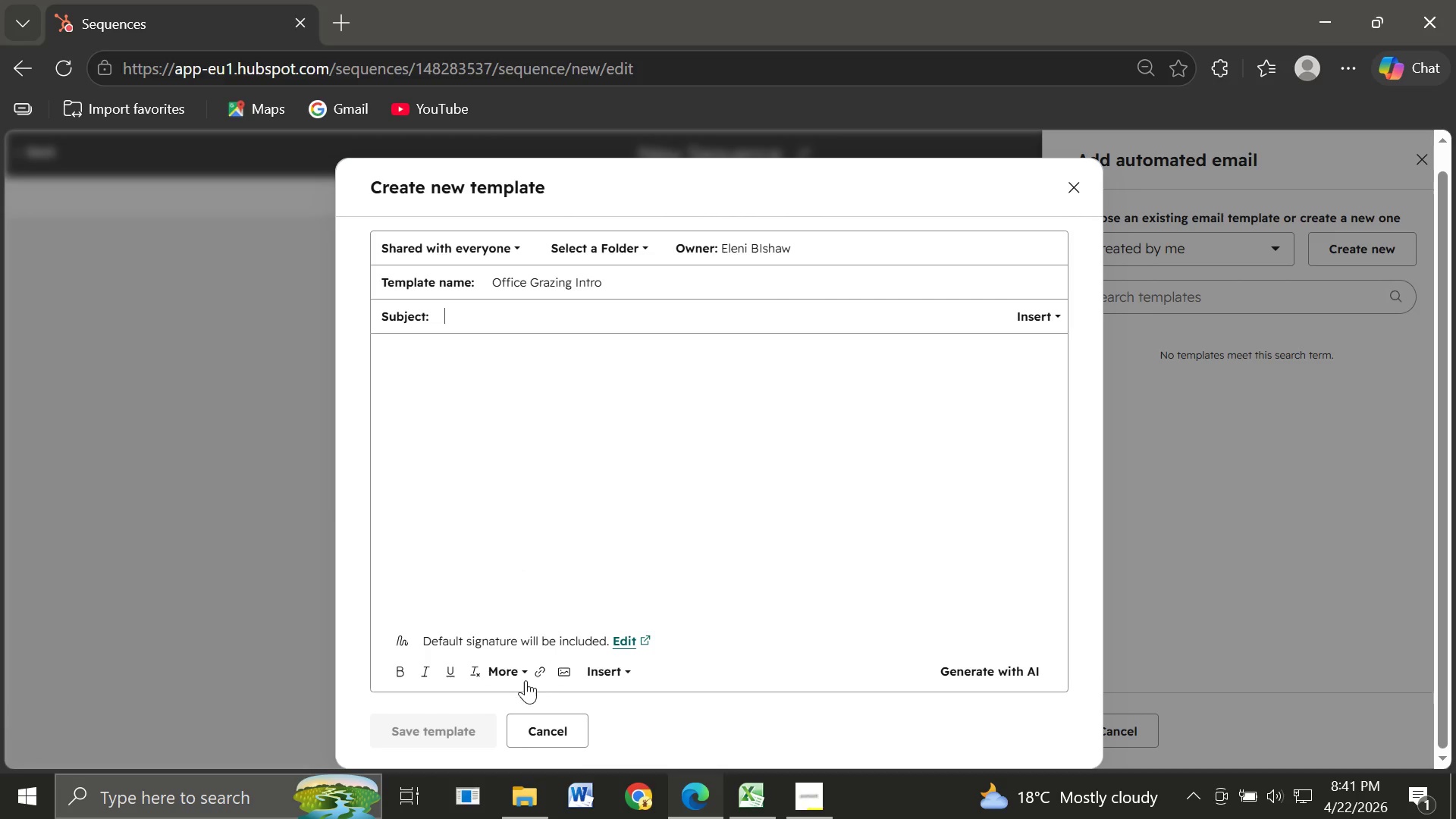 
left_click([524, 670])
 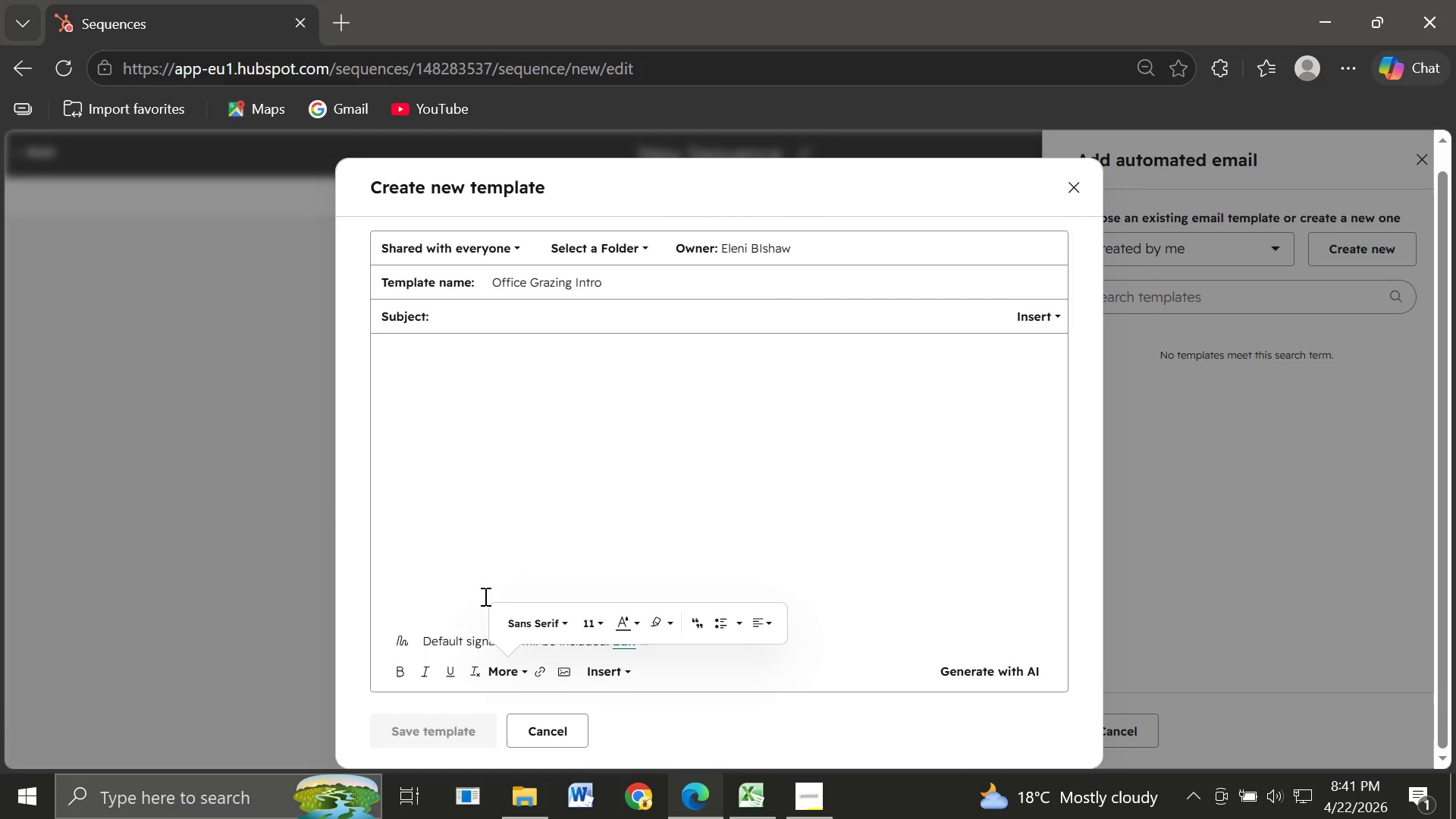 
left_click([444, 546])
 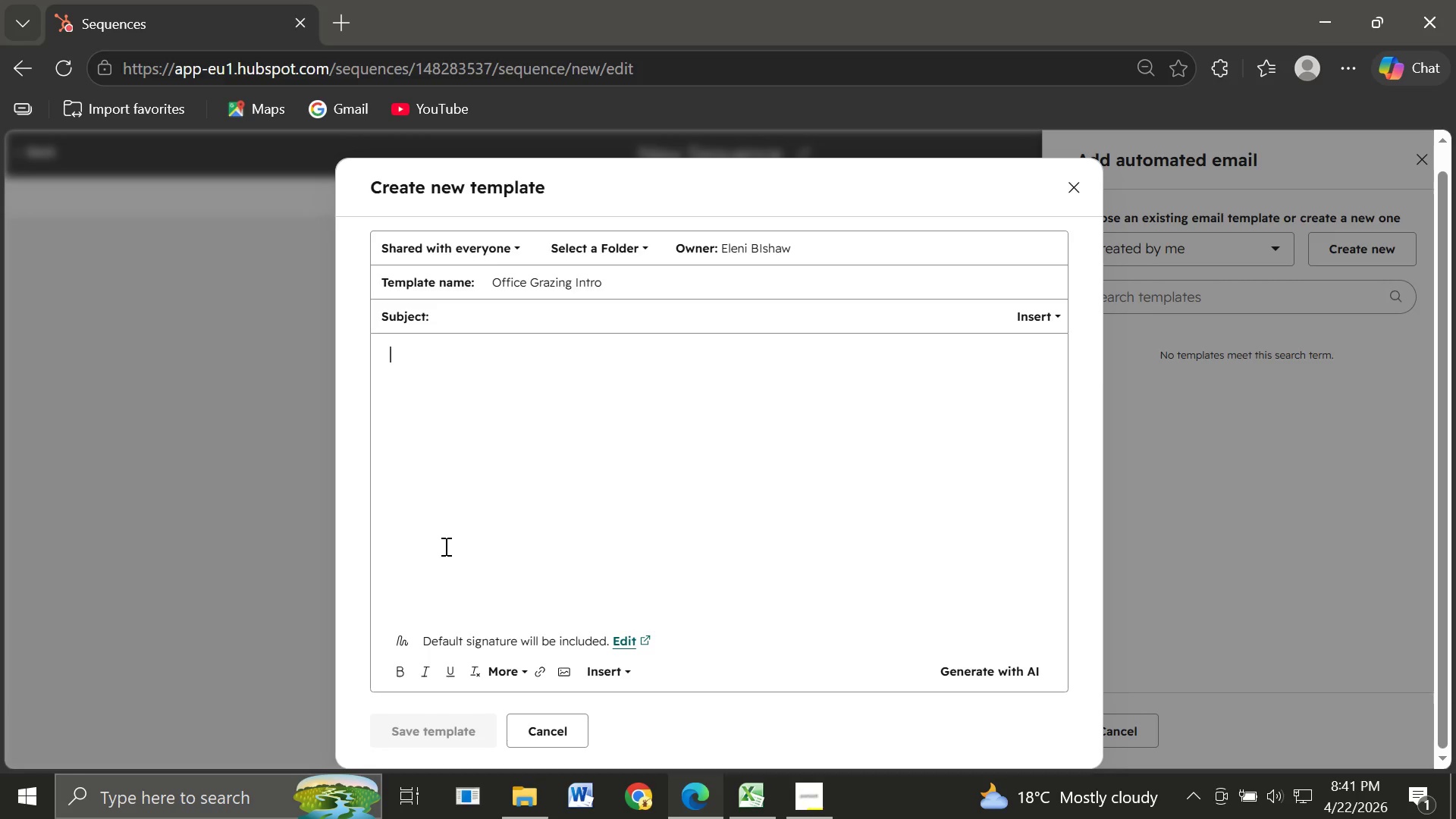 
wait(23.89)
 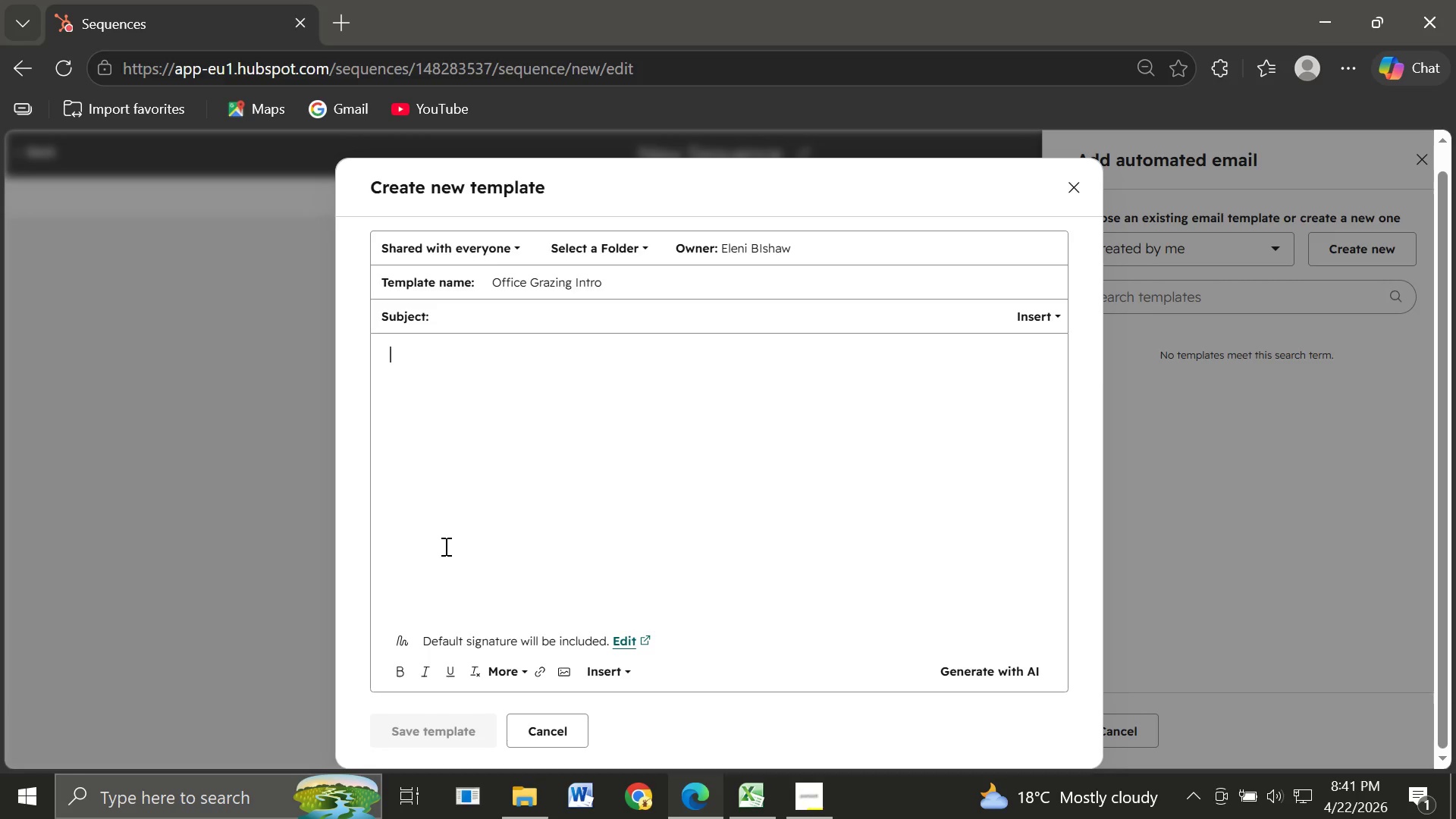 
left_click([466, 309])
 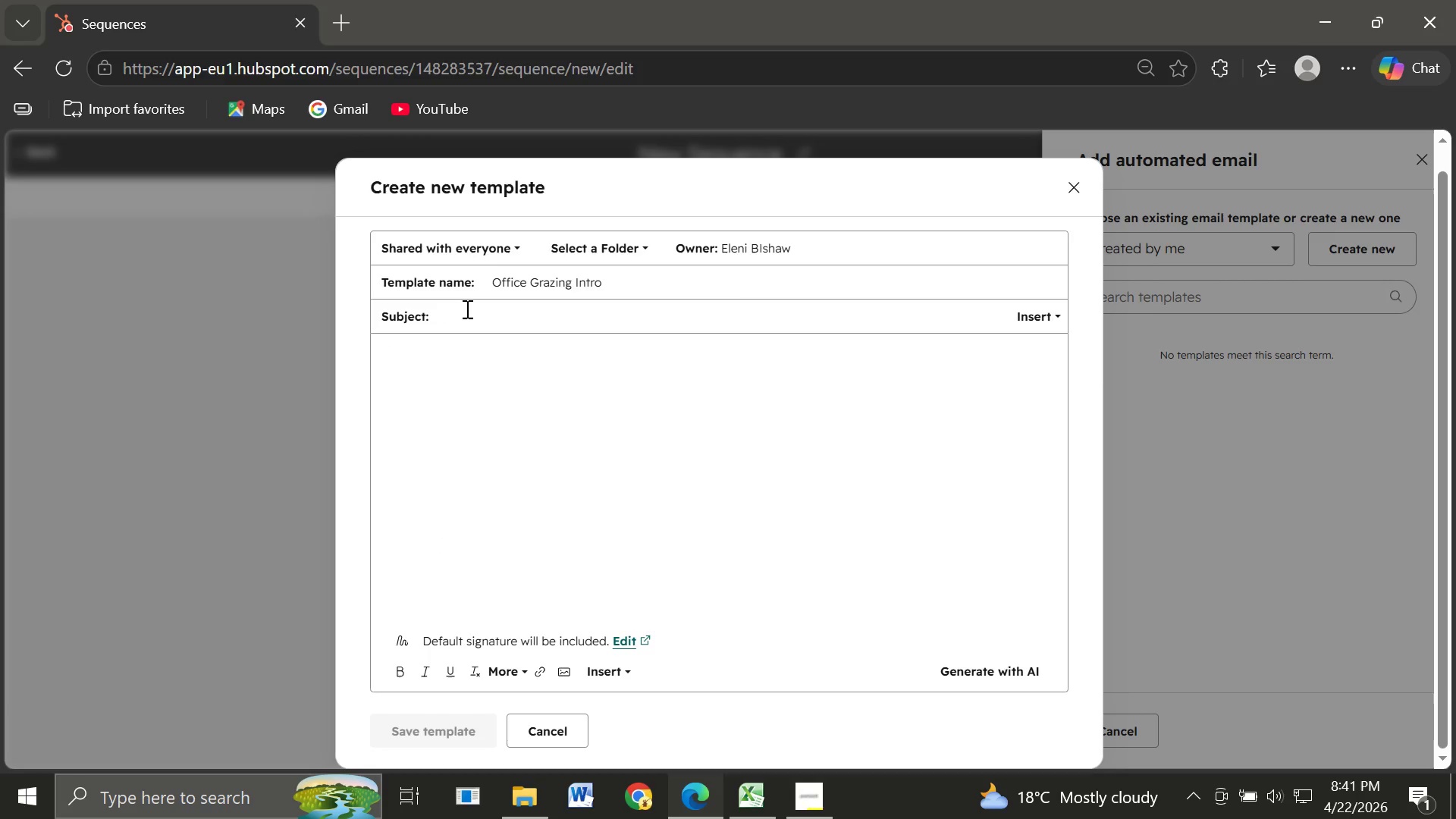 
key(Shift+ShiftLeft)
 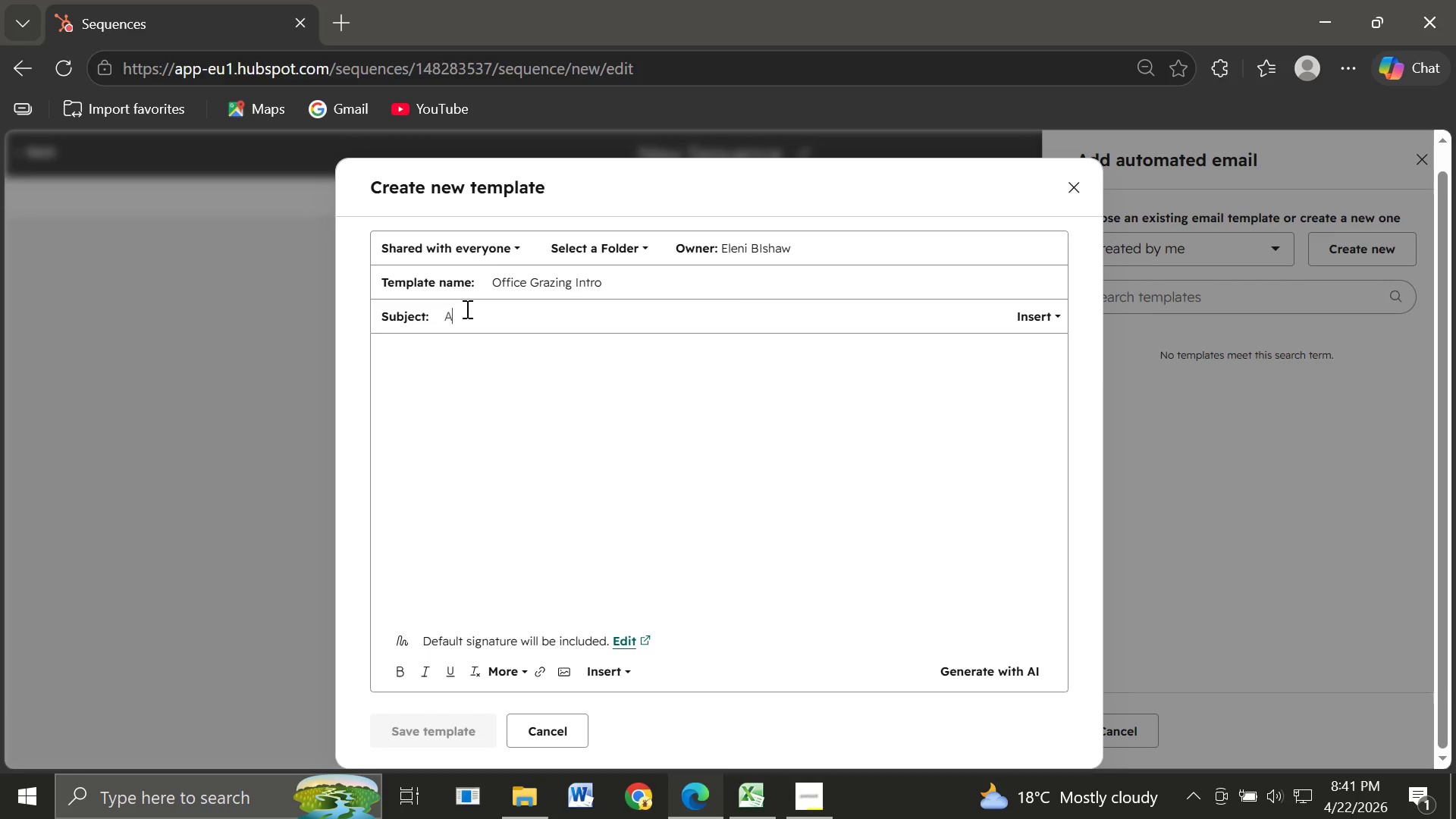 
key(Shift+A)
 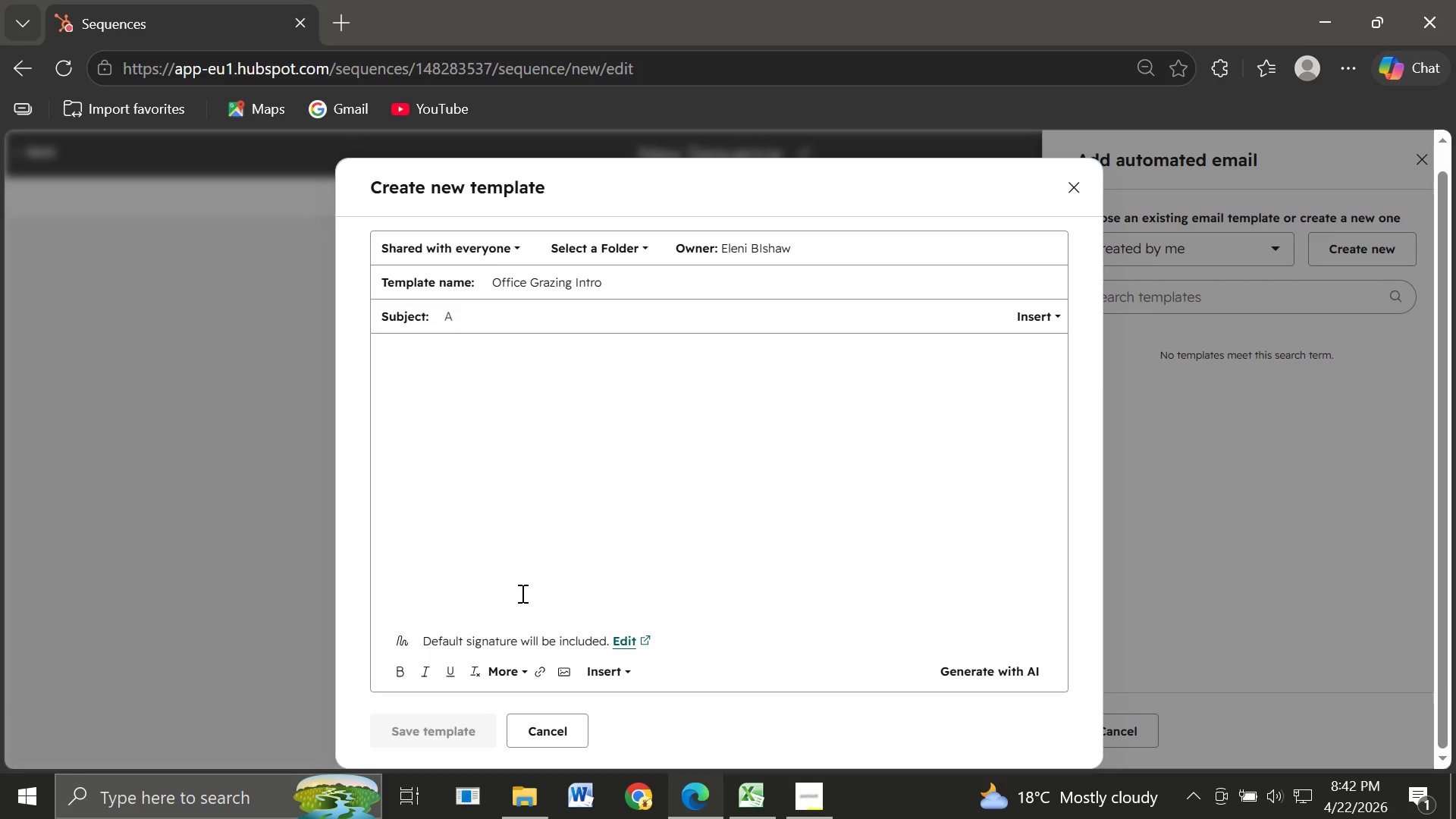 
wait(46.77)
 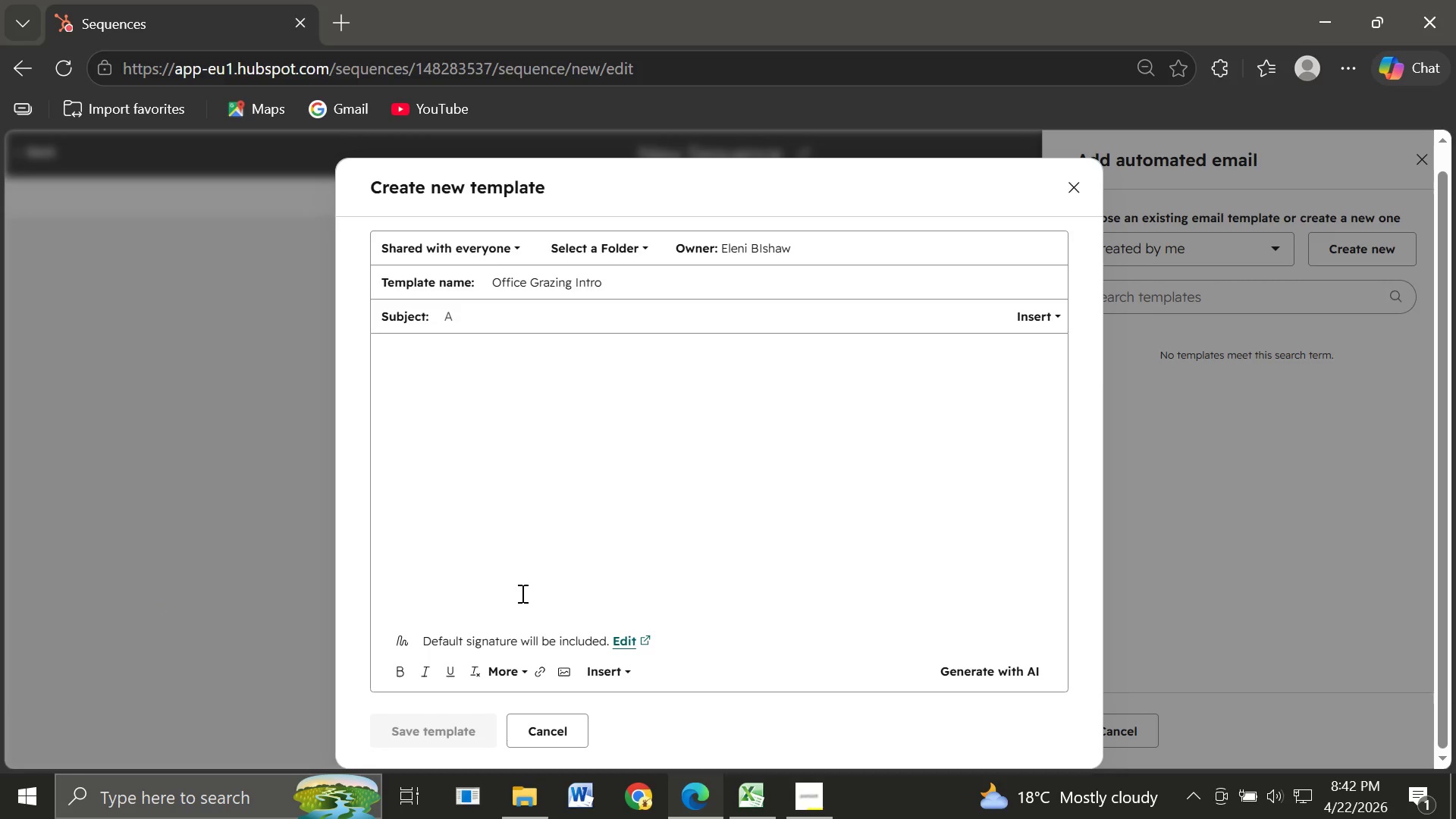 
key(Space)
 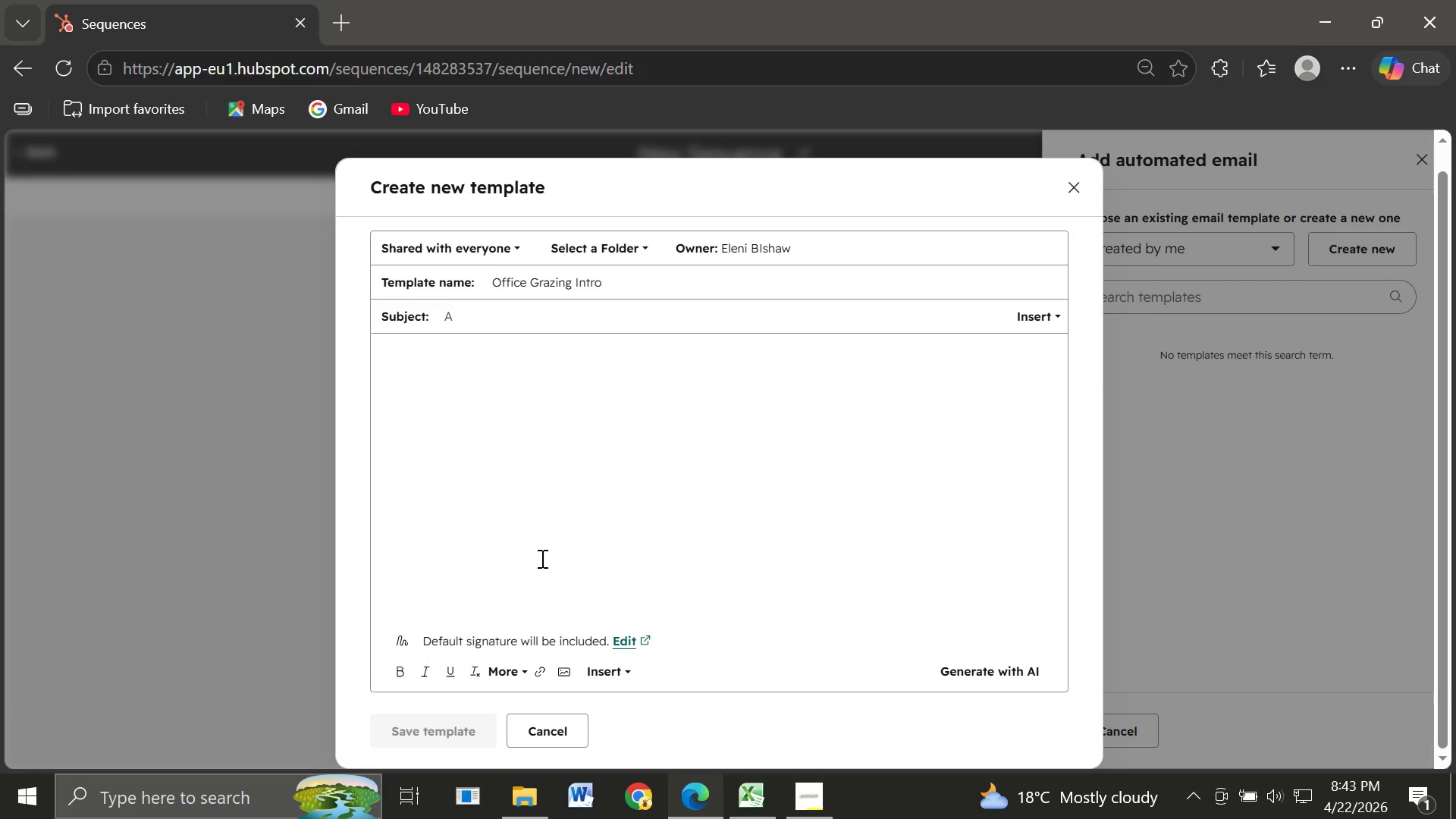 
wait(26.91)
 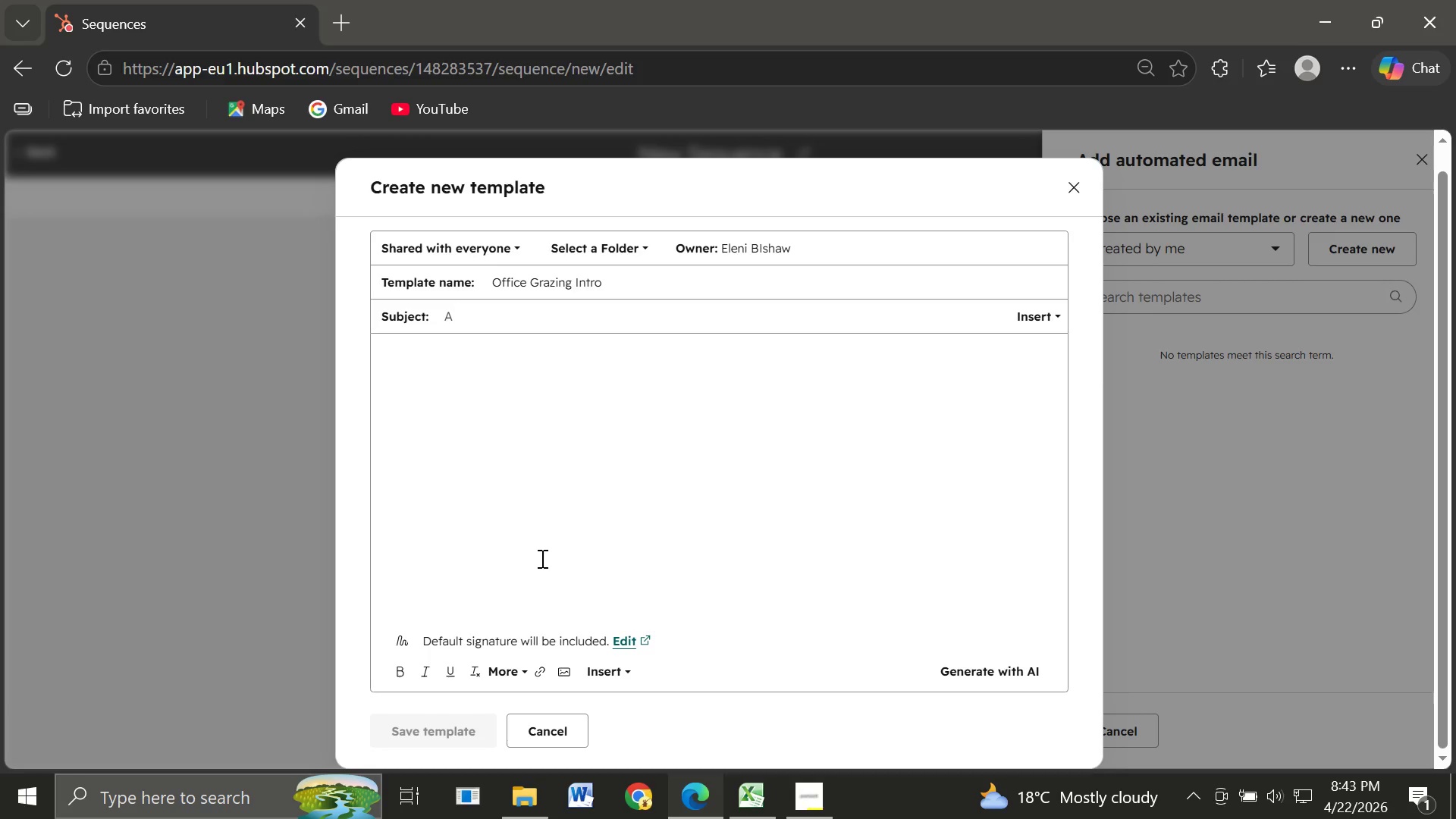 
key(Backspace)
key(Backspace)
key(Backspace)
type(Fridat)
key(Backspace)
type(y team  perk for )
 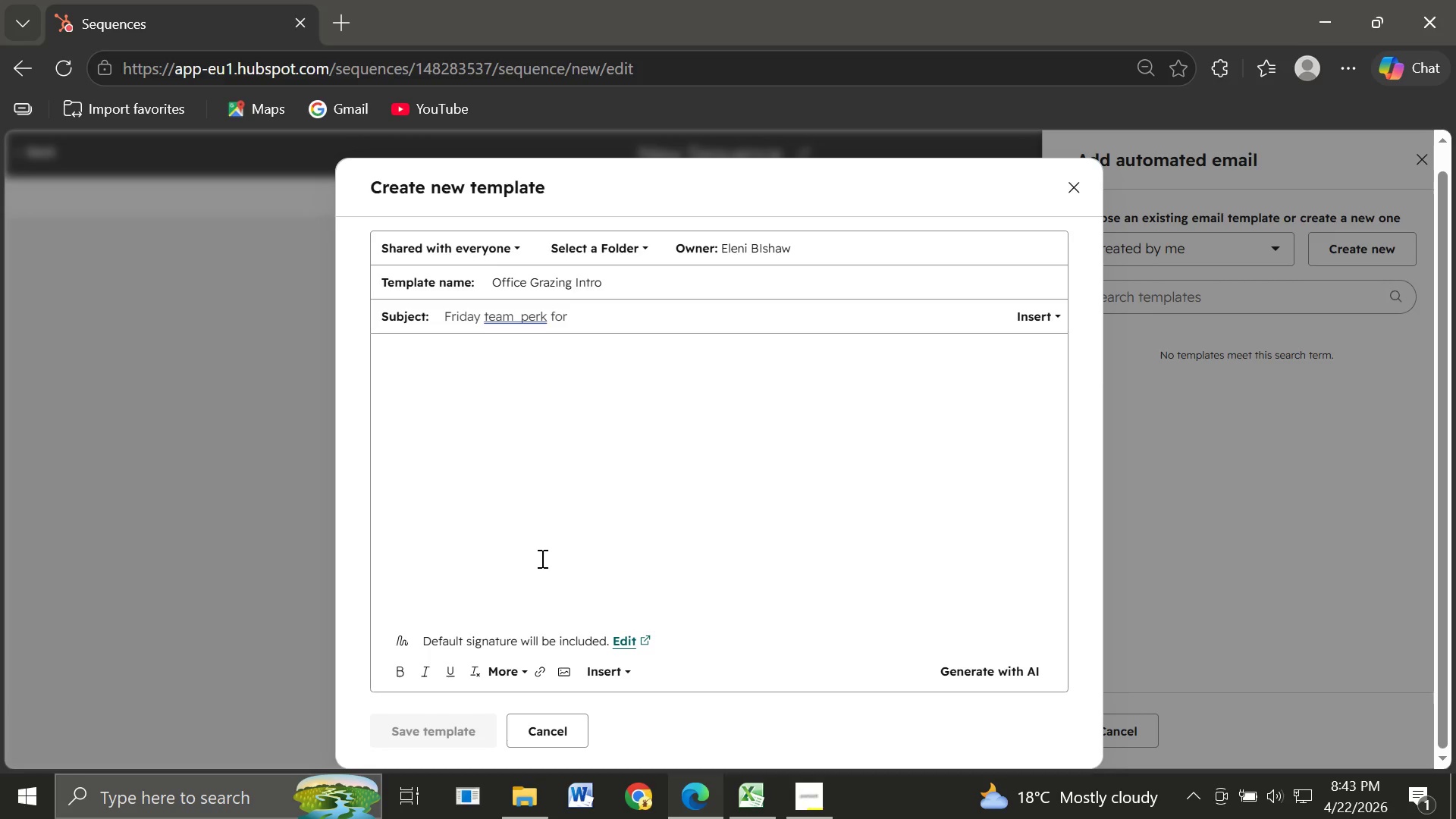 
wait(15.14)
 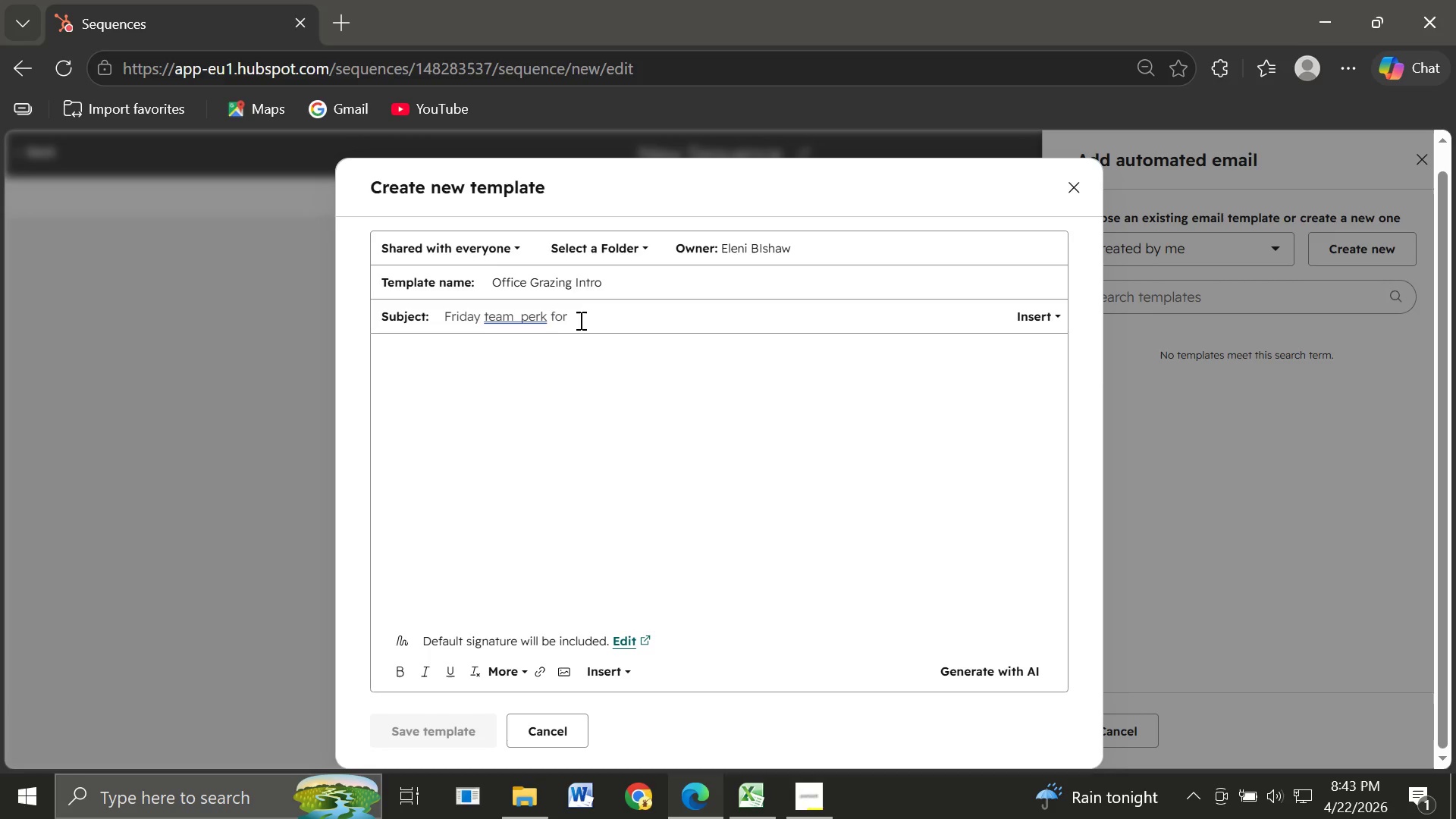 
type(yor team)
 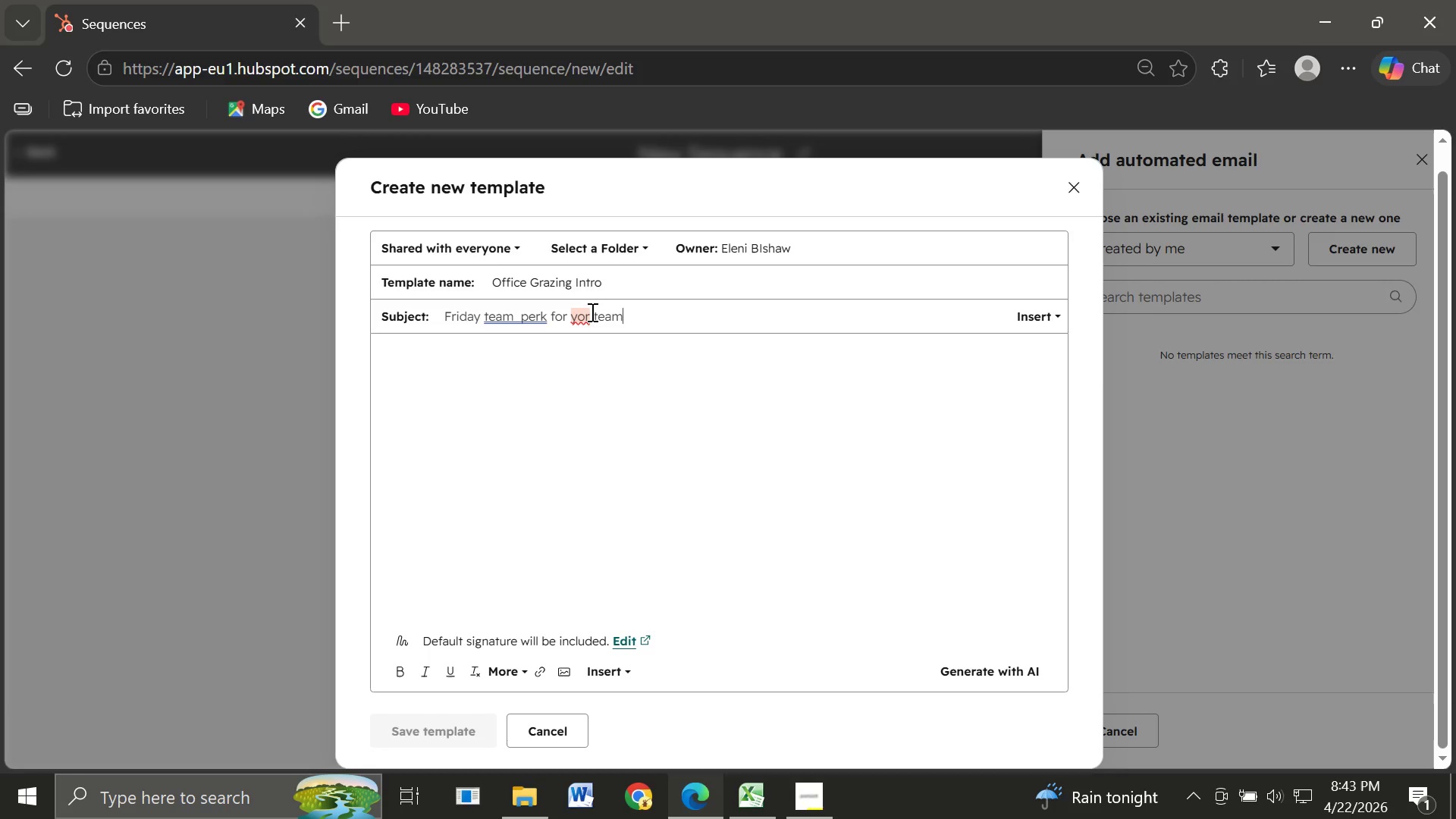 
left_click([591, 312])
 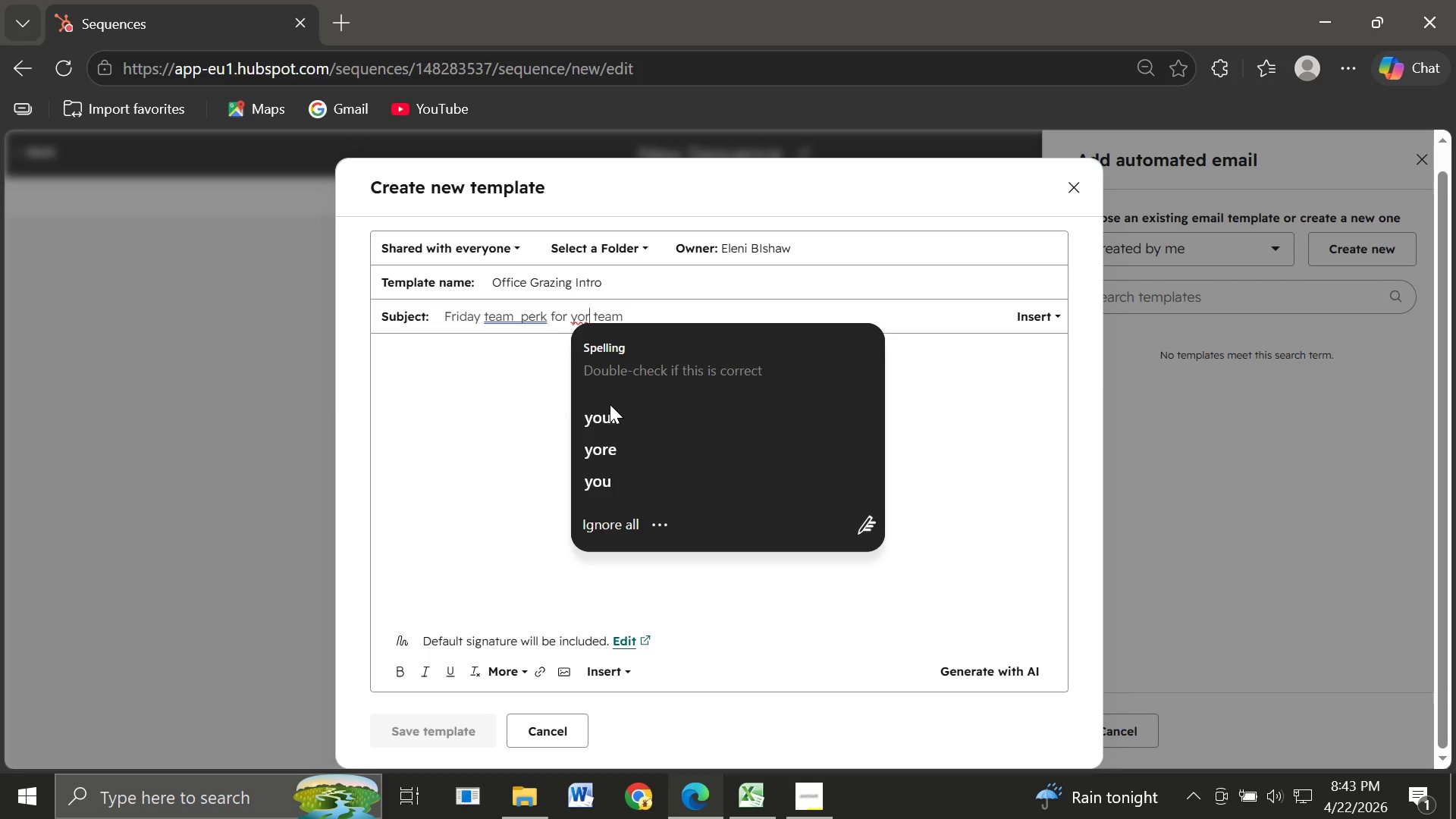 
left_click([610, 413])
 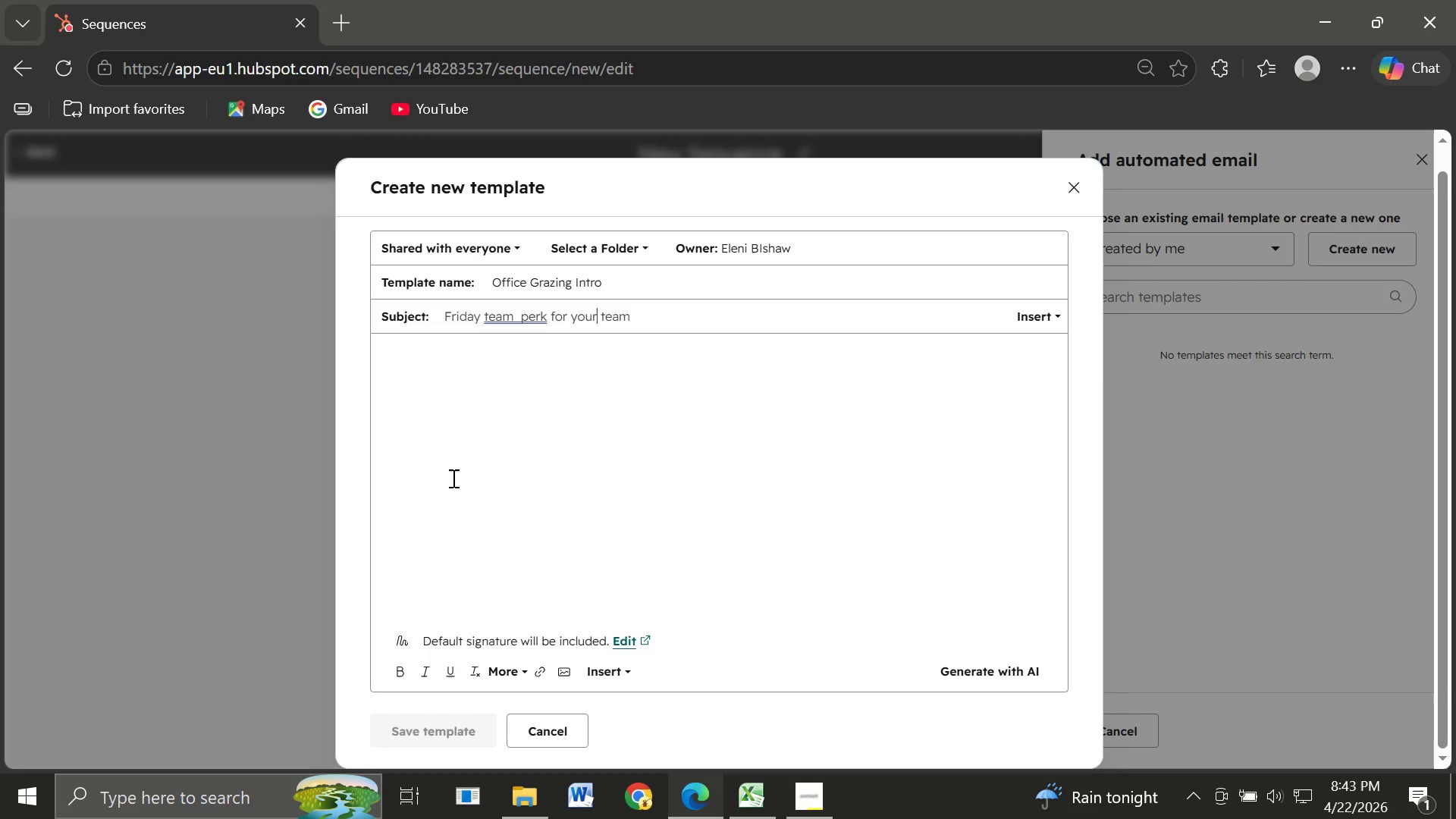 
left_click([413, 407])
 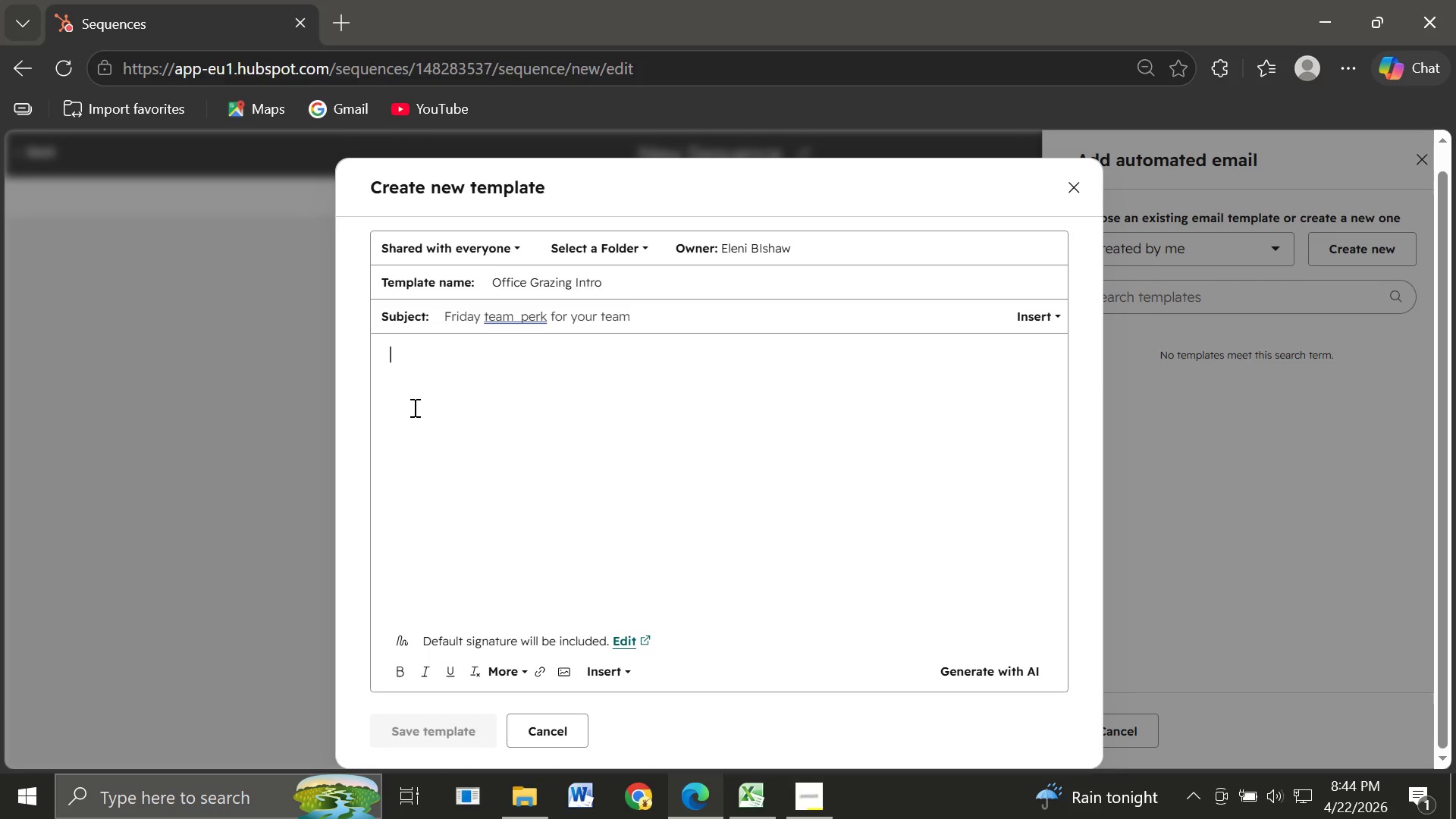 
wait(51.5)
 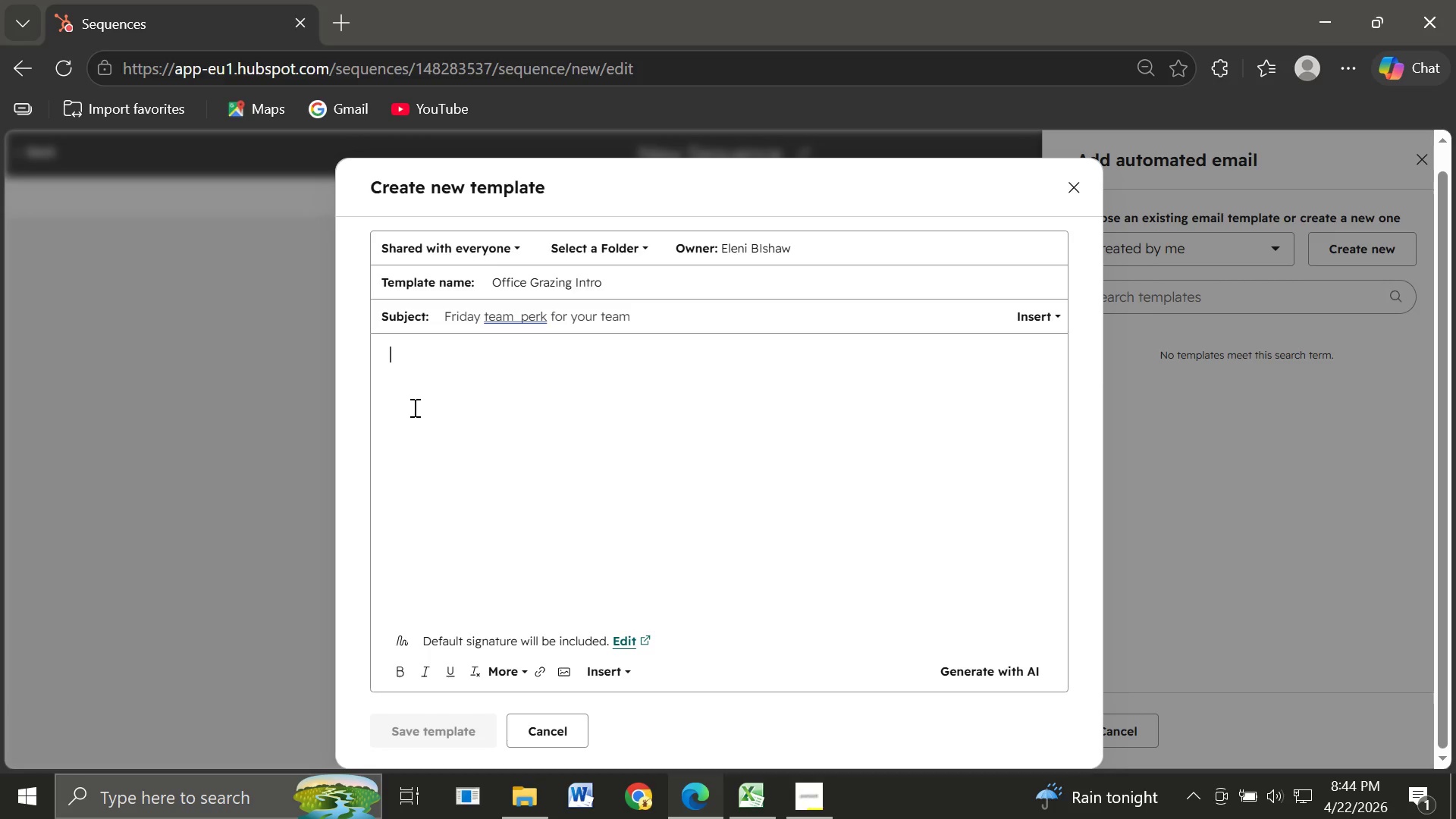 
type(Hi )
 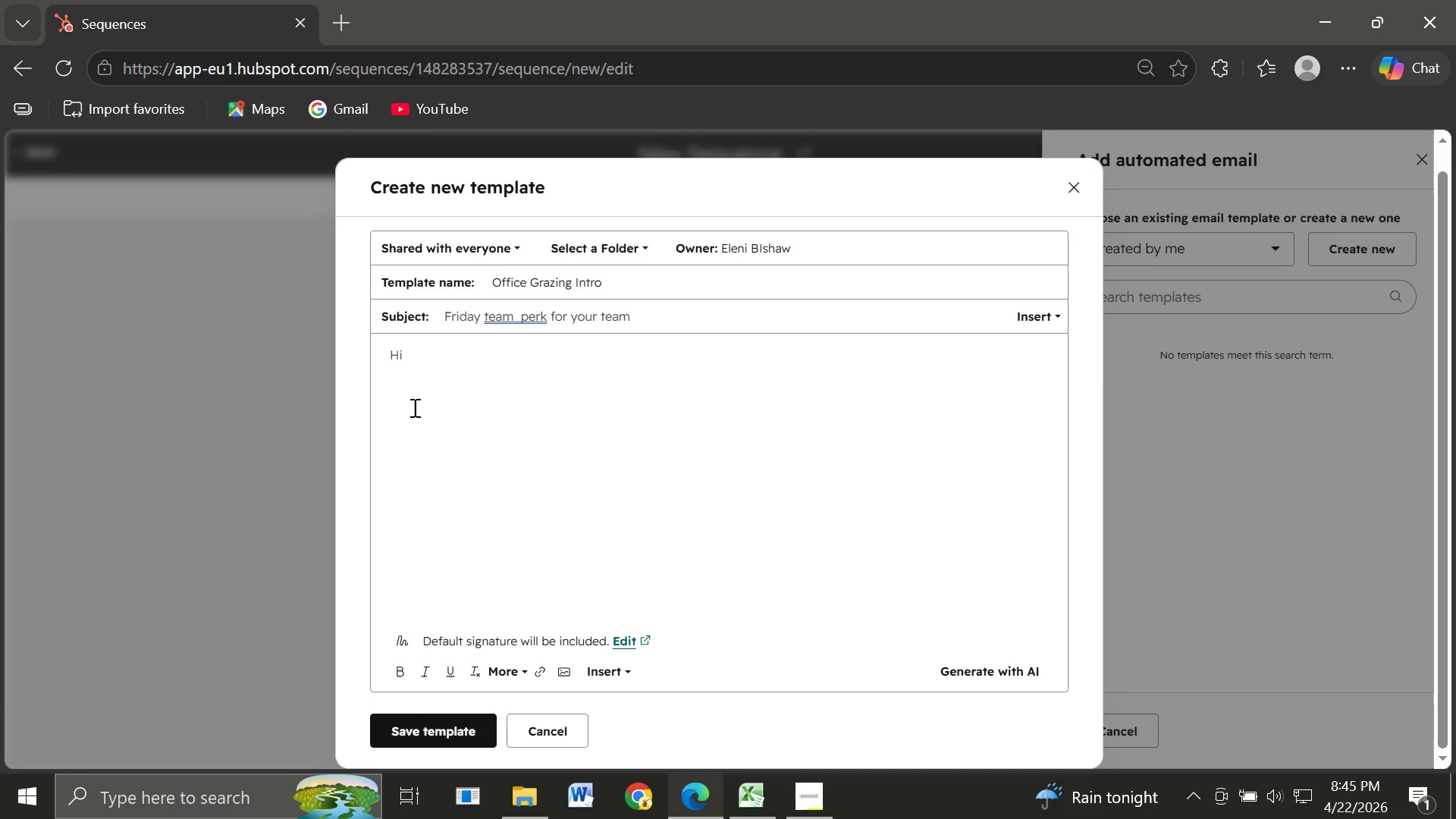 
wait(16.06)
 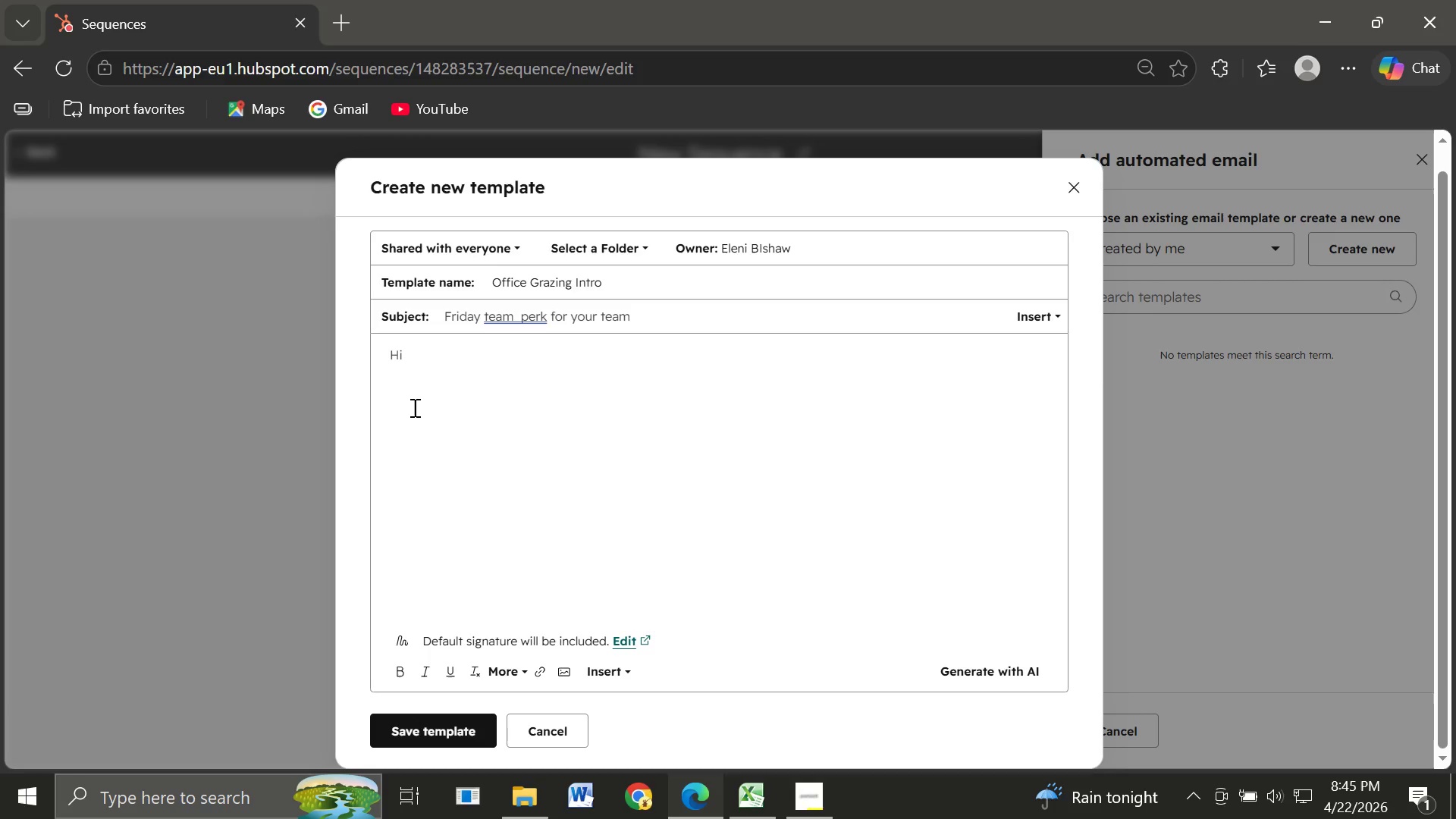 
type(there,)
 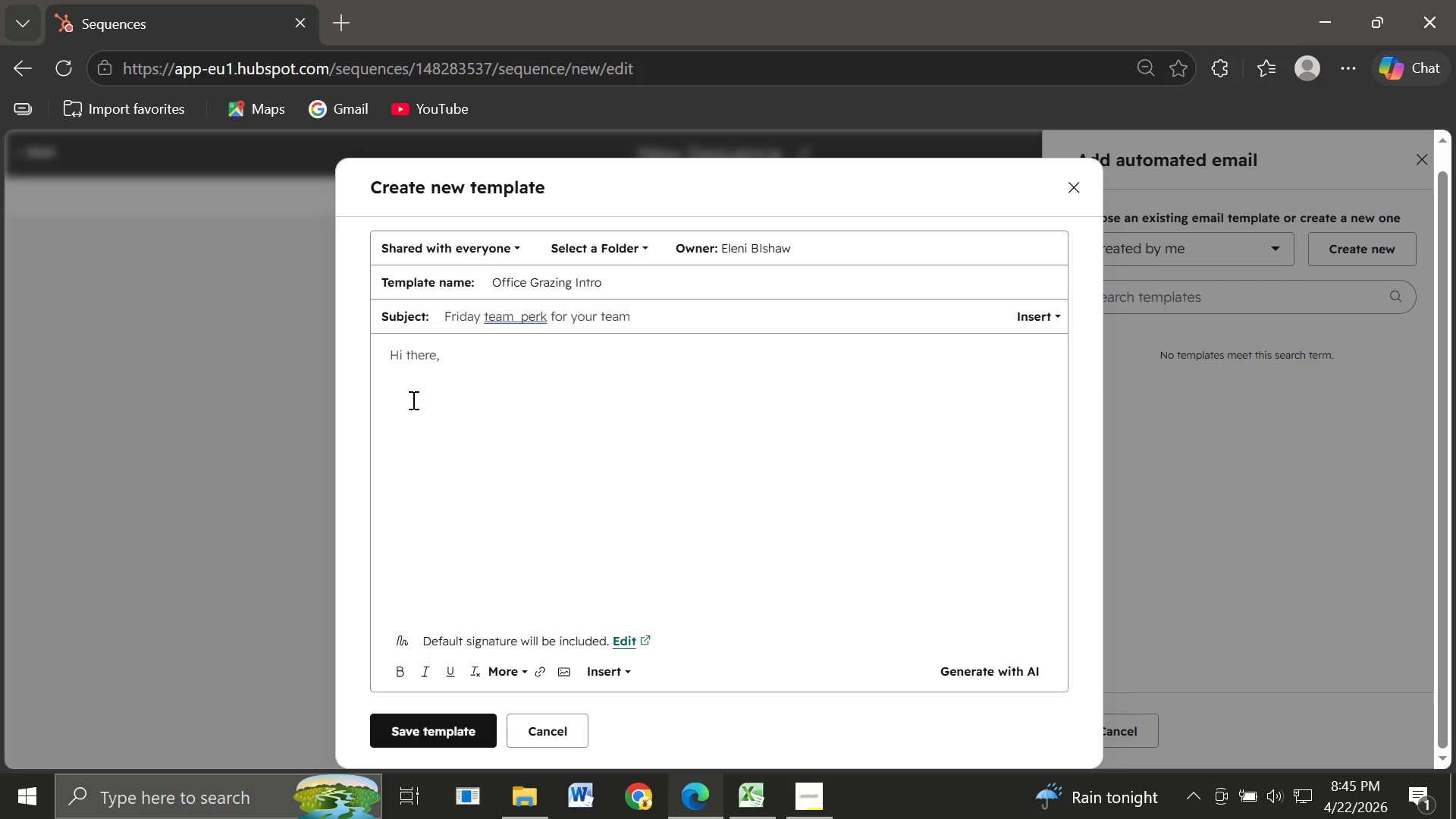 
key(Enter)
 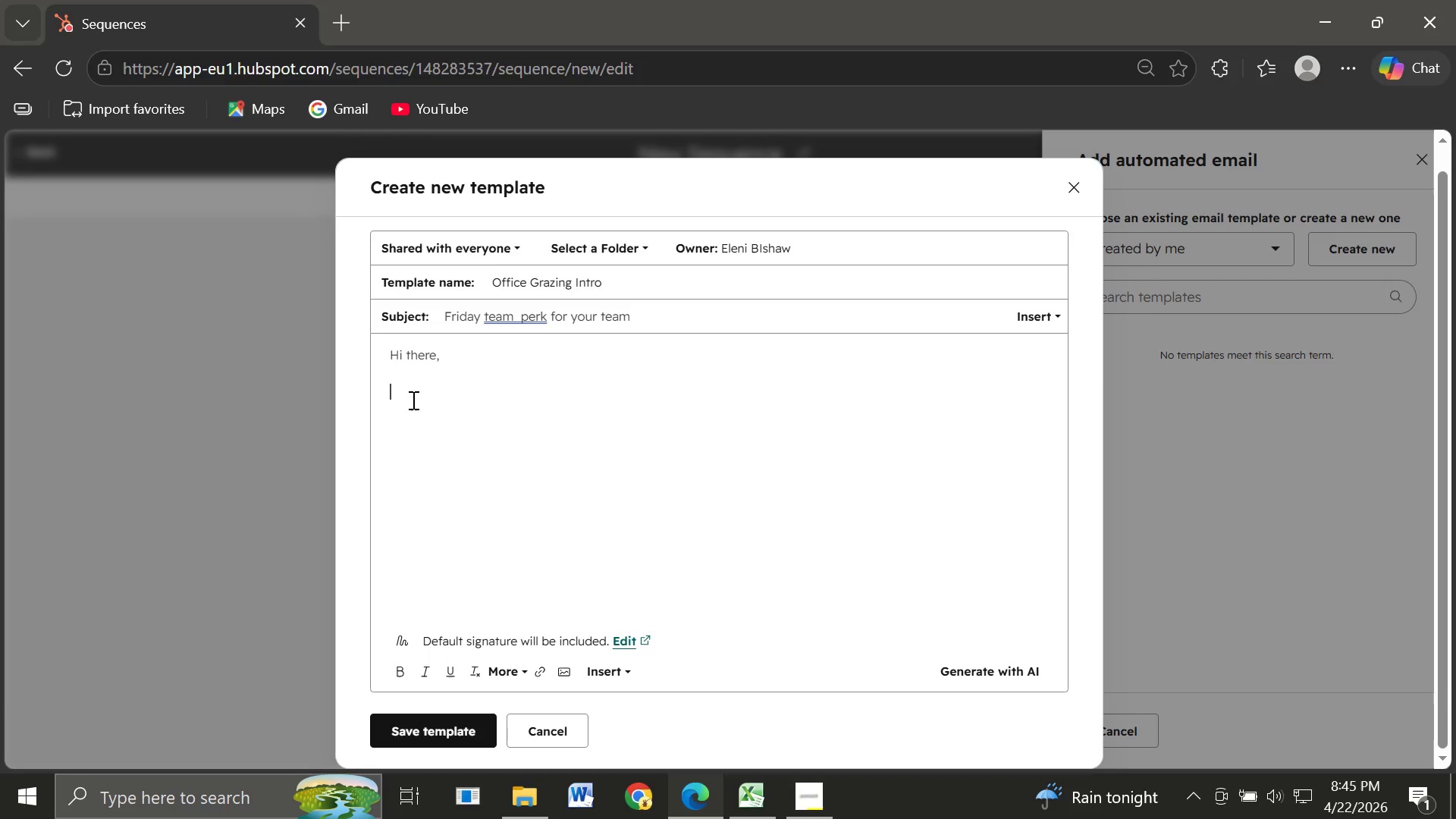 
key(Enter)
 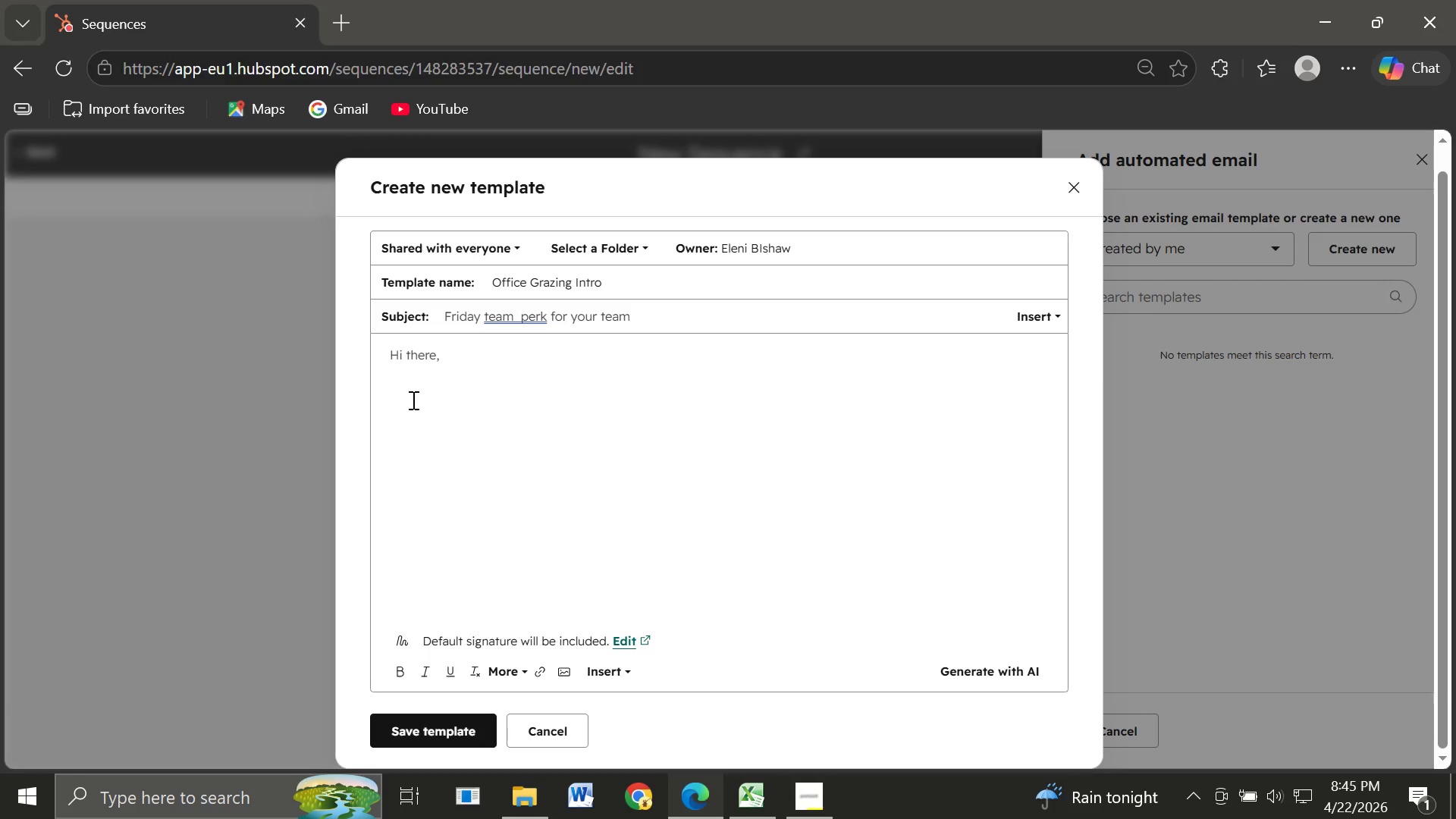 
type(I notices)
key(Backspace)
type(d)
 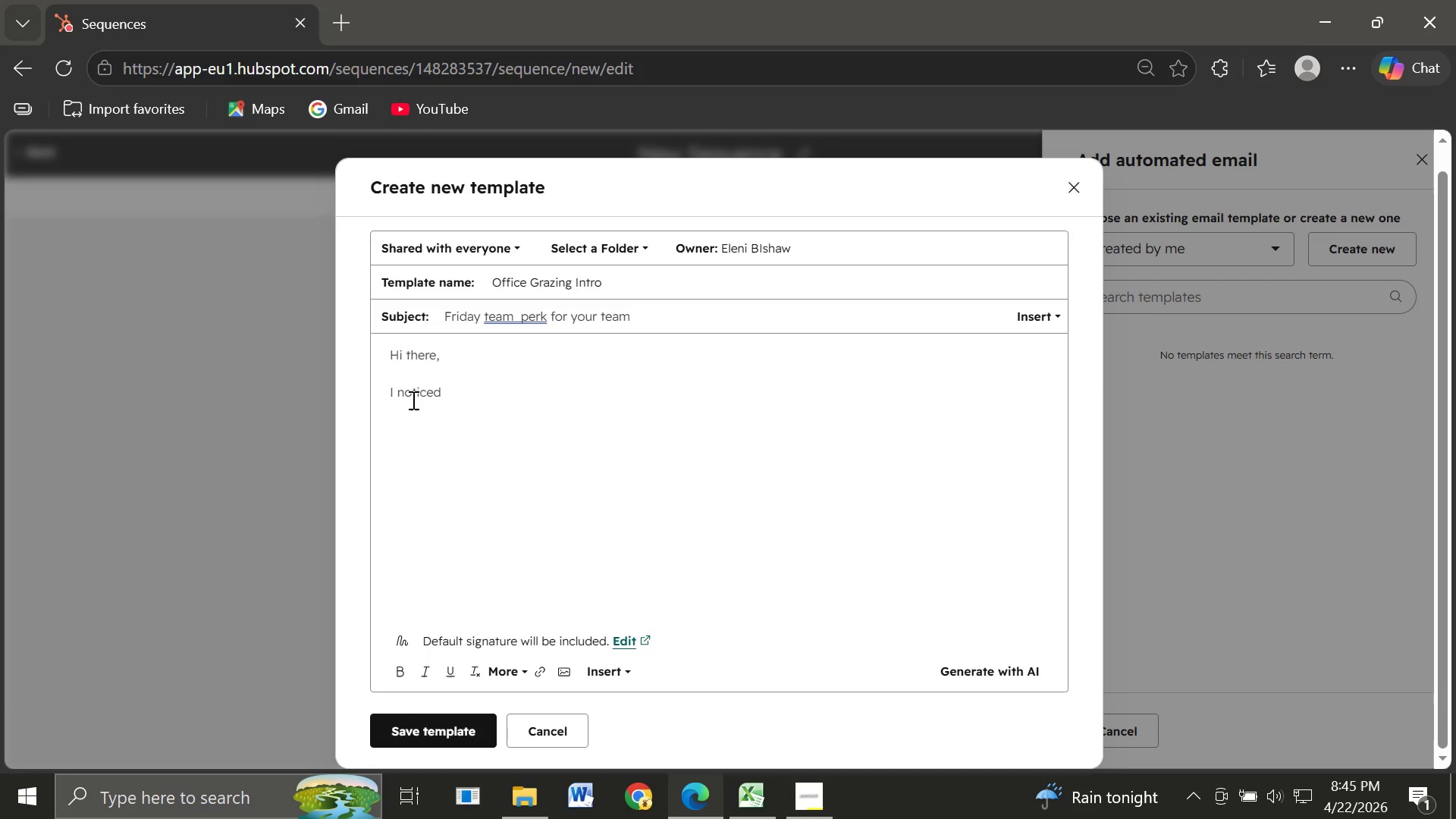 
wait(6.36)
 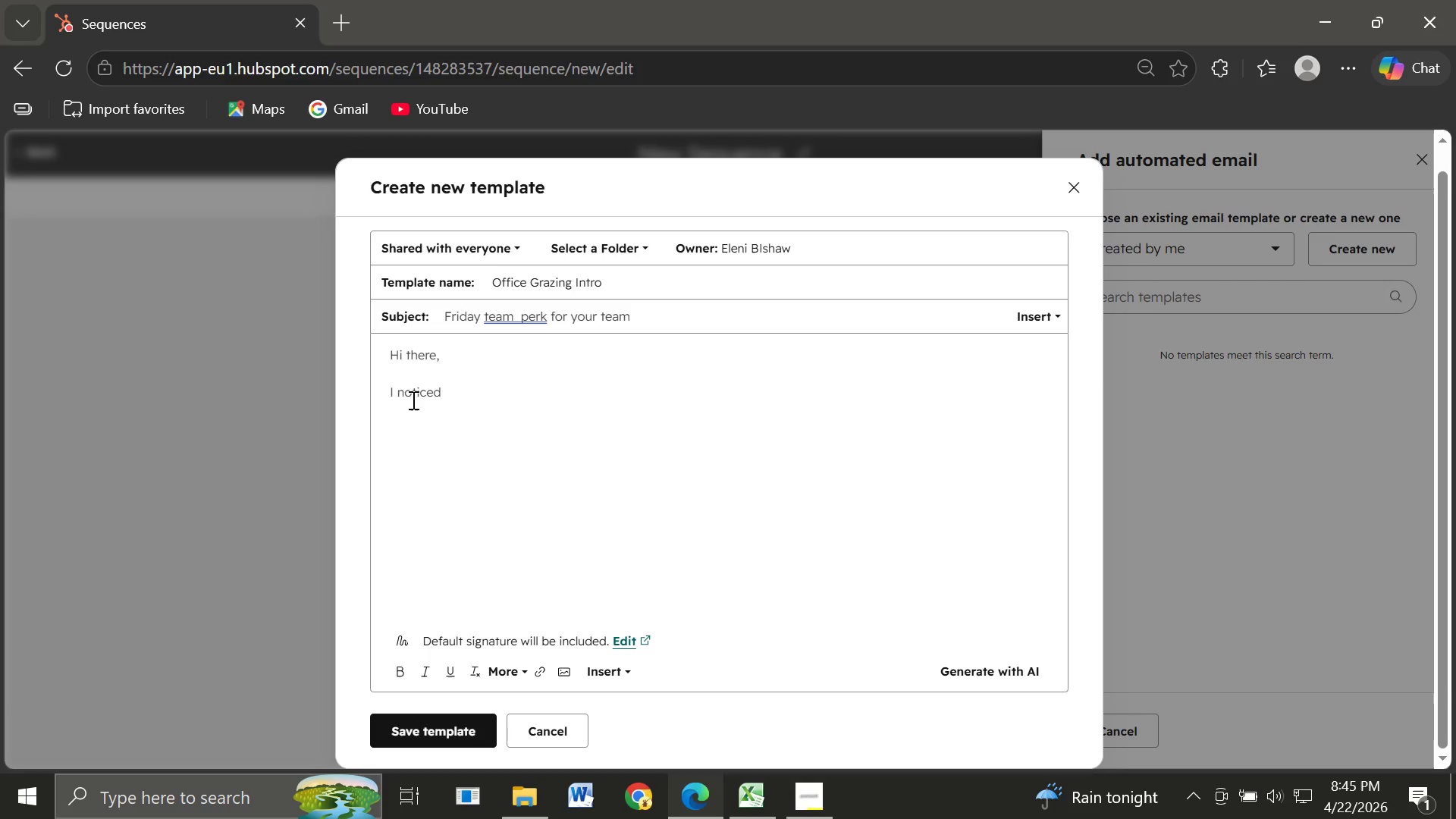 
type( your team has a growing team, and many)
 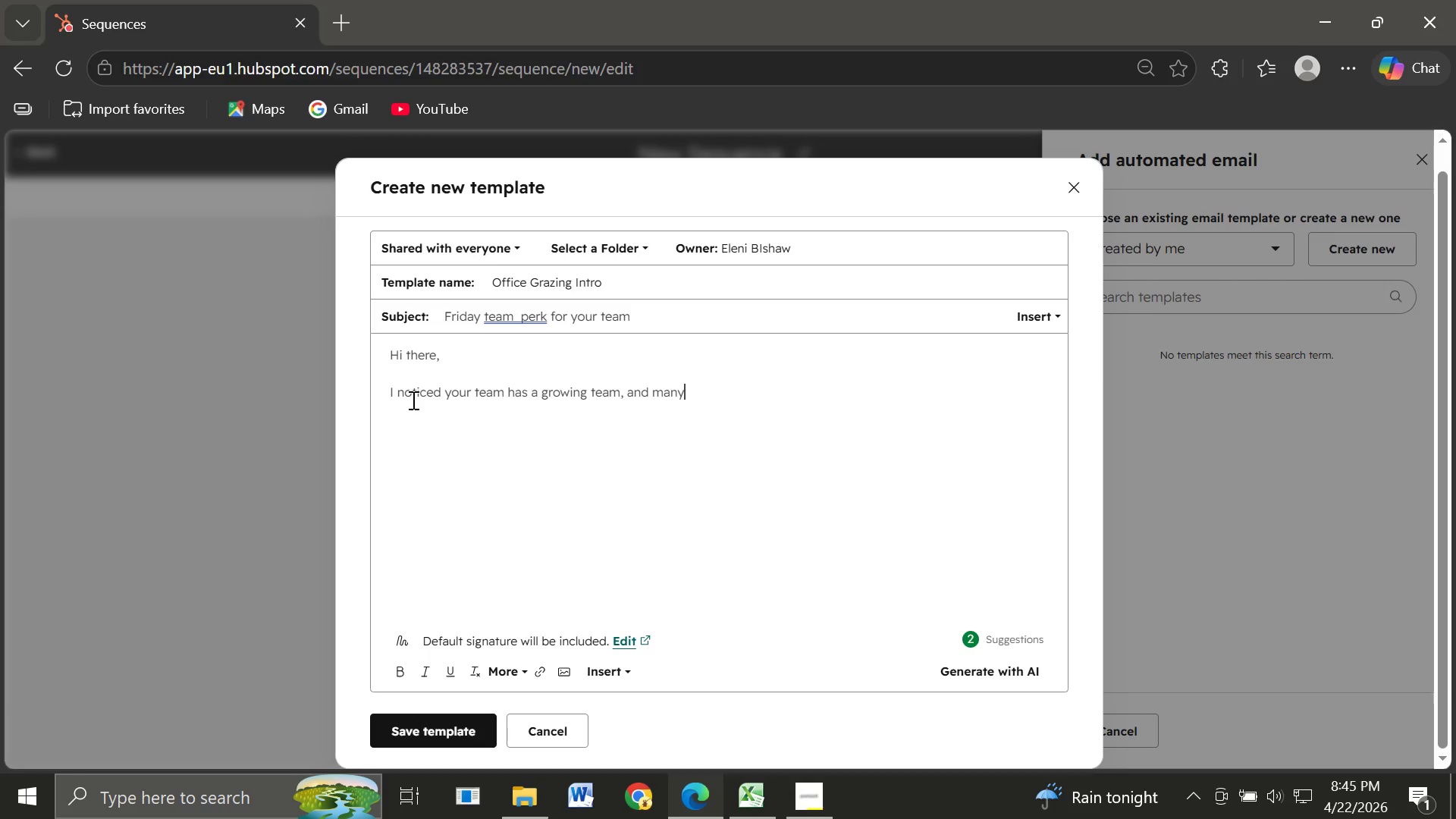 
wait(7.03)
 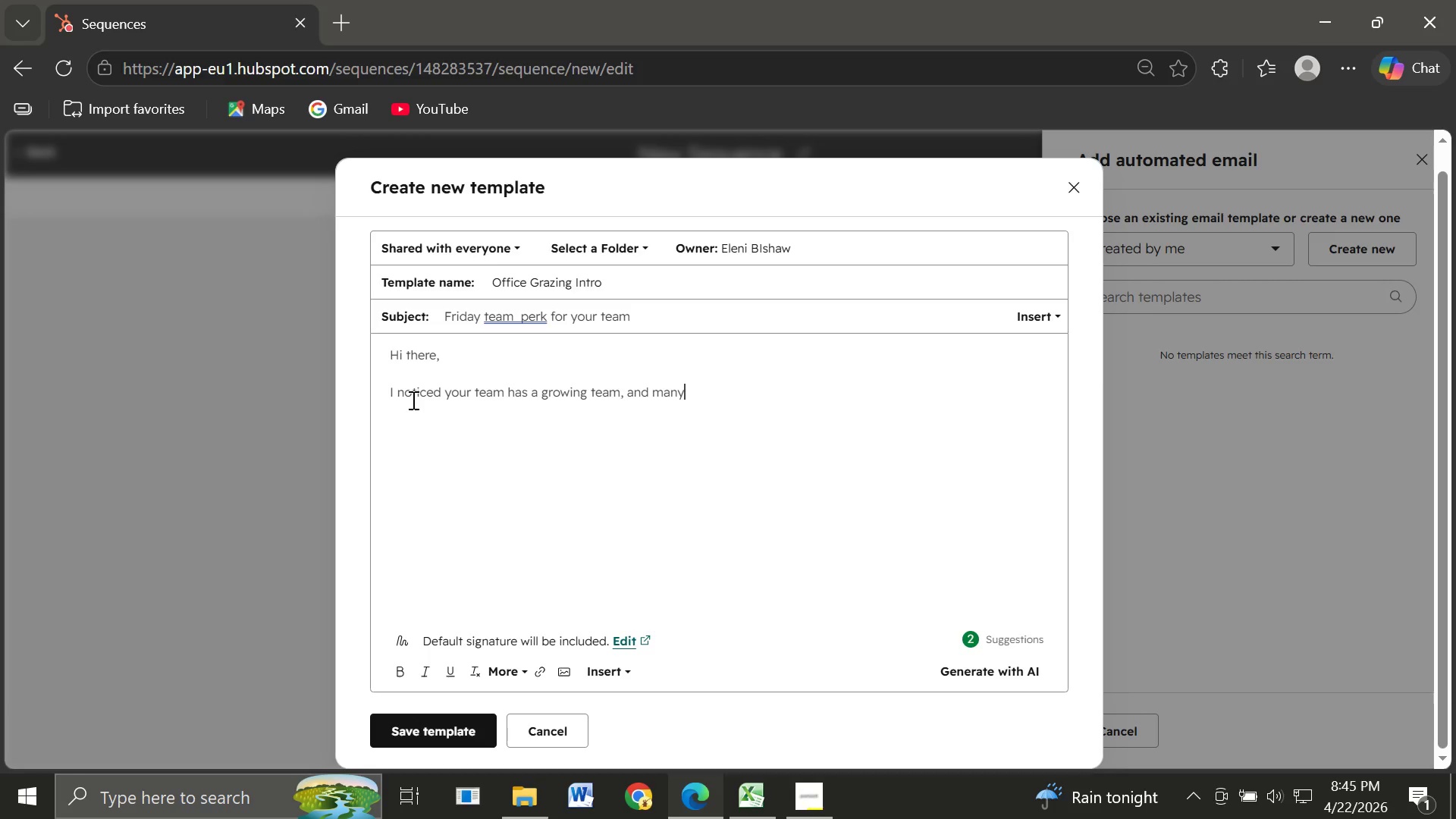 
type(offices are looking for simple ways to boost Friday morale.)
 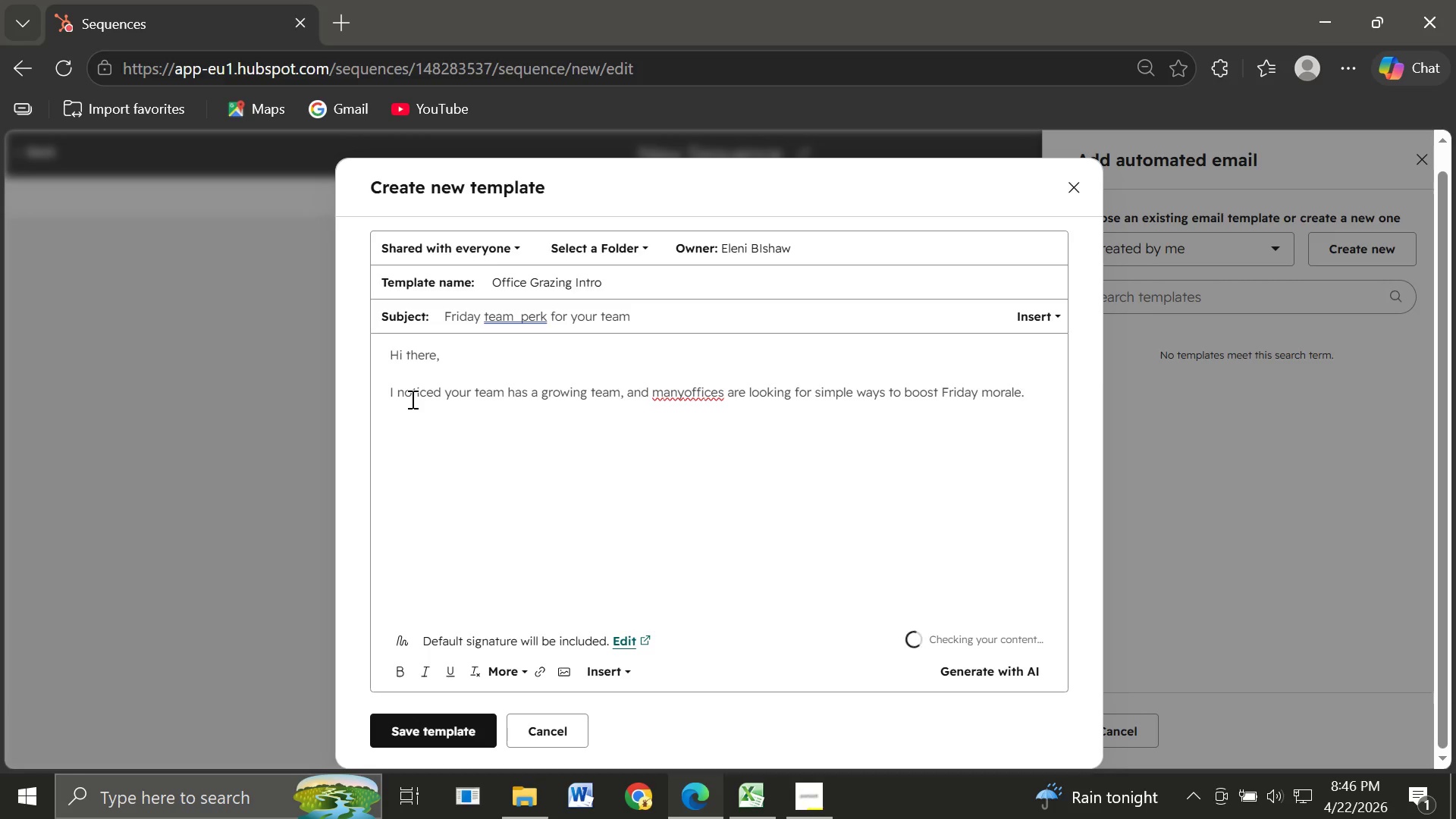 
key(Backspace)
 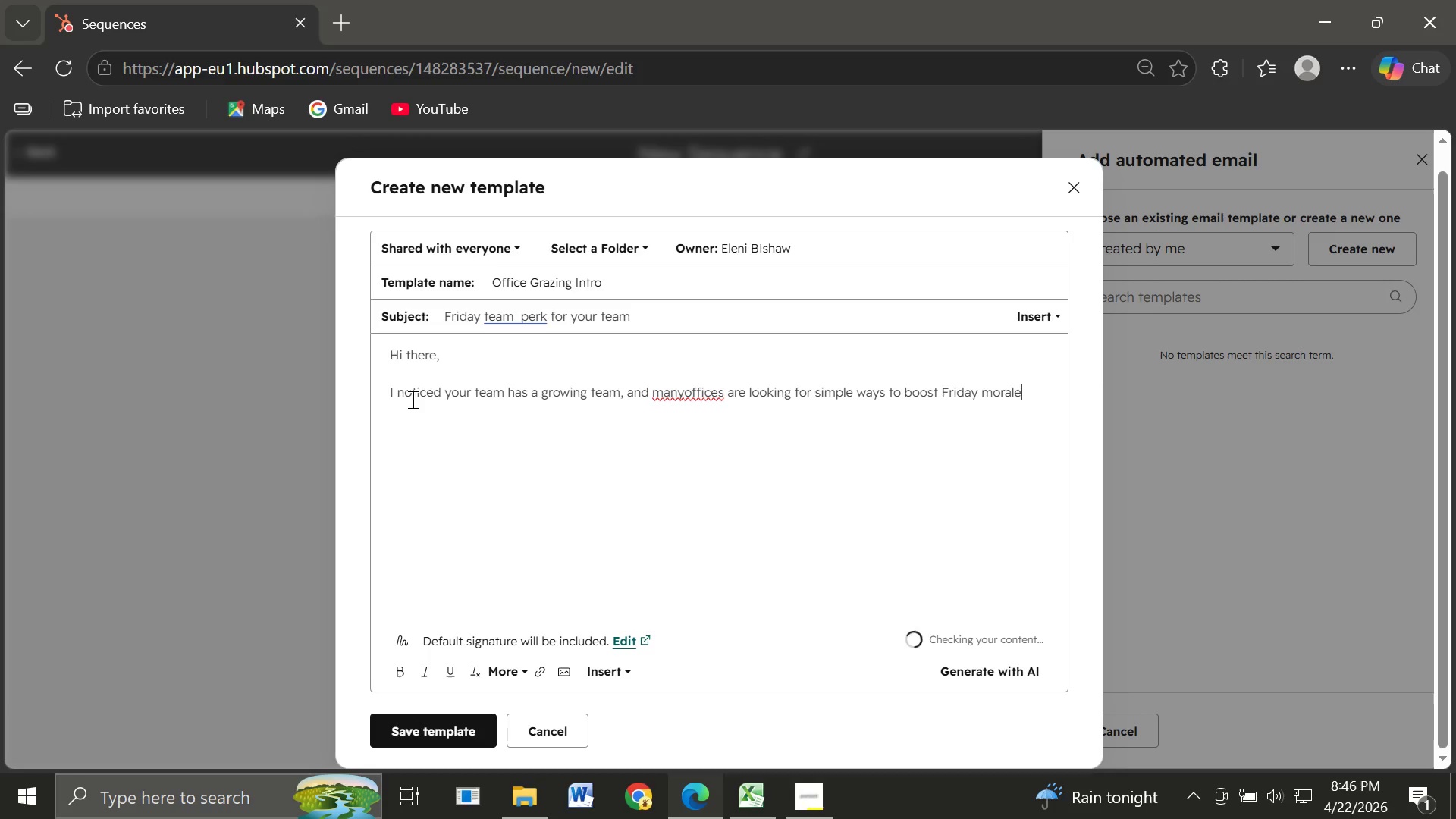 
key(Period)
 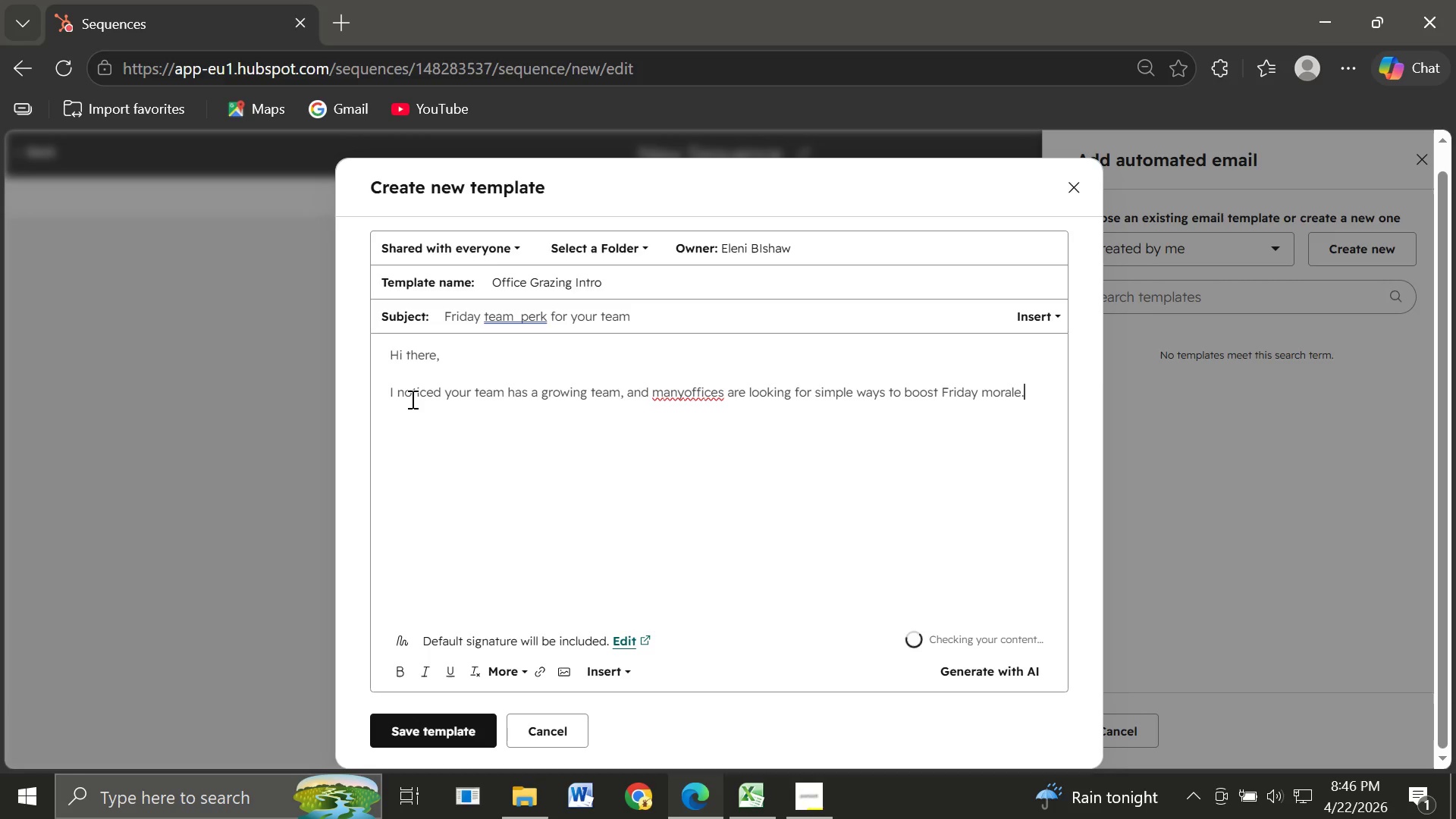 
key(Enter)
 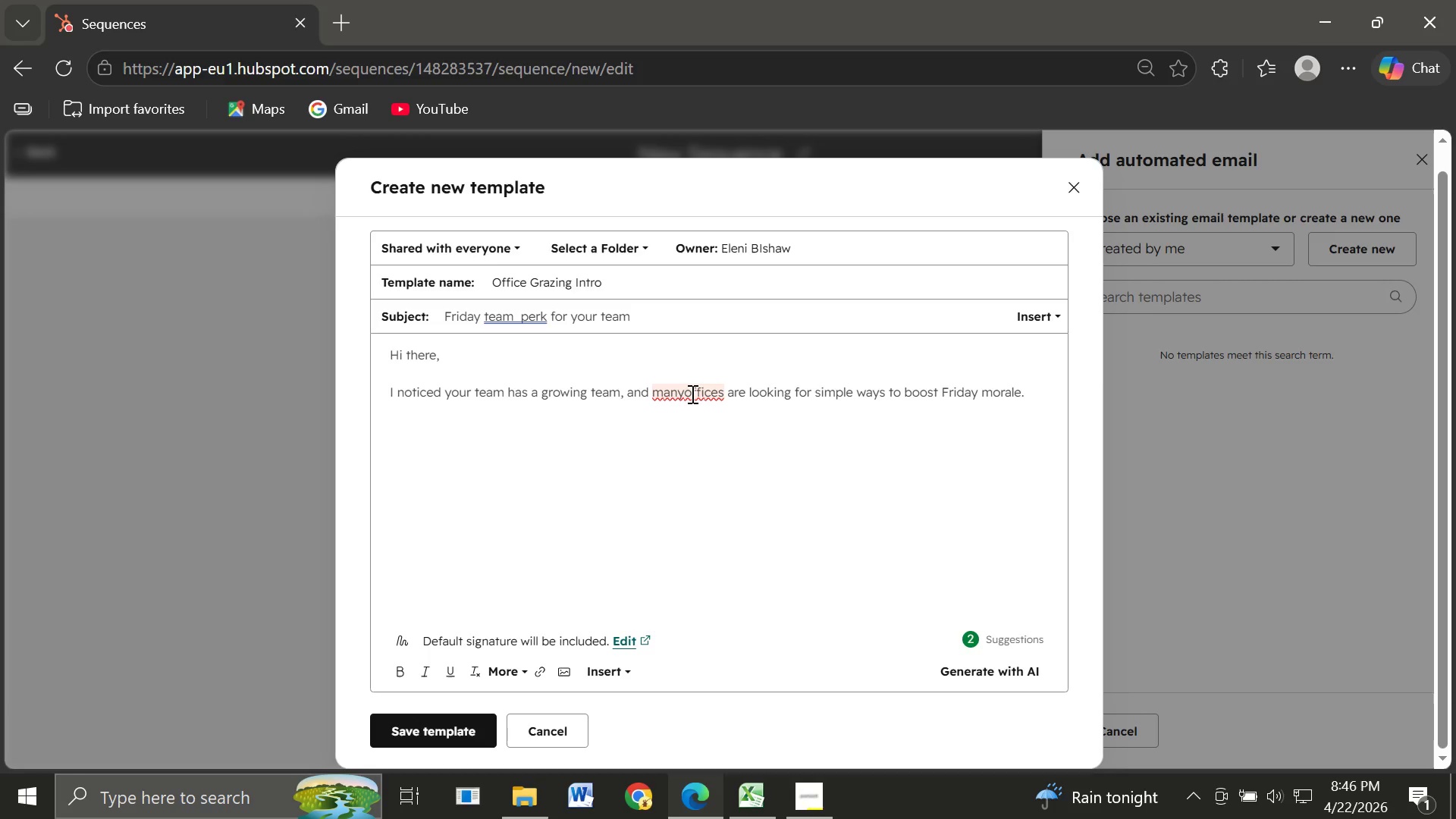 
left_click([682, 394])
 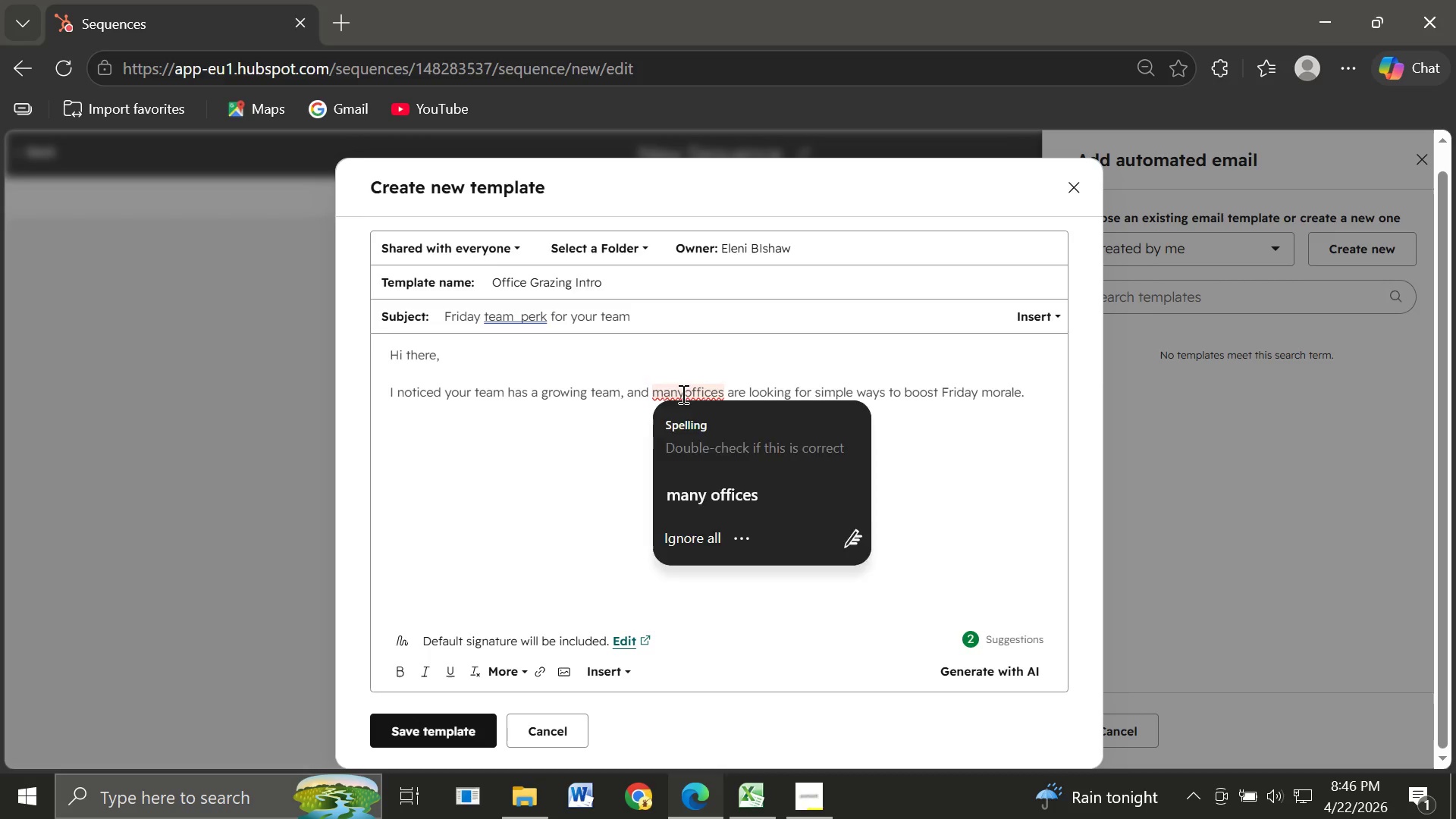 
key(Space)
 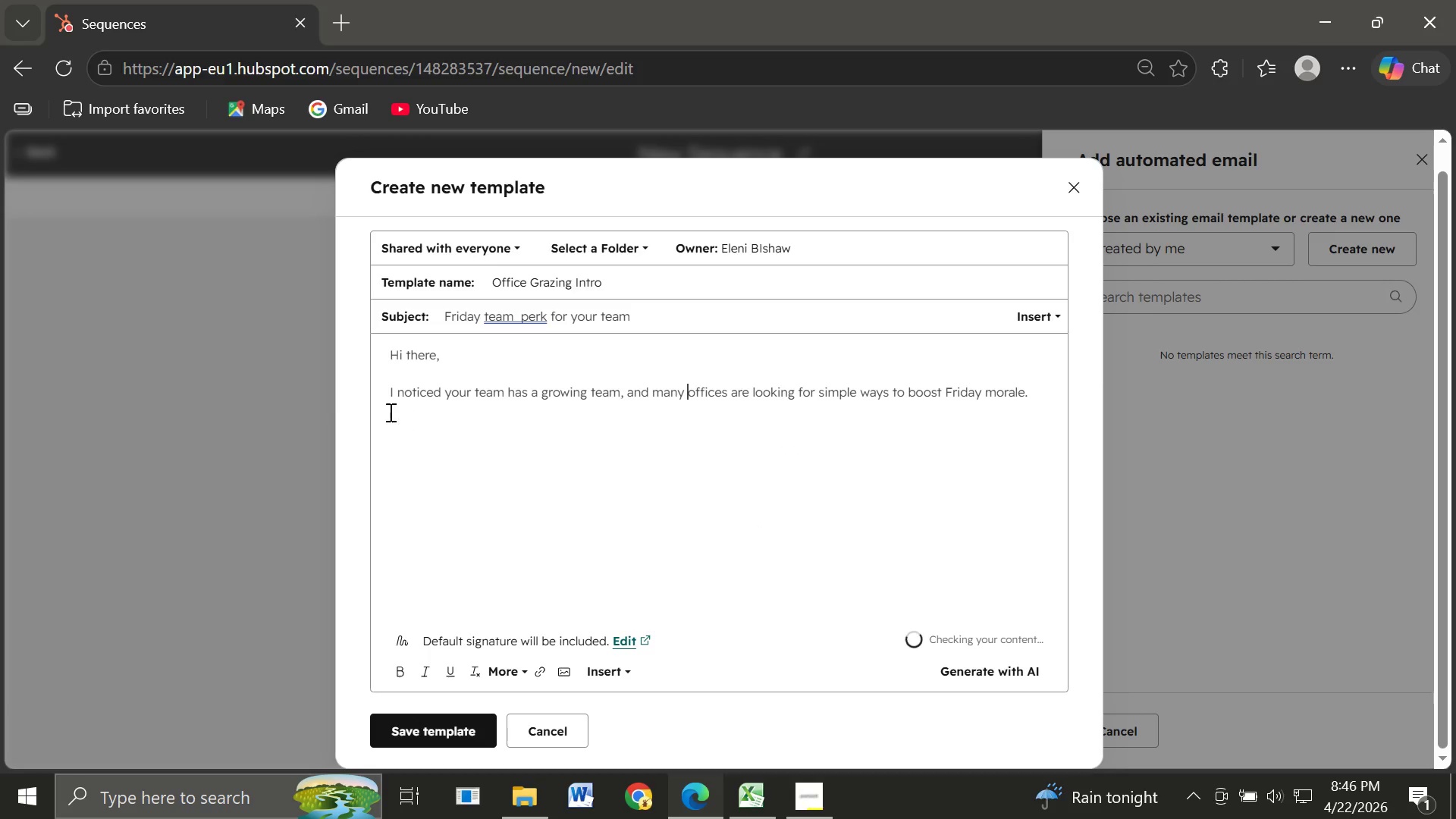 
left_click([389, 412])
 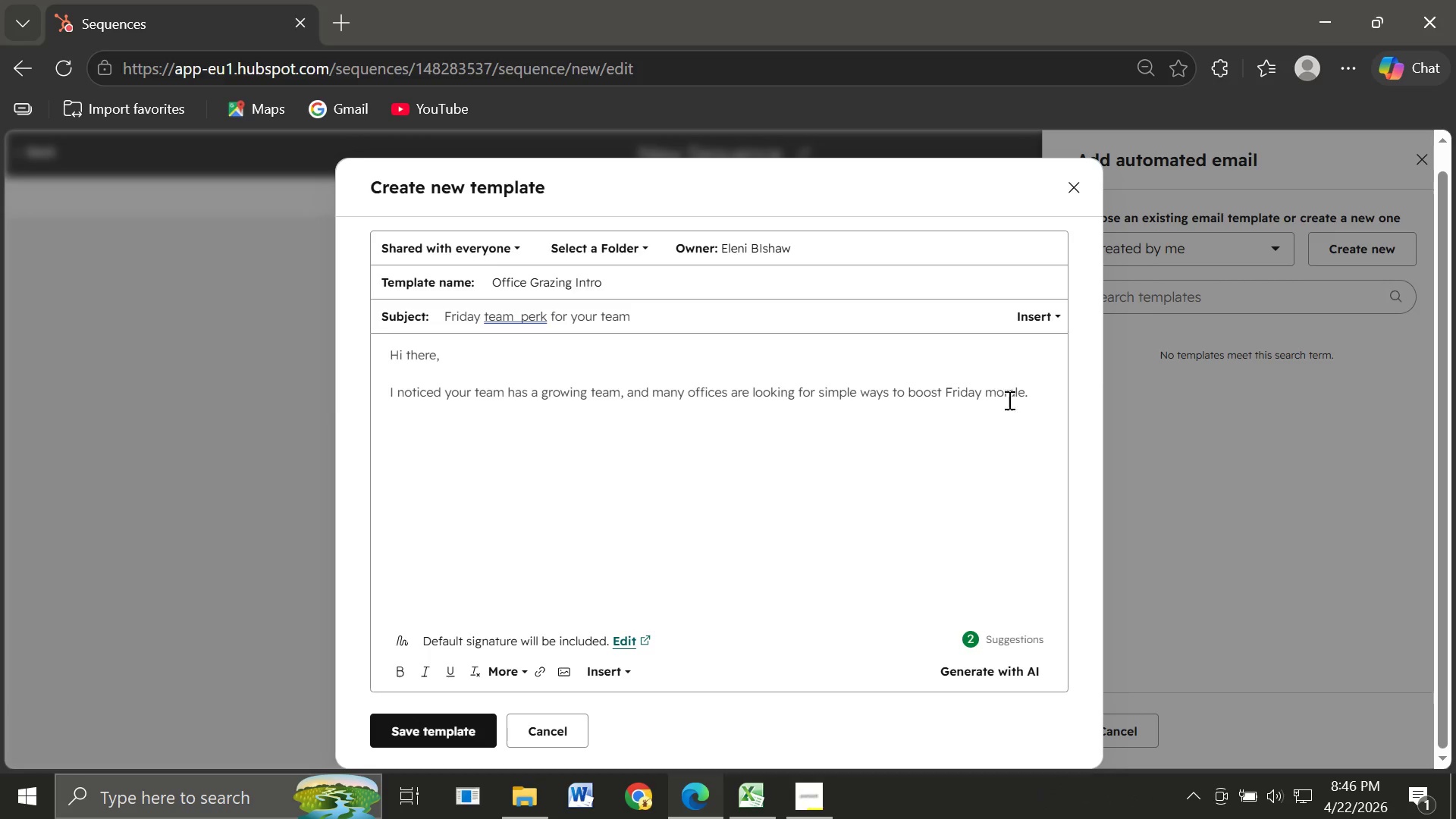 
left_click([1031, 393])
 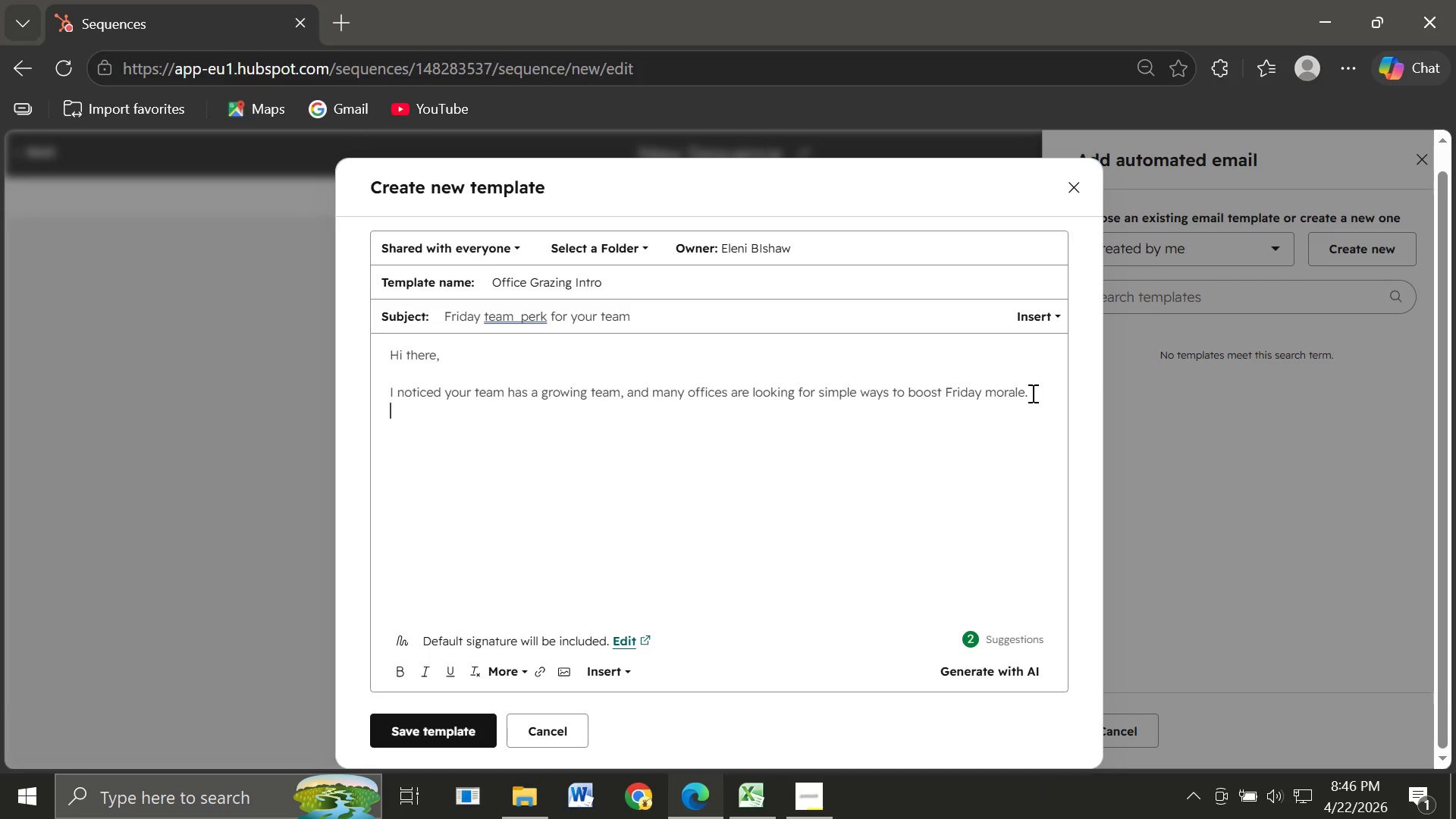 
key(Enter)
 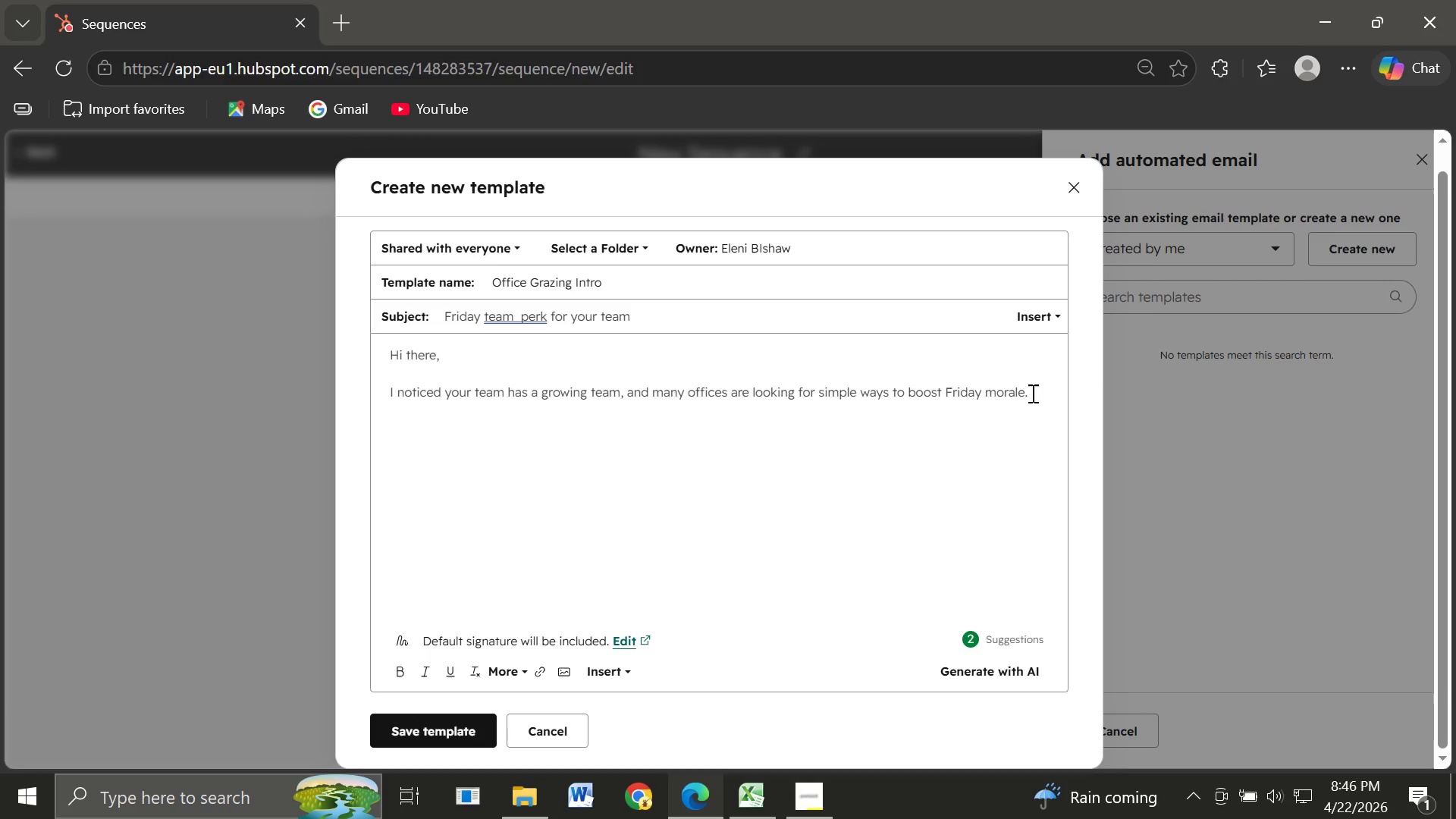 
wait(6.73)
 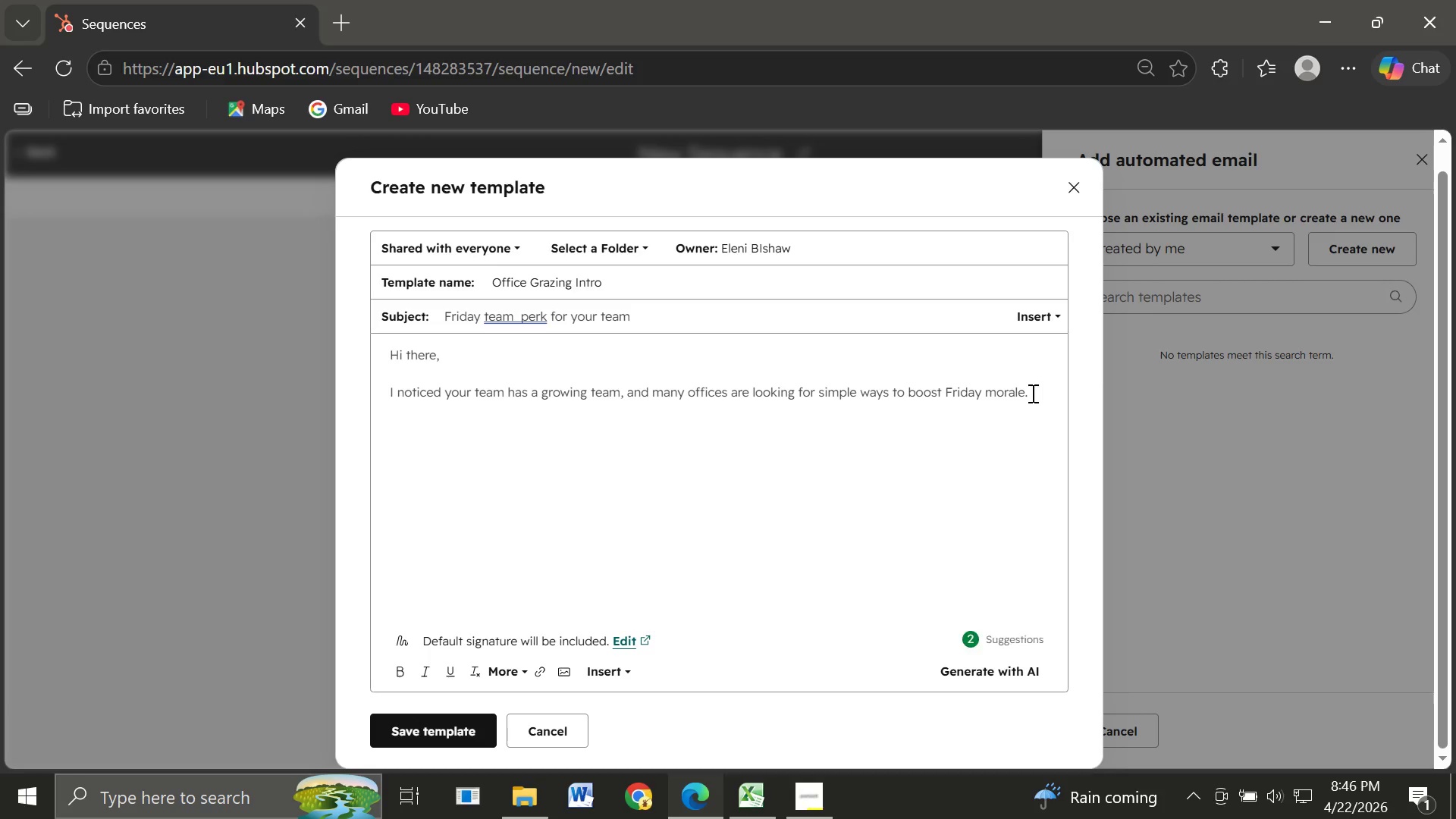 
type(We have been )
 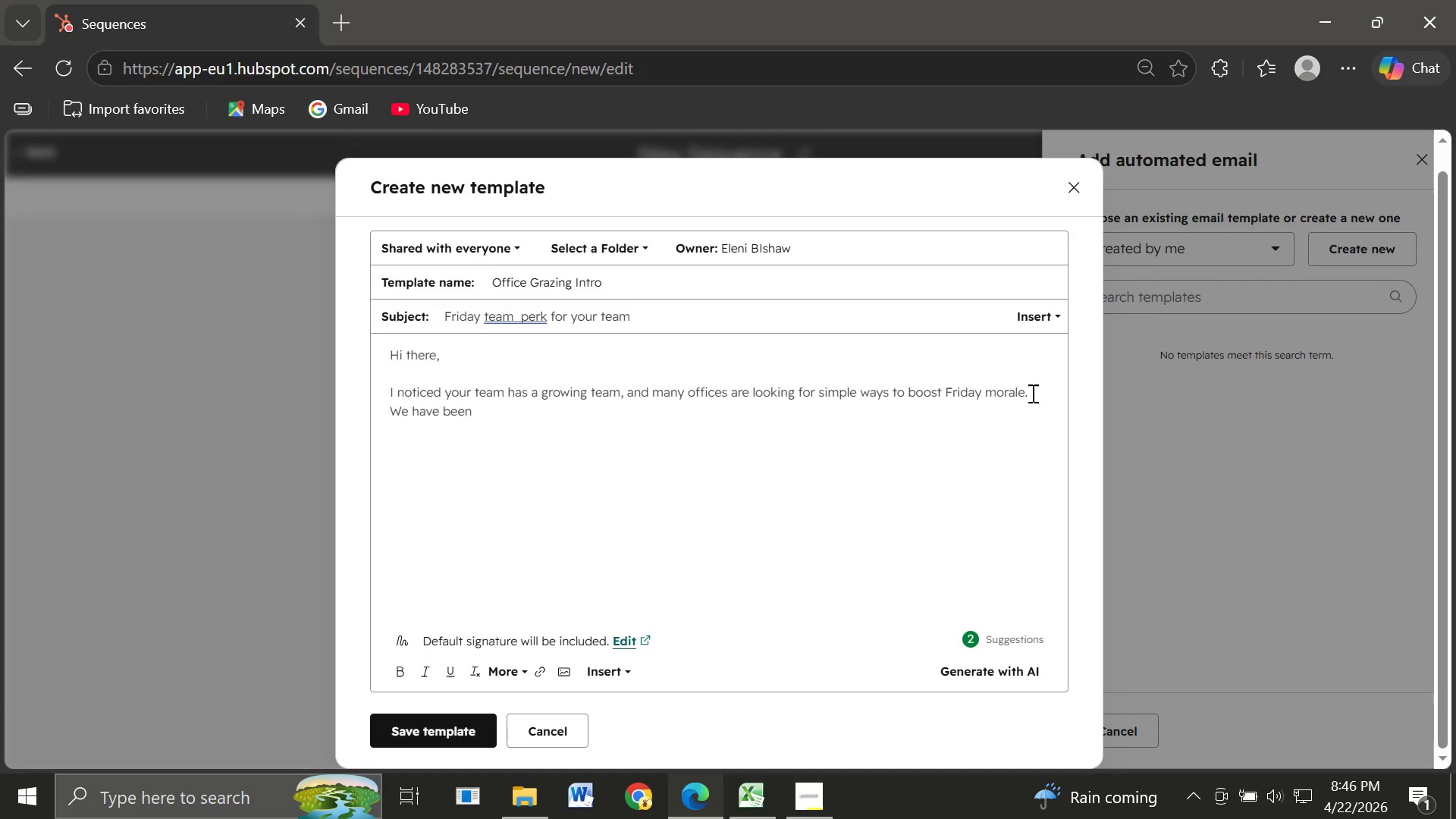 
type(helping teams like yours introduce a curated "o)
key(Backspace)
type(Office Grazing" experience artisan cheese board and pait)
key(Backspace)
type(rings delivered and ready to enjoy,)
 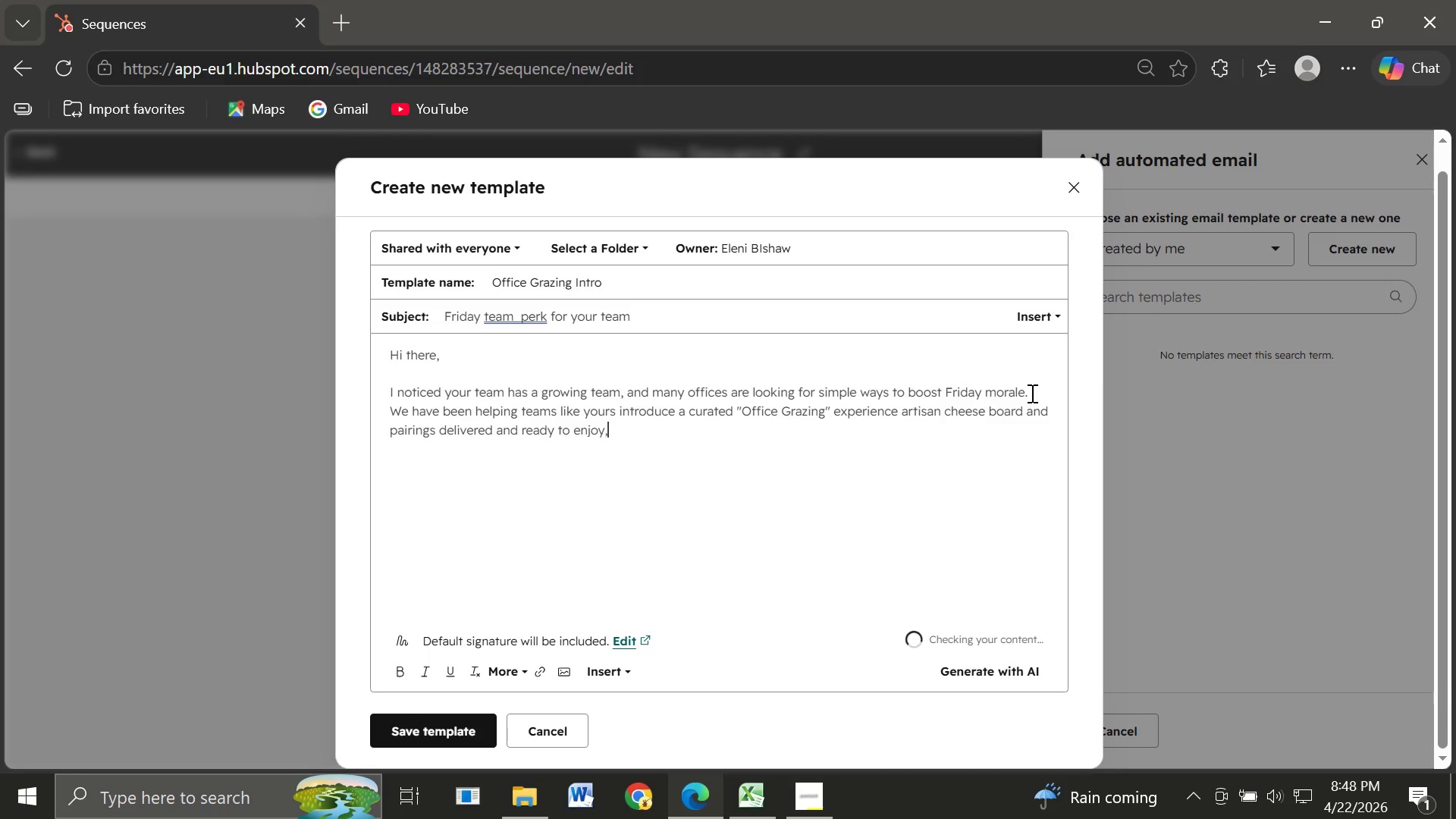 
key(Enter)
 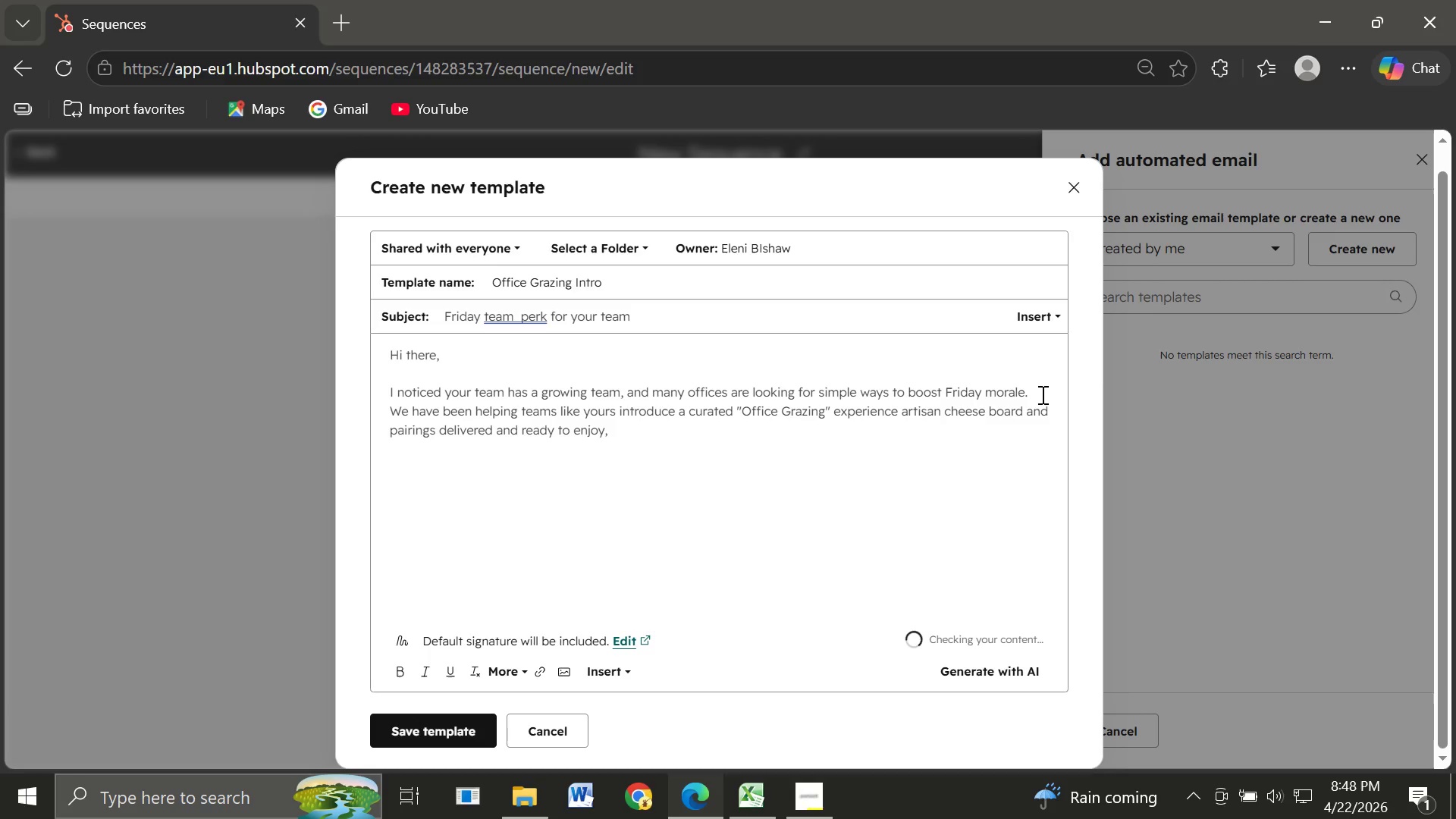 
key(Enter)
 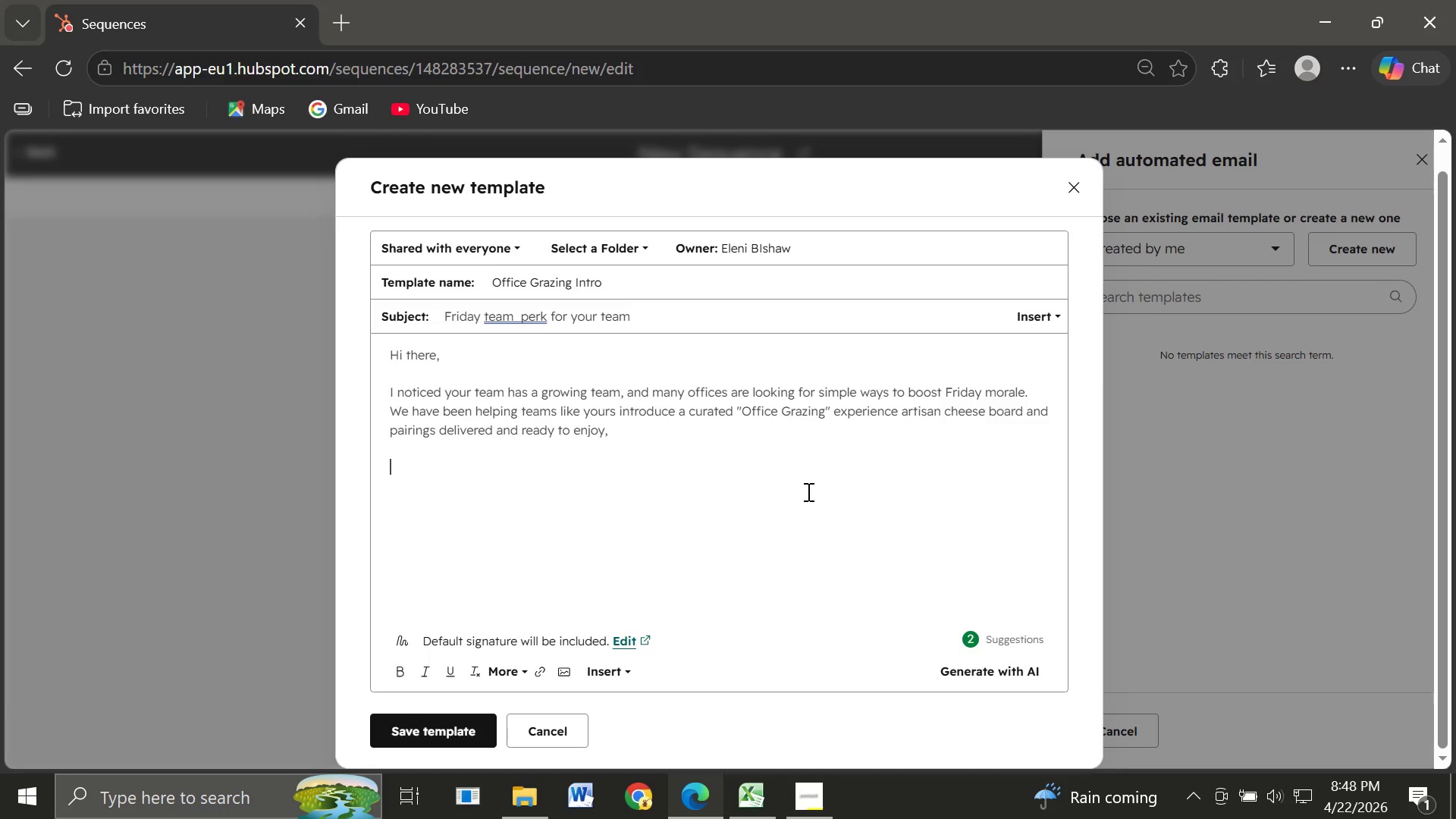 
left_click([628, 440])
 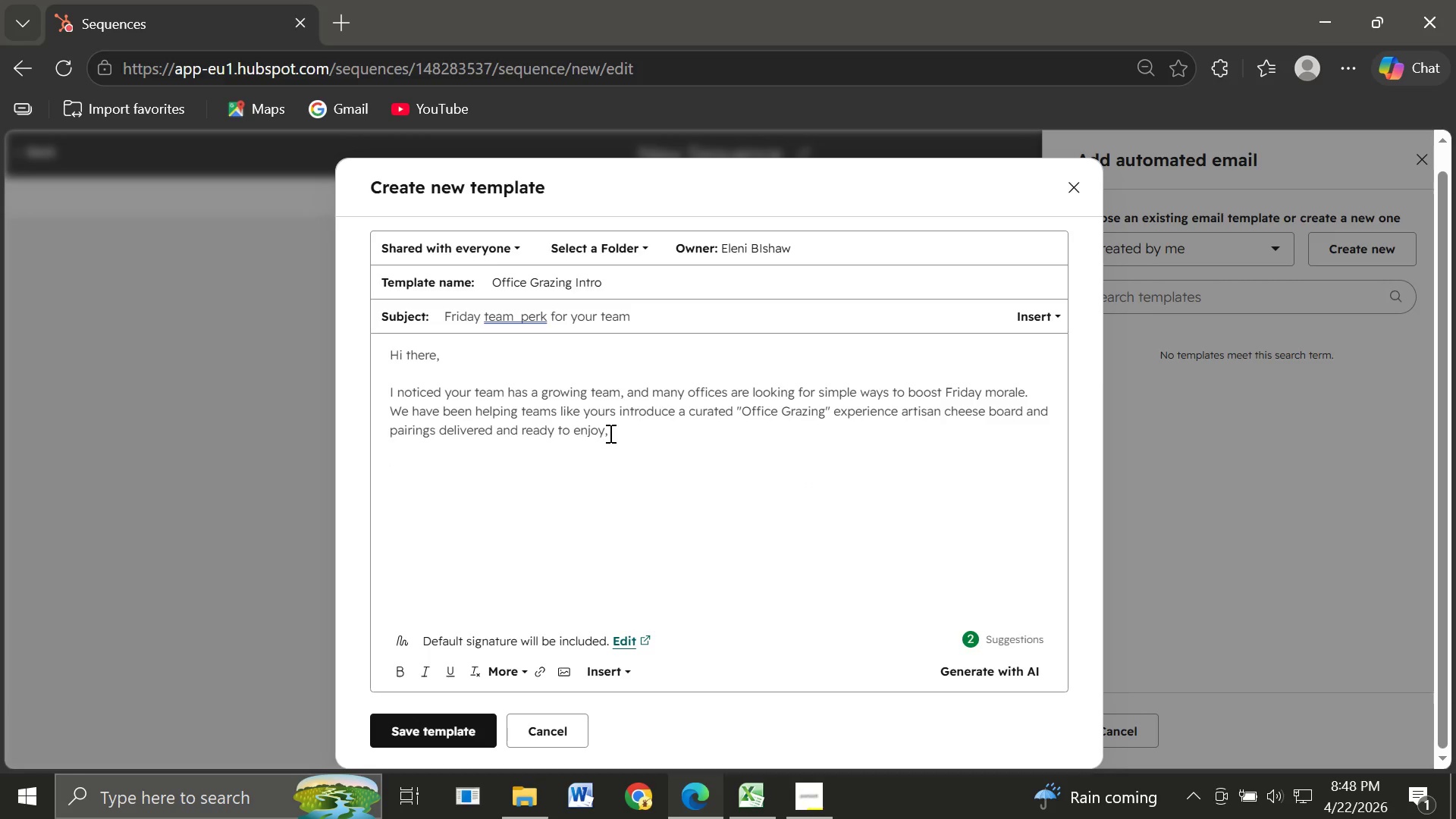 
left_click([609, 433])
 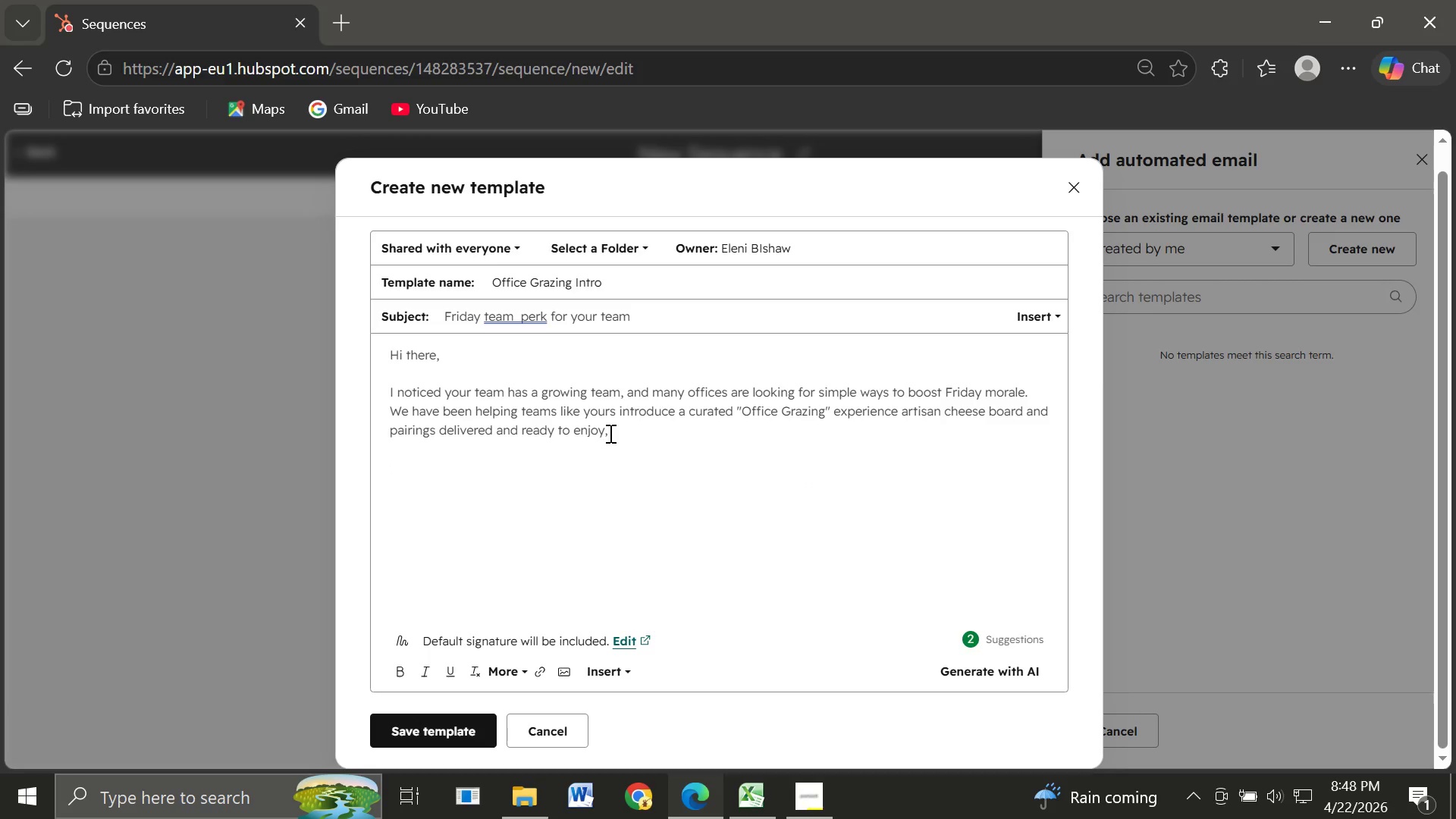 
key(Backspace)
 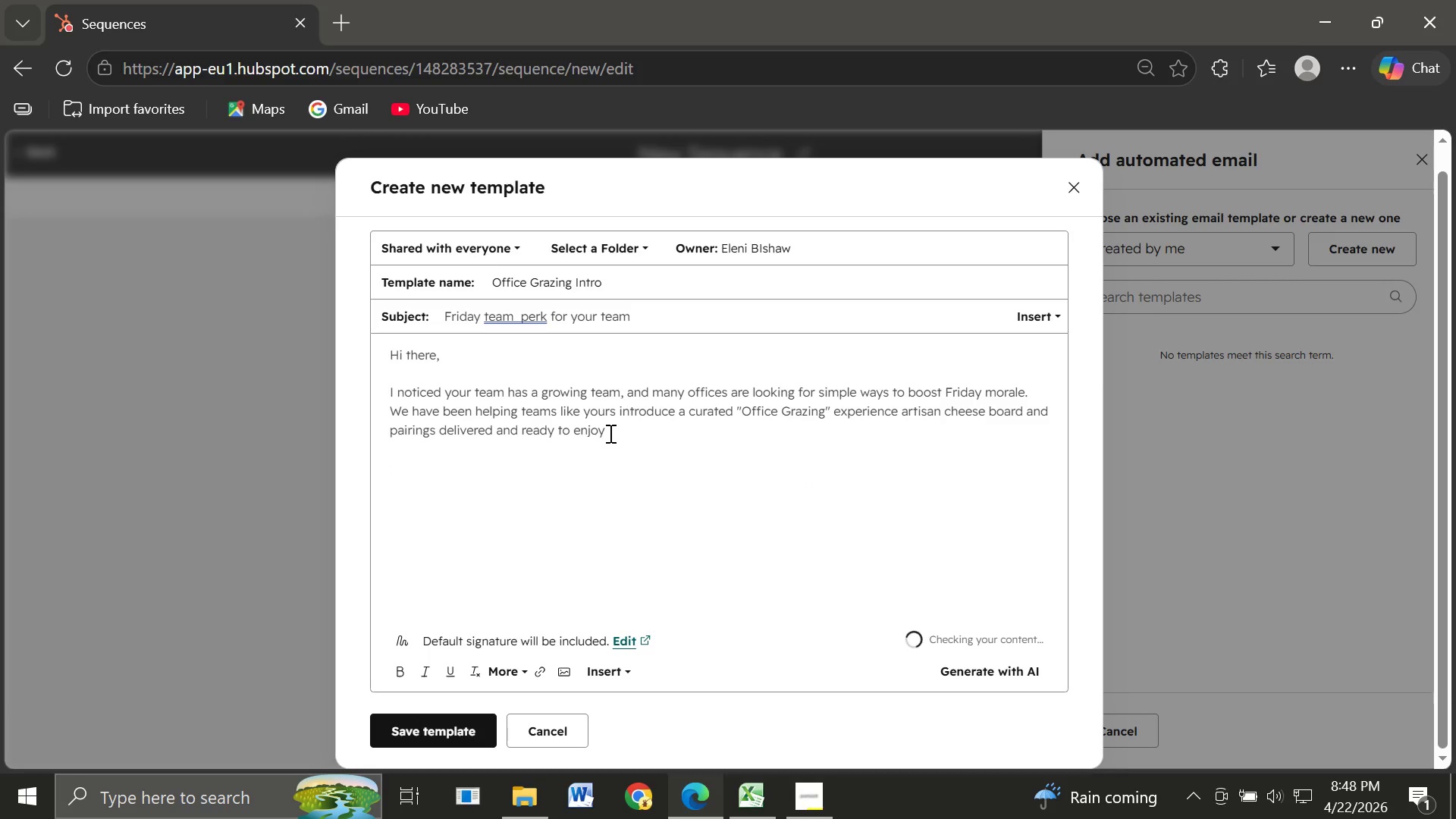 
key(Period)
 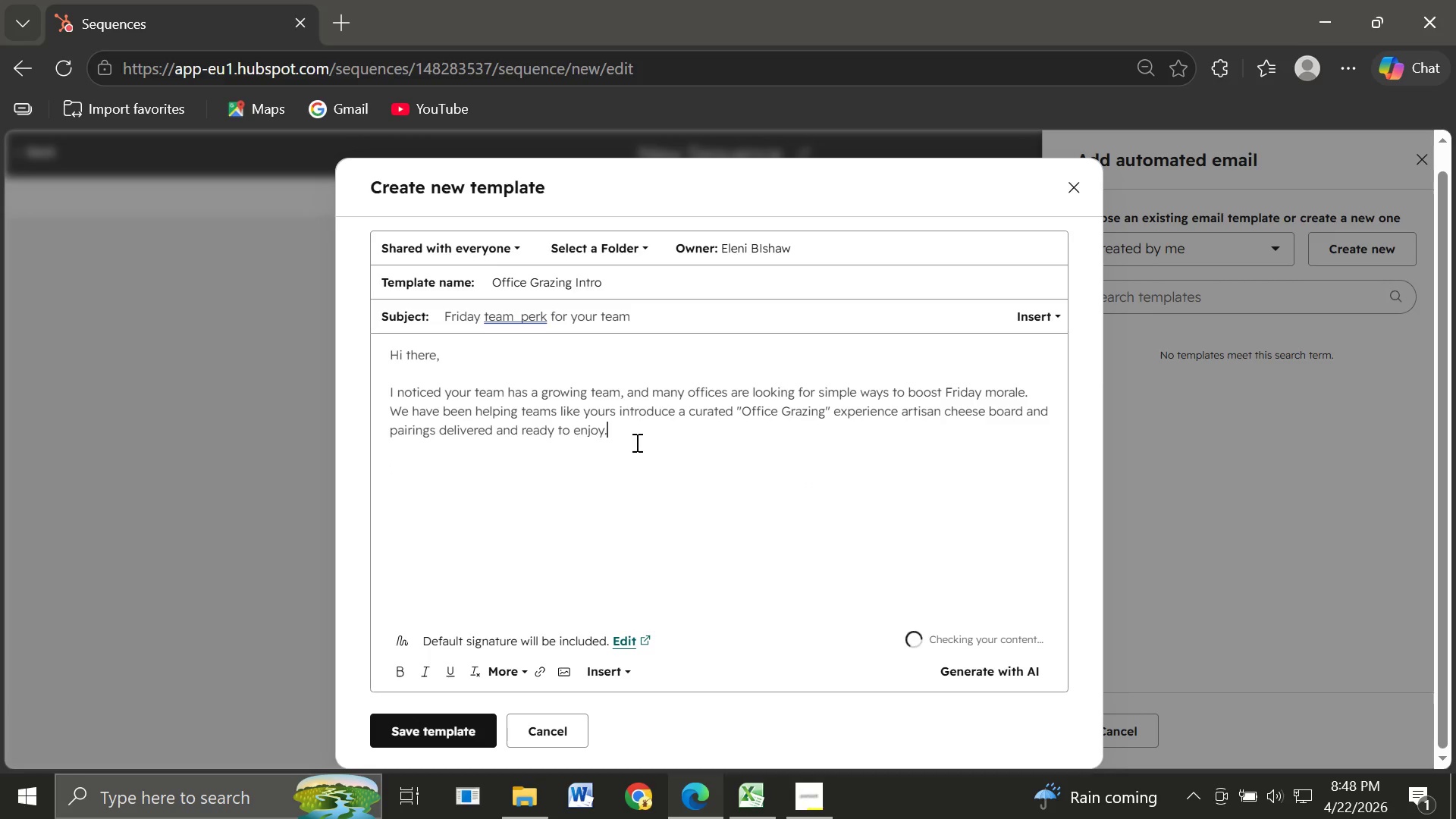 
key(Enter)
 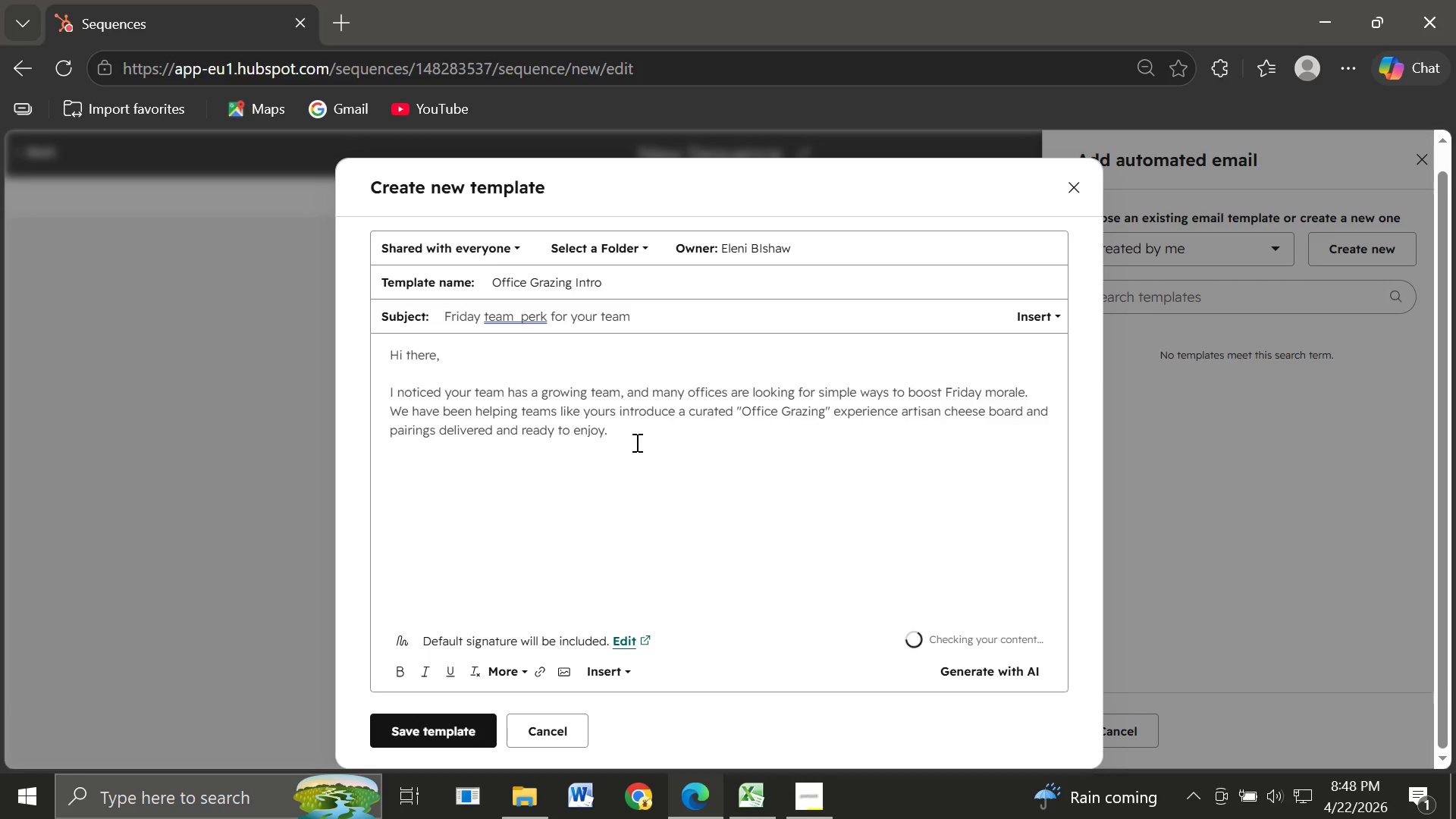 
key(Enter)
 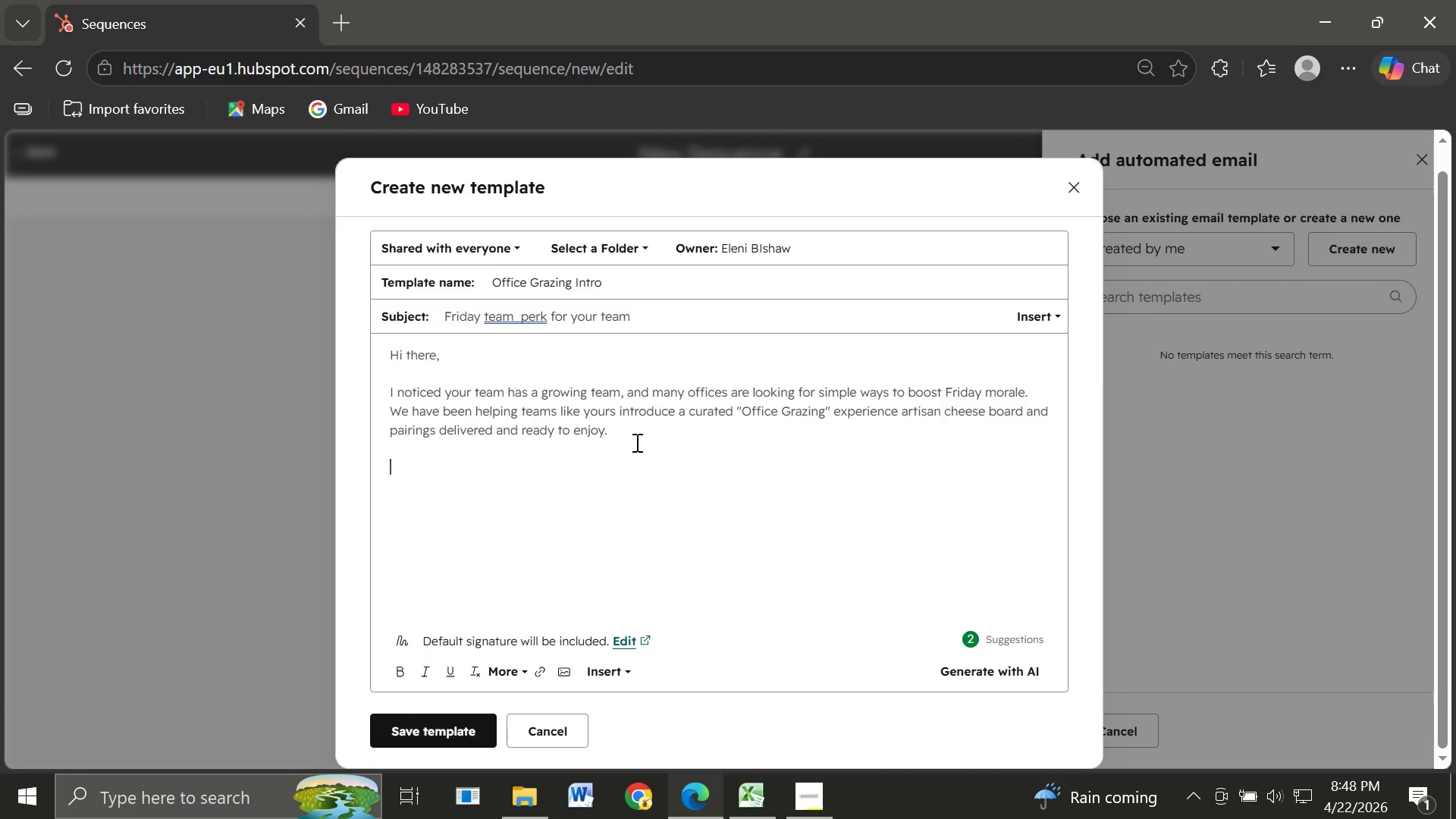 
type(Would you be open to quick ideas )
key(Backspace)
key(Backspace)
type( tailored y)
key(Backspace)
type(to your )
 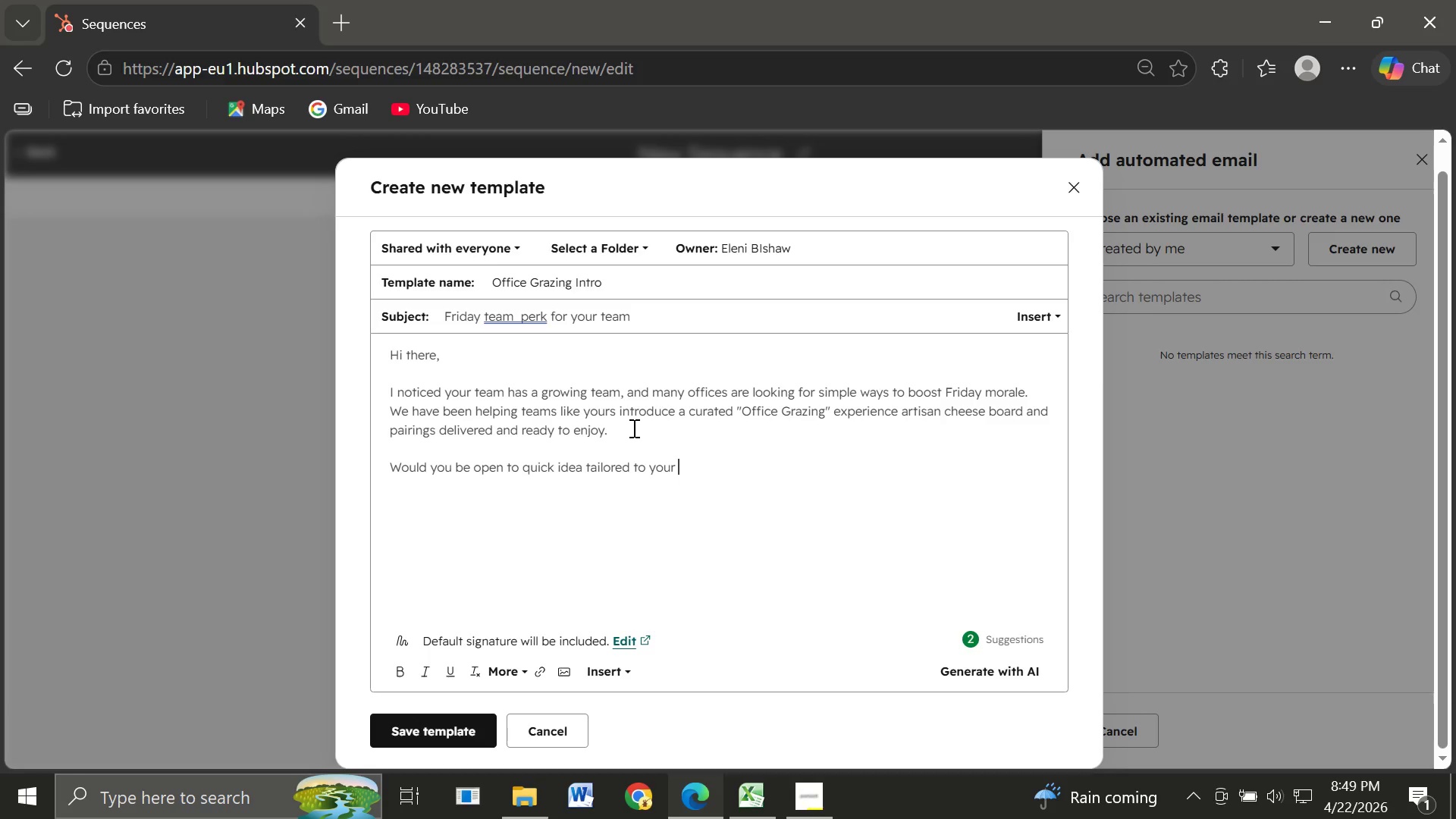 
type(growing team?)
 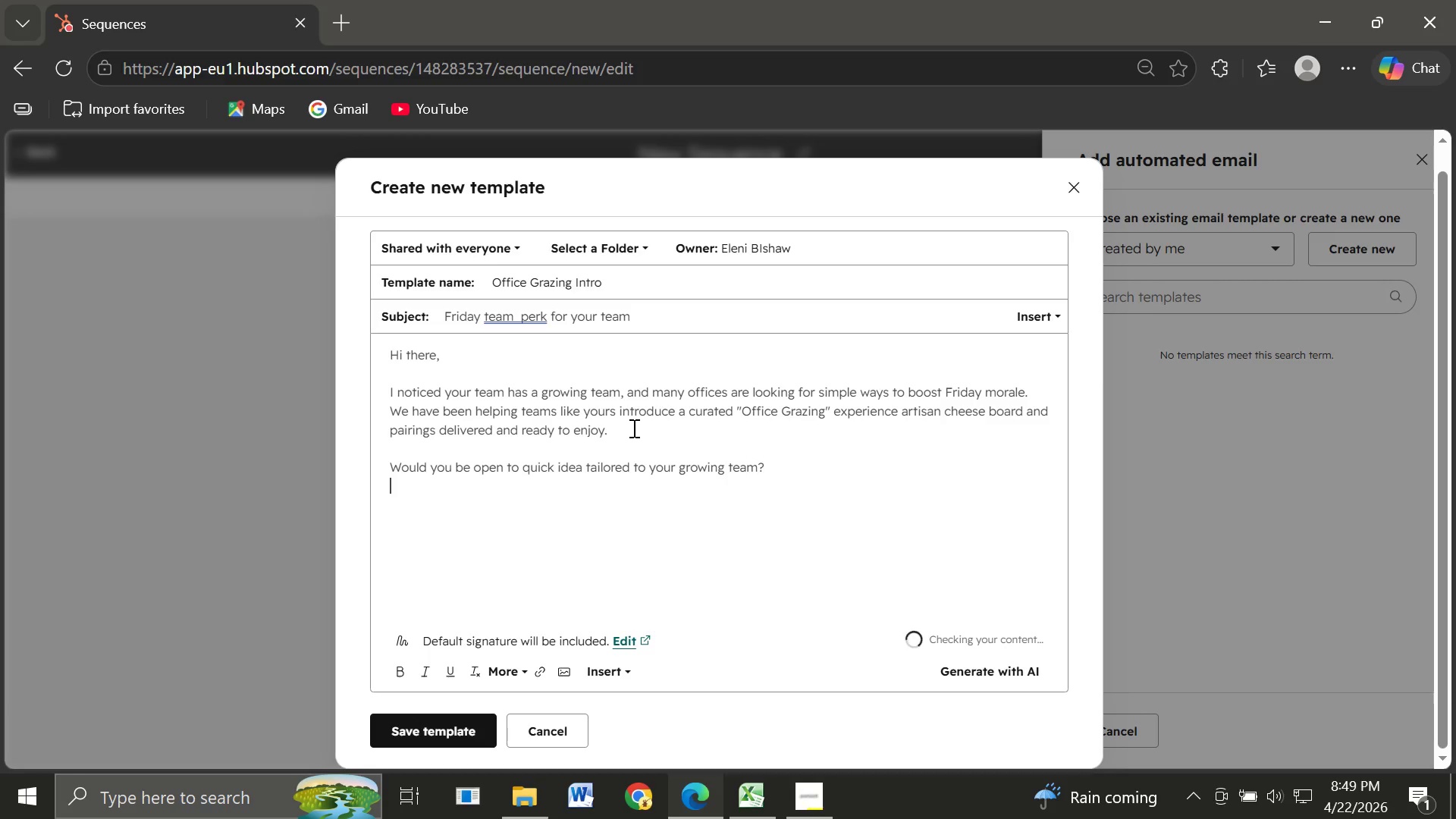 
 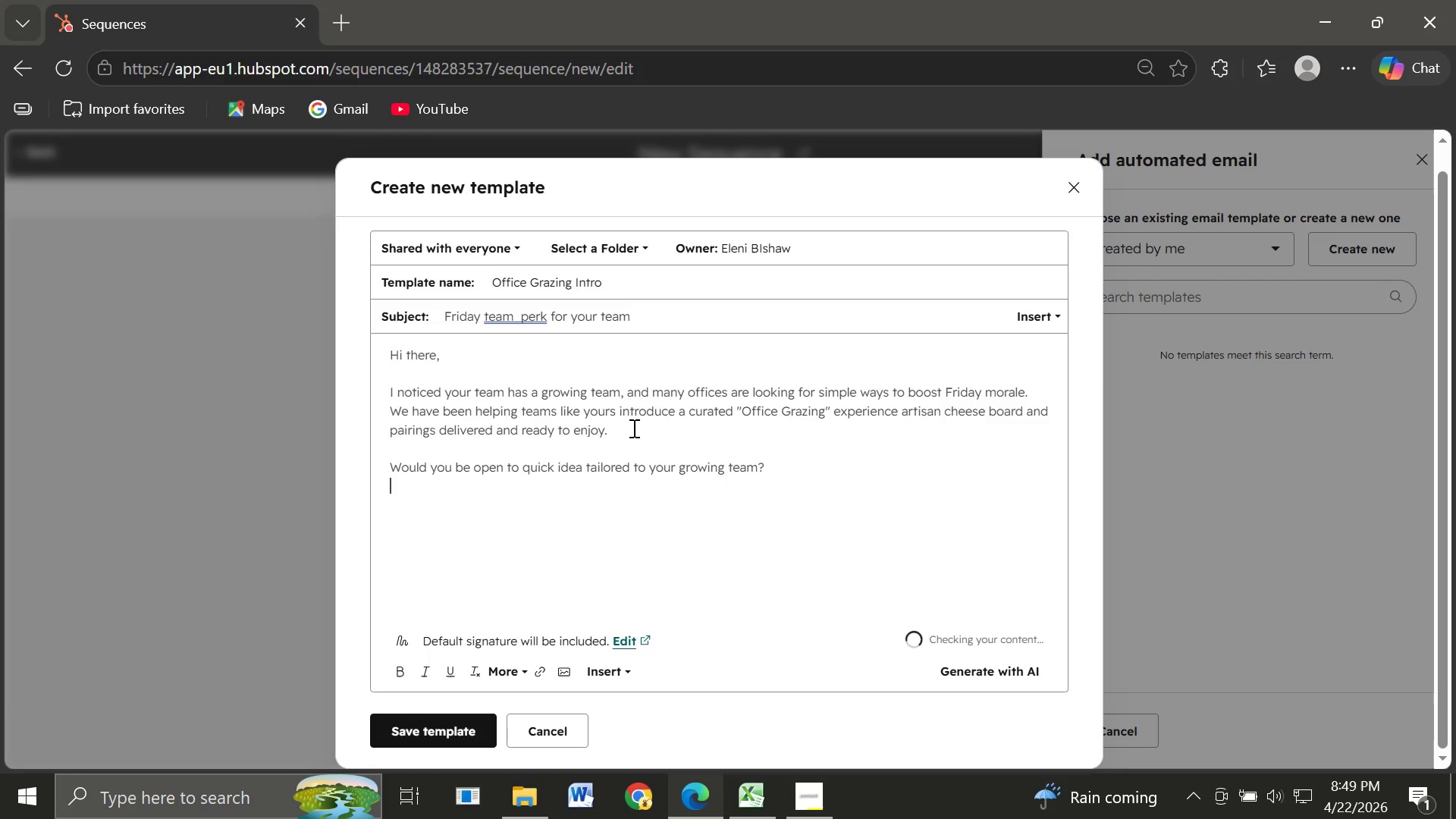 
key(Enter)
 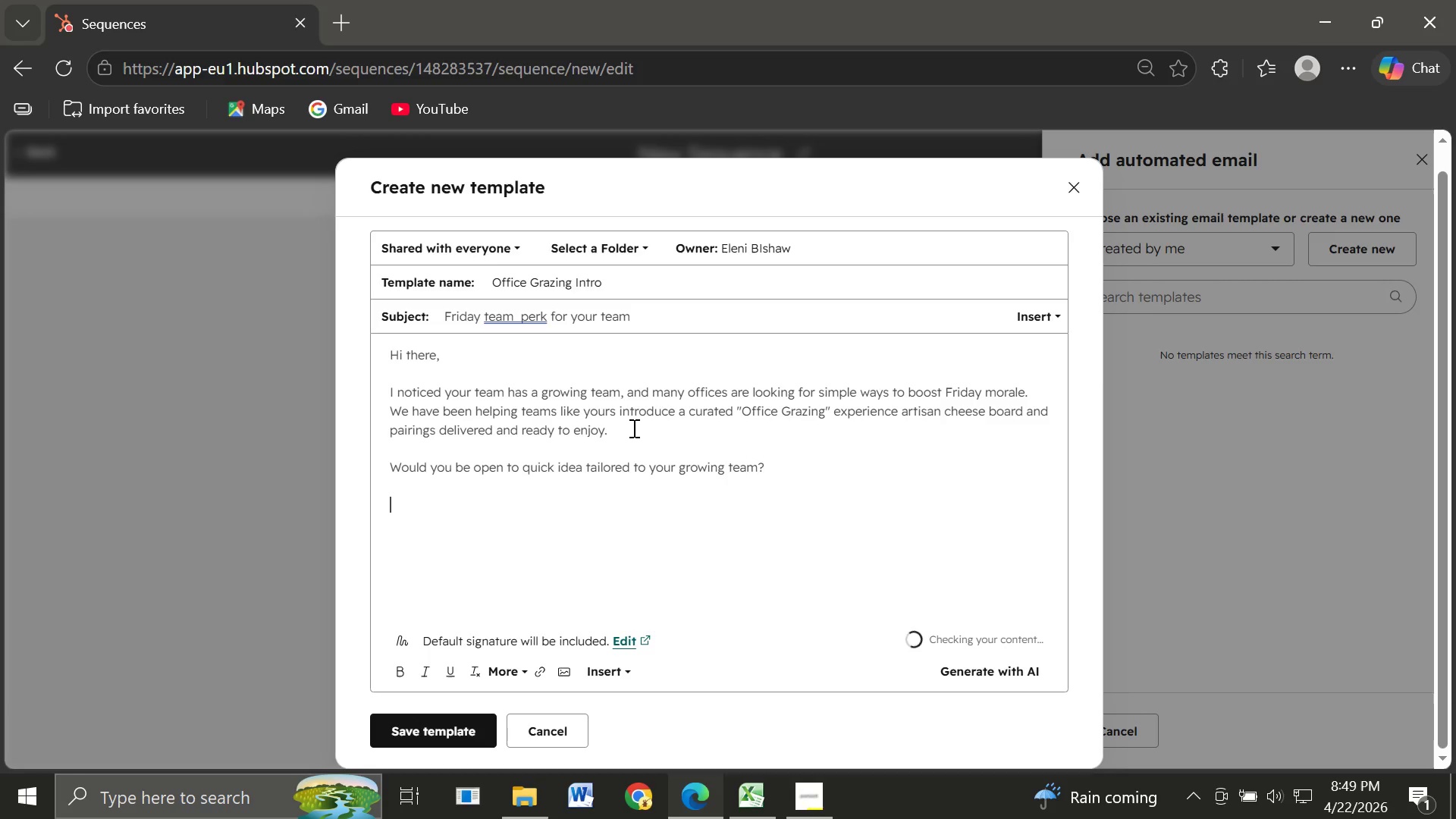 
key(Enter)
 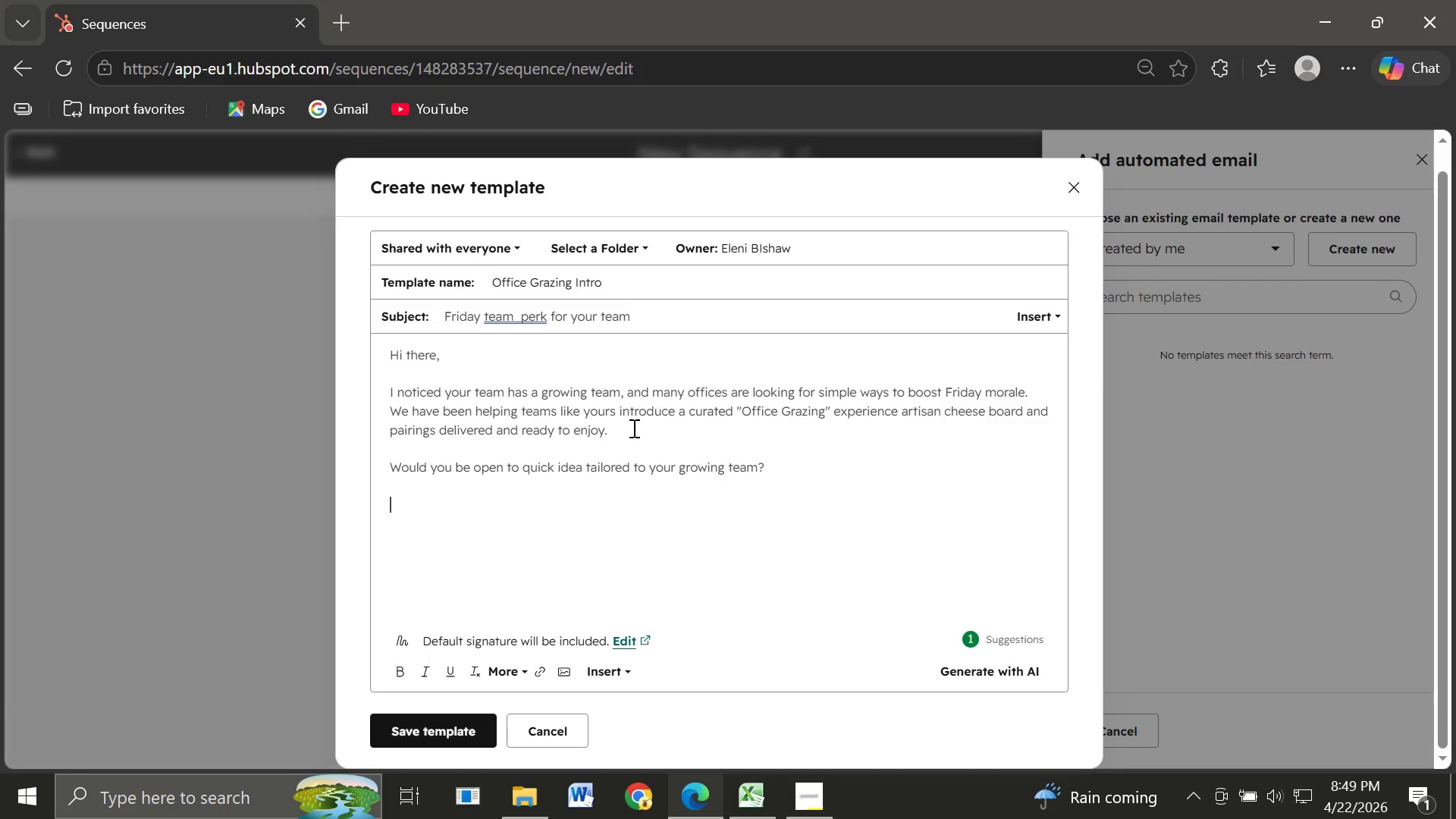 
hold_key(key=ShiftLeft, duration=0.91)
 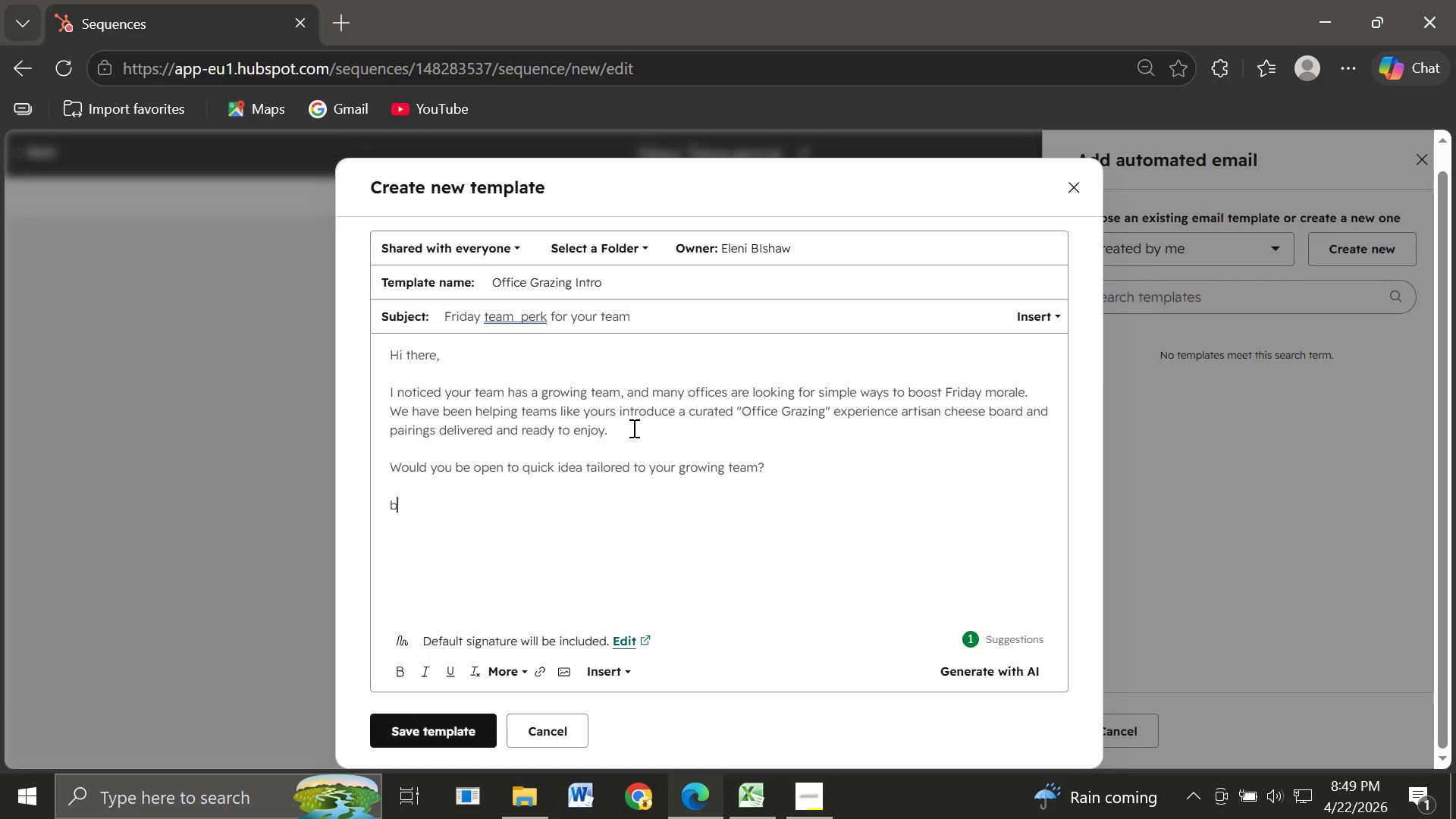 
type(bes)
key(Backspace)
key(Backspace)
key(Backspace)
type(Best,)
 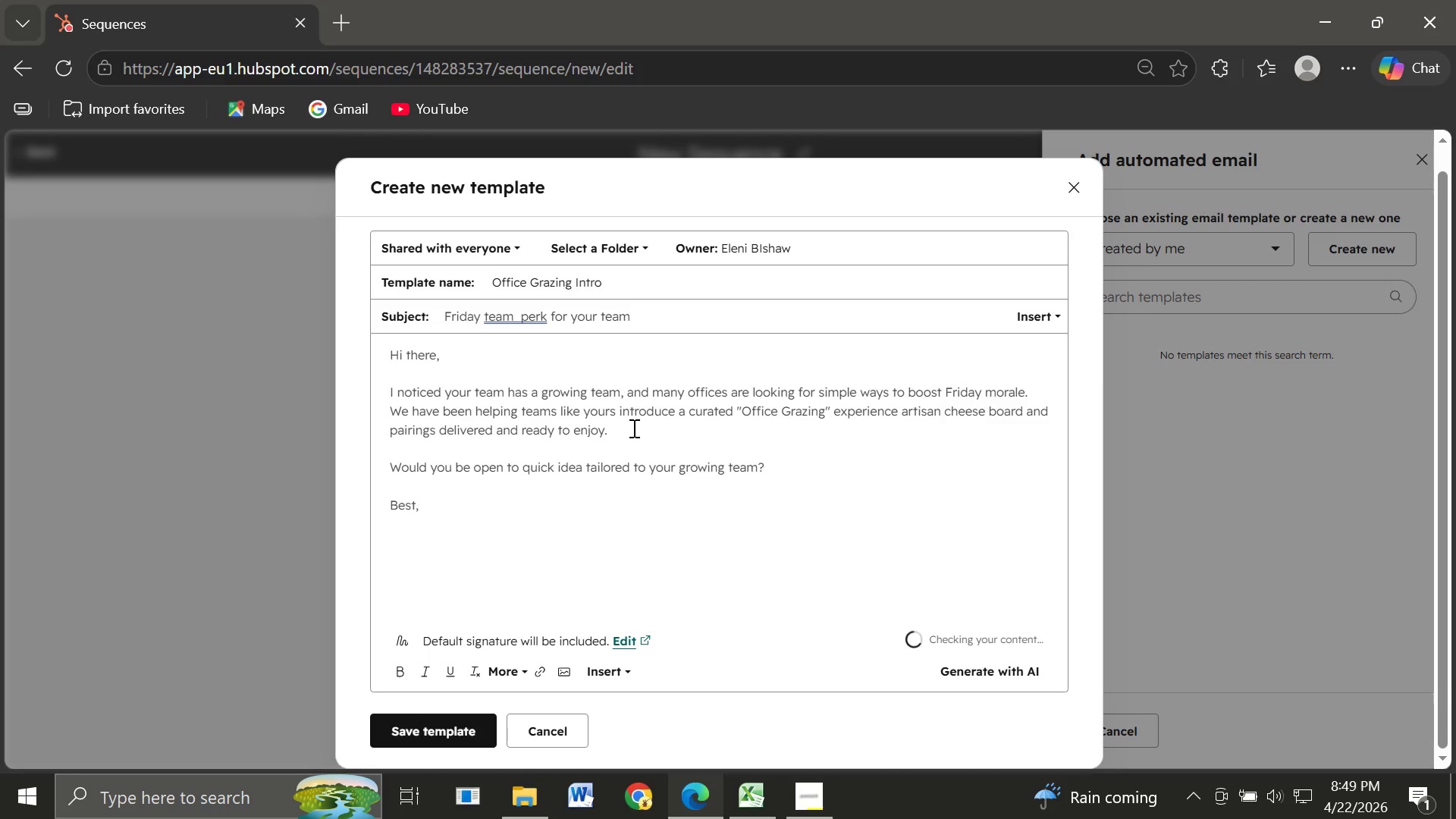 
key(Enter)
 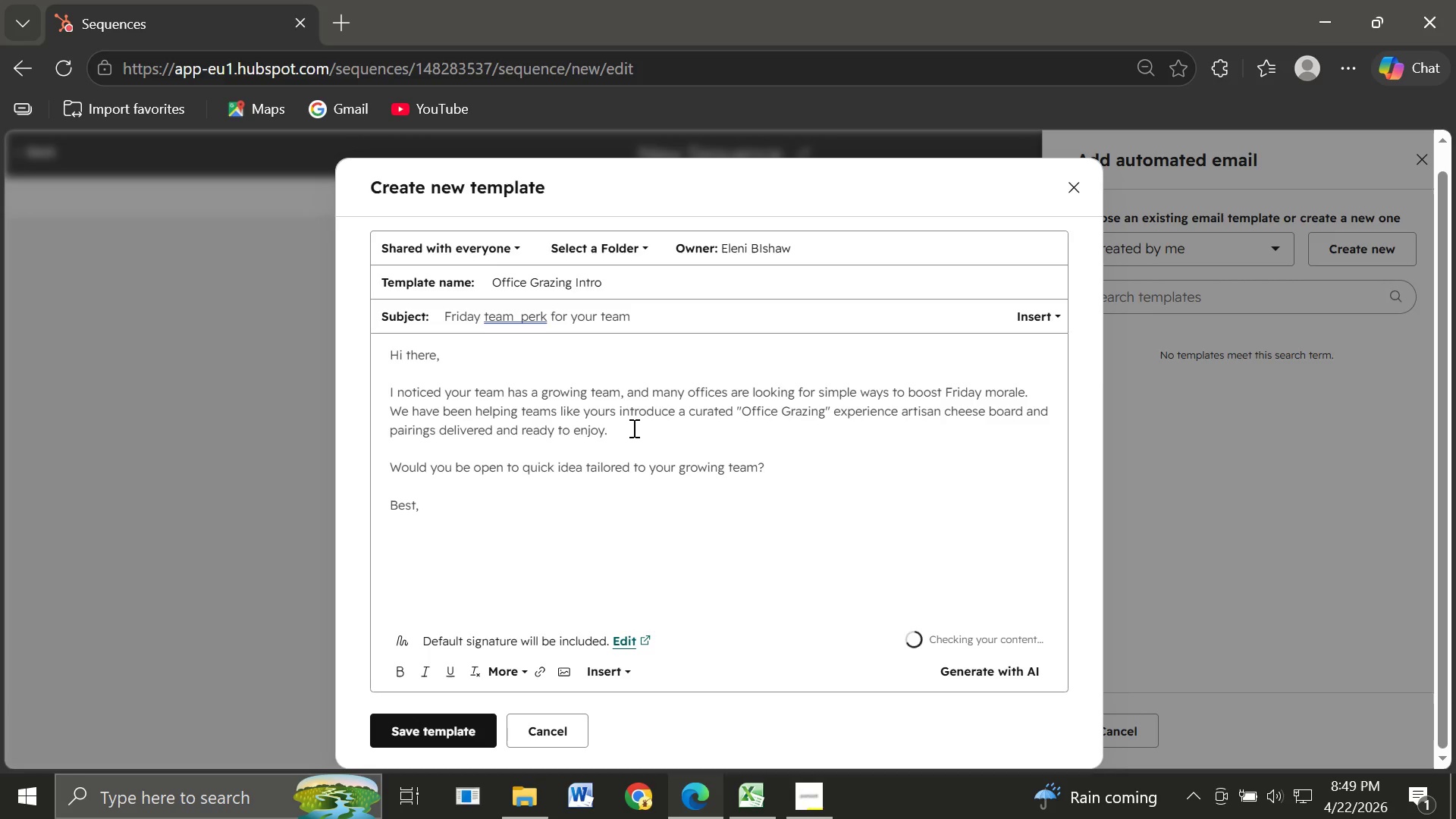 
type(Eleni Bishaw)
 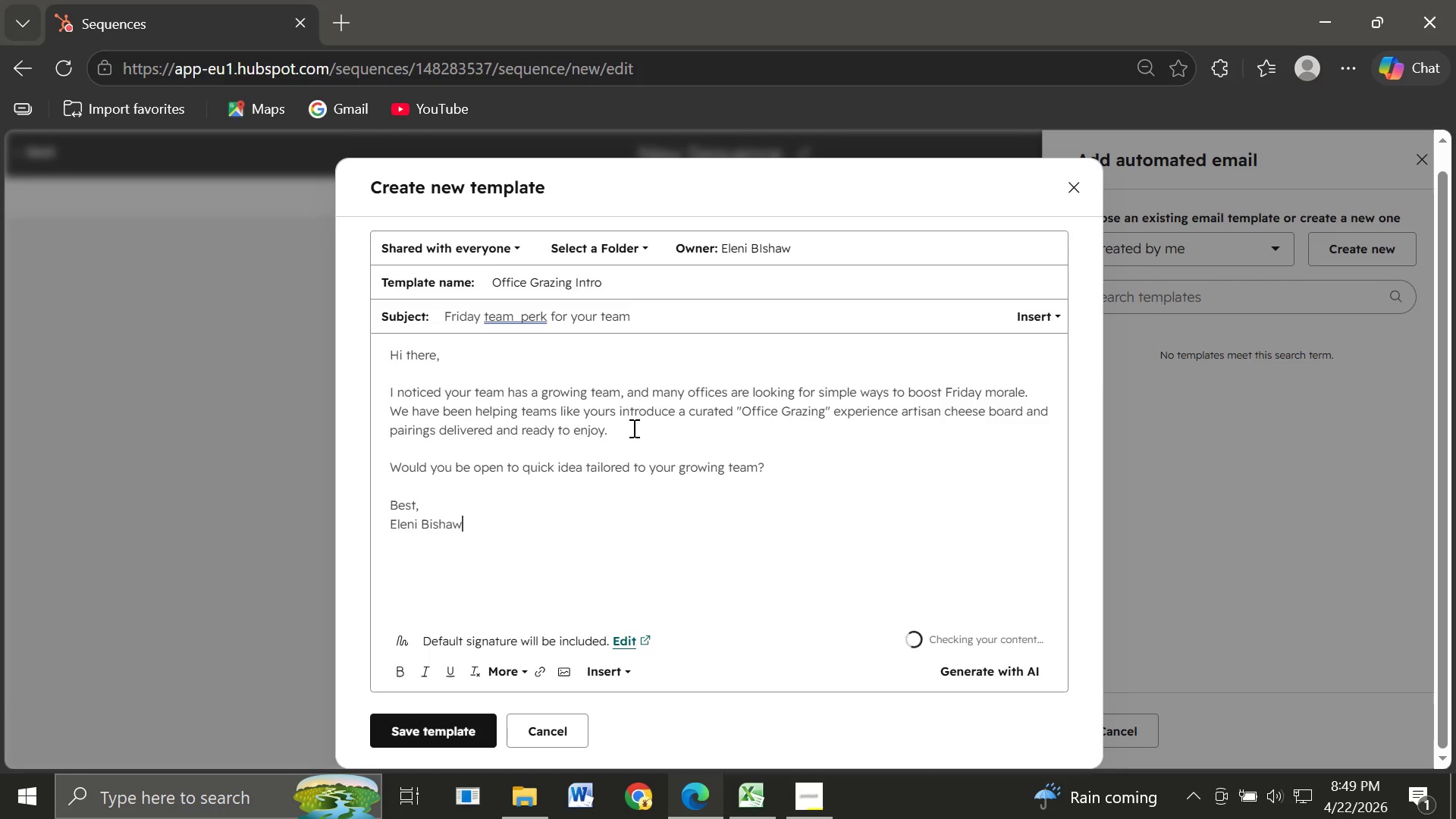 
left_click([413, 725])
 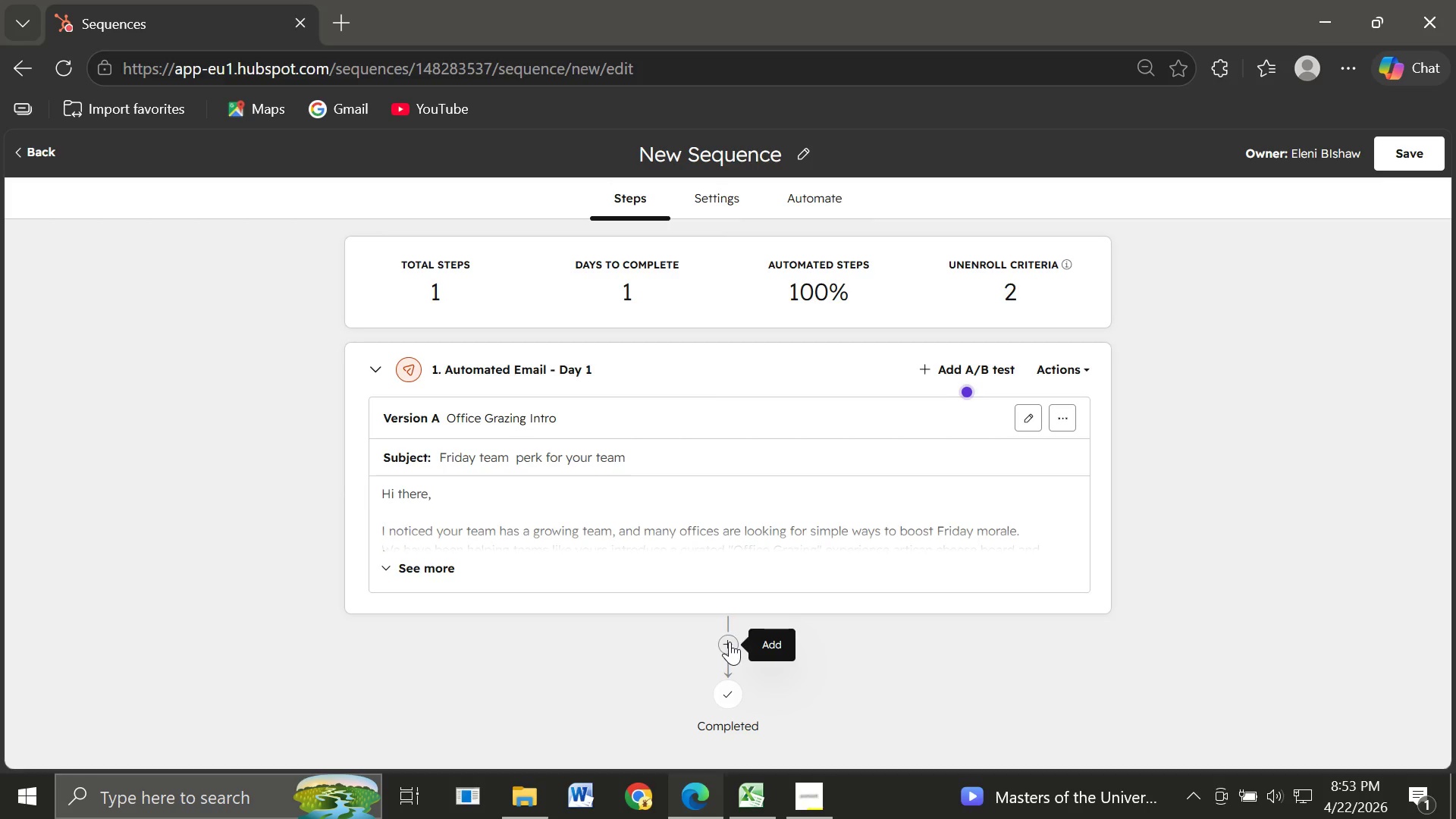 
wait(201.97)
 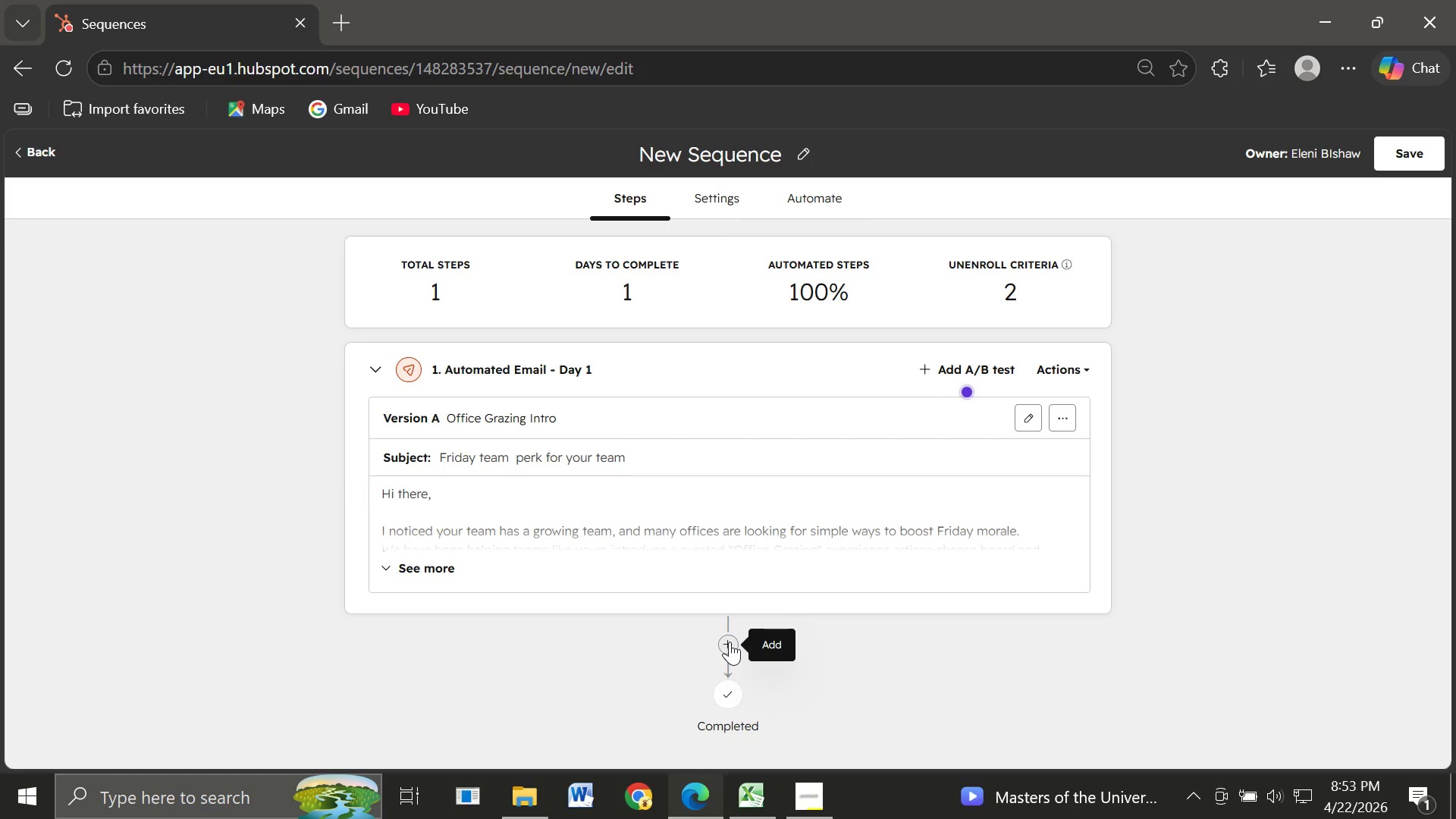 
left_click([730, 642])
 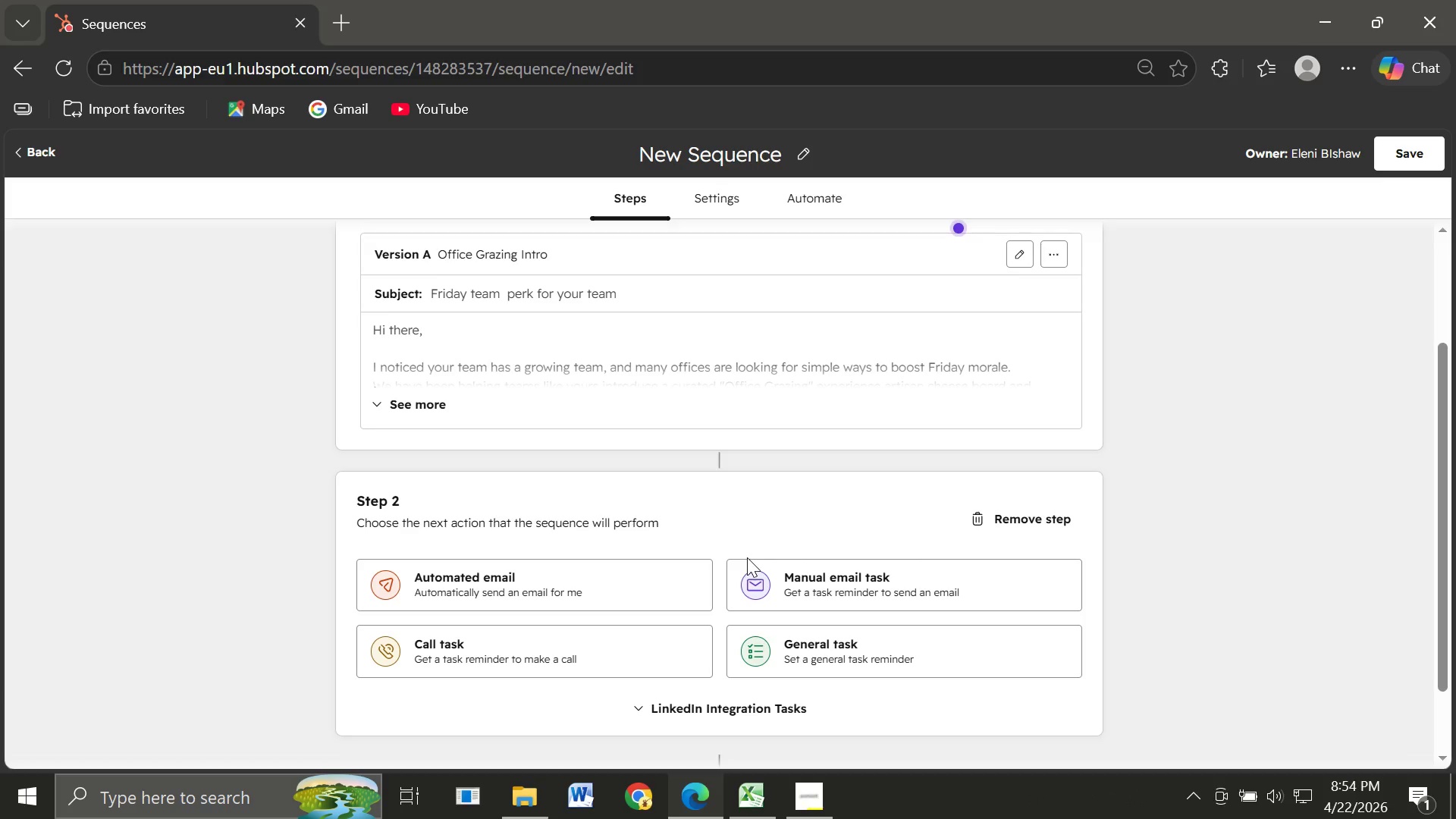 
wait(59.34)
 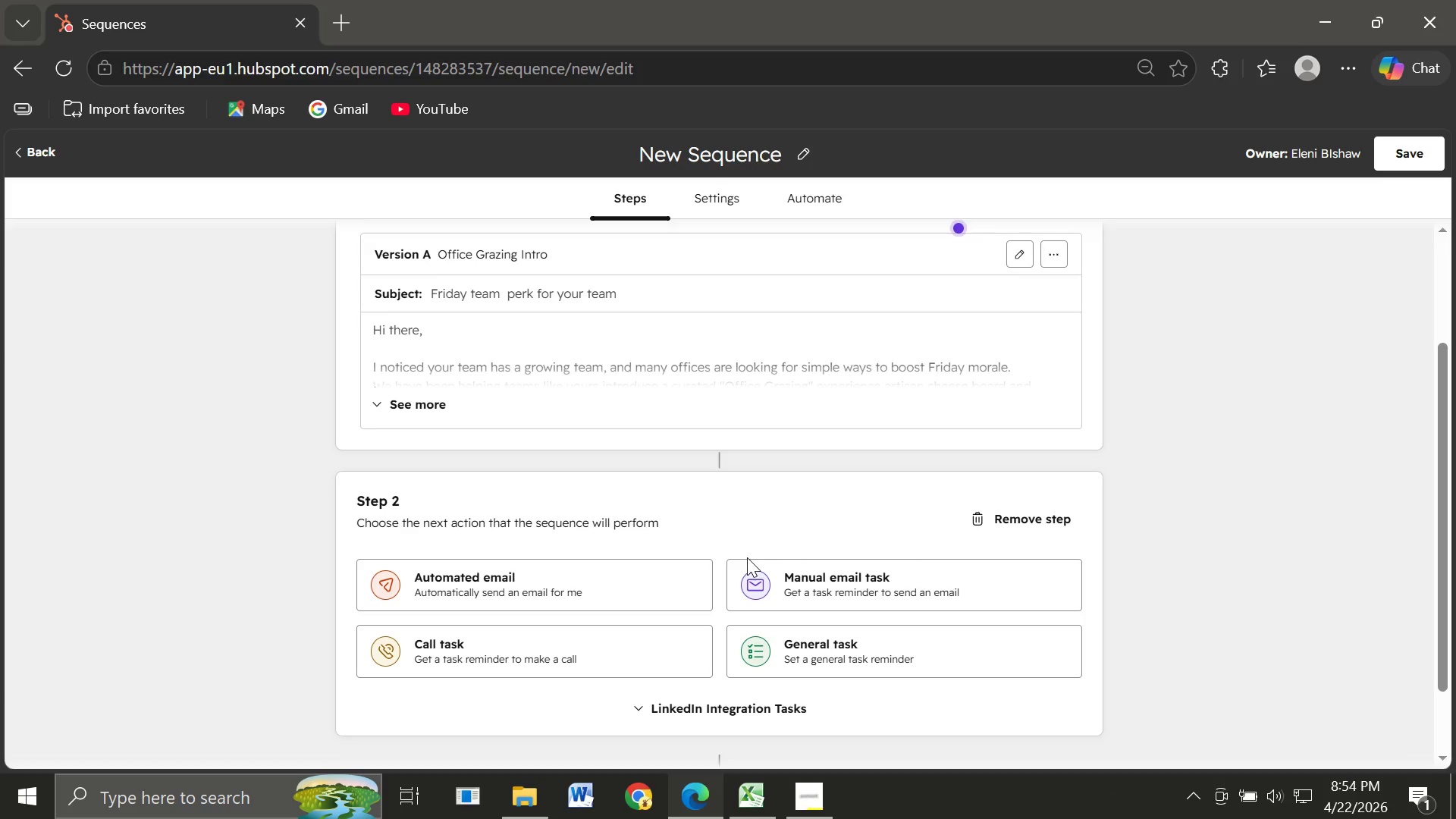 
left_click([418, 590])
 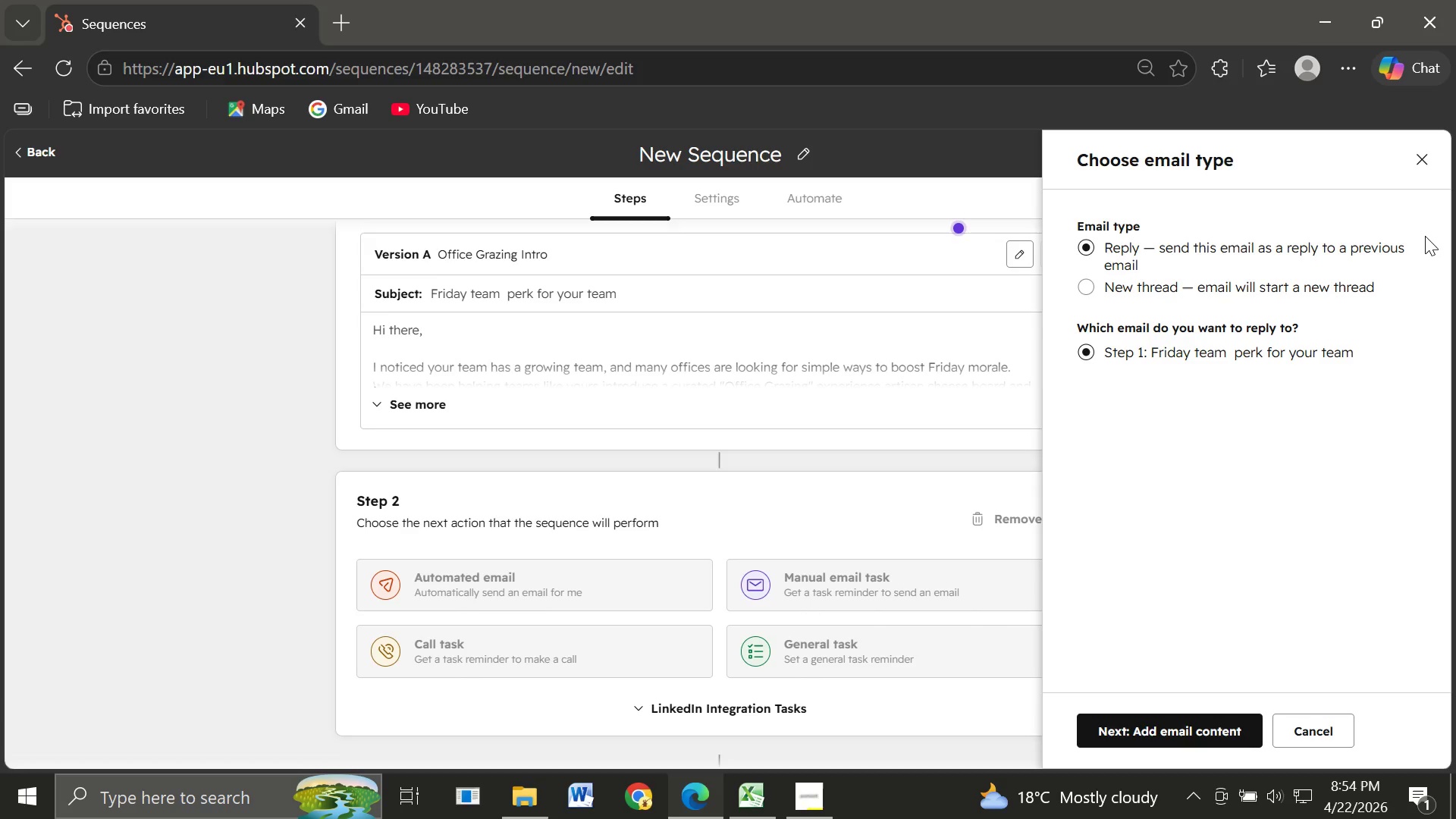 
wait(52.59)
 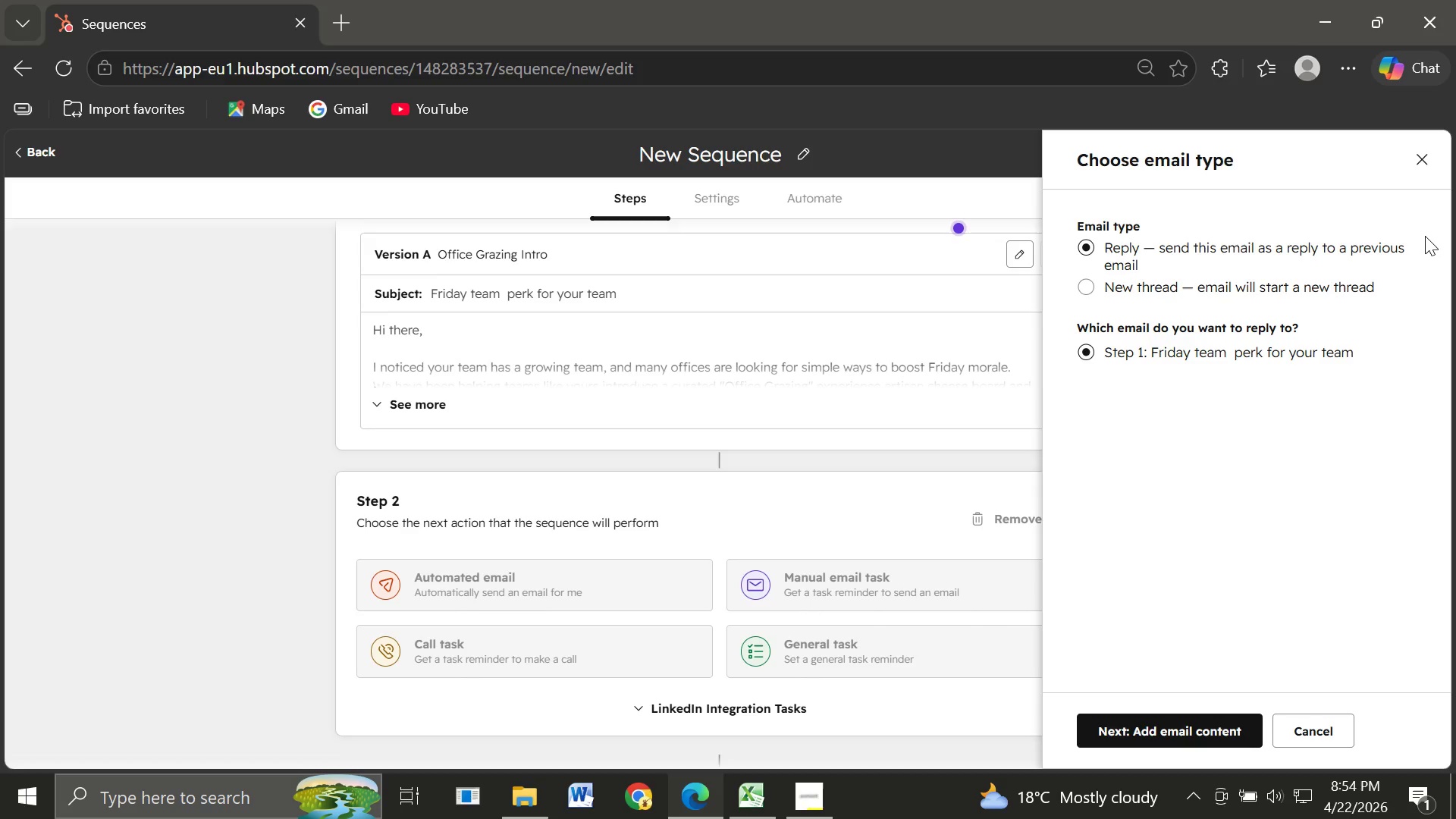 
left_click([1413, 149])
 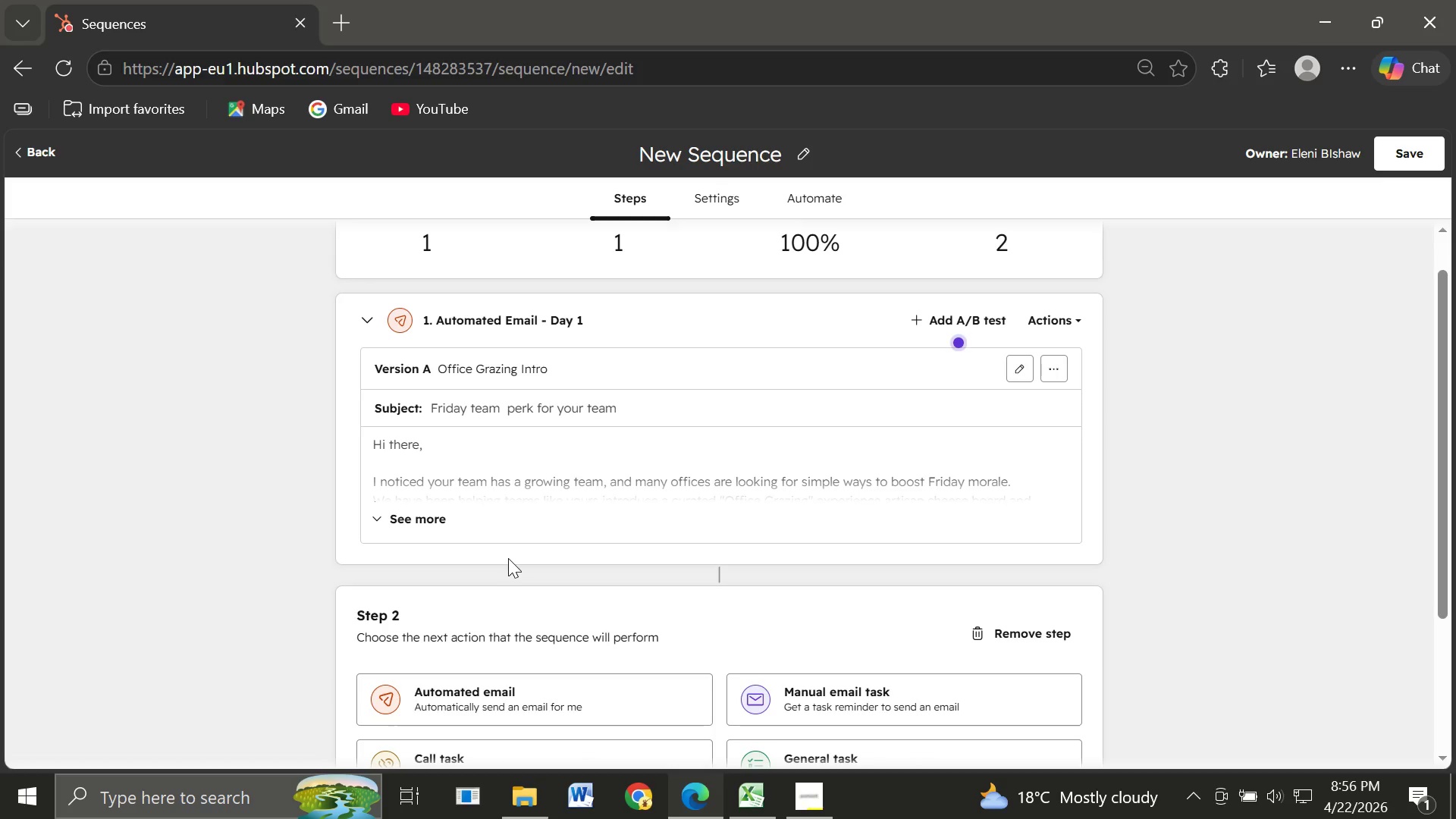 
wait(67.41)
 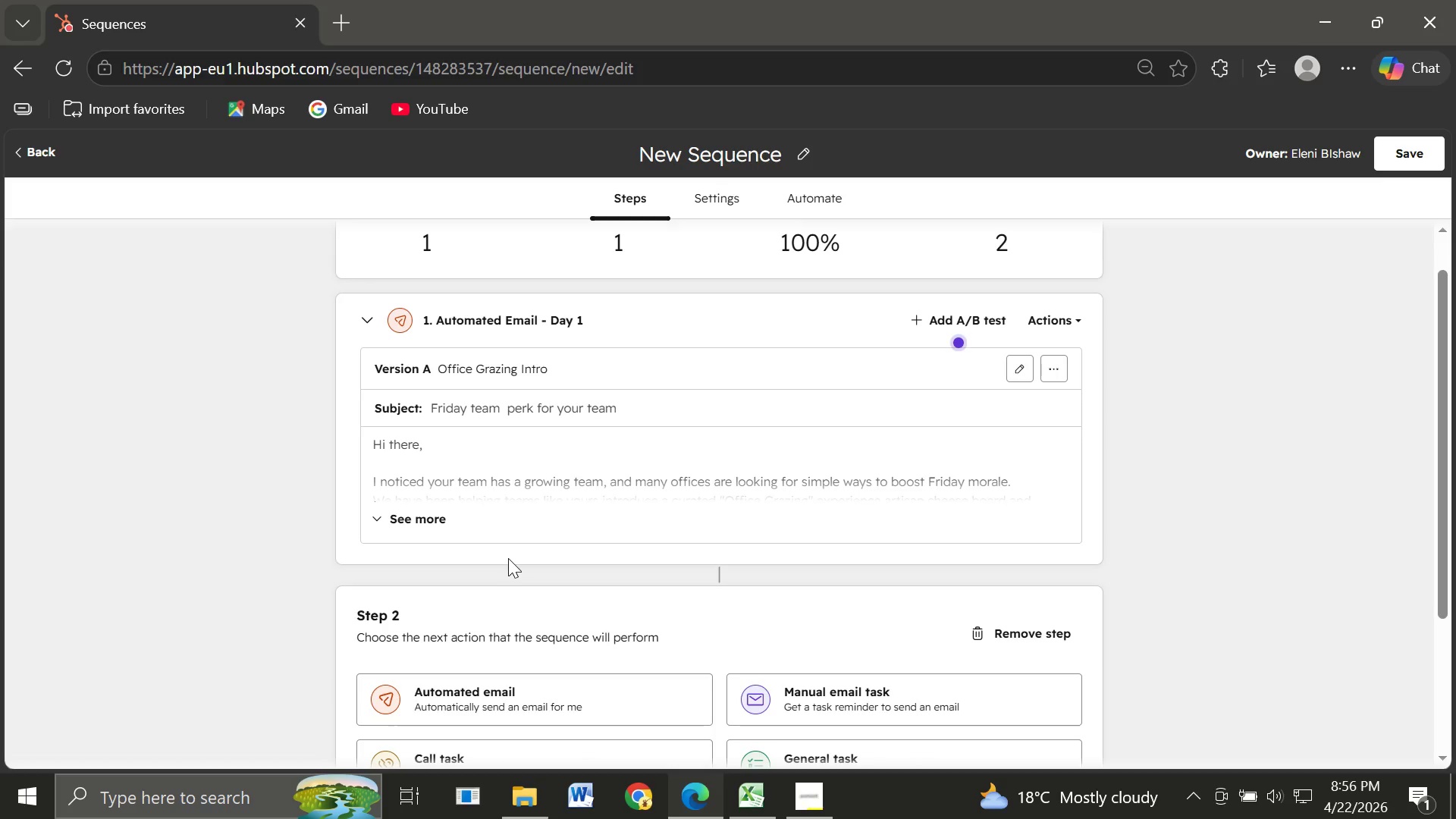 
left_click([810, 561])
 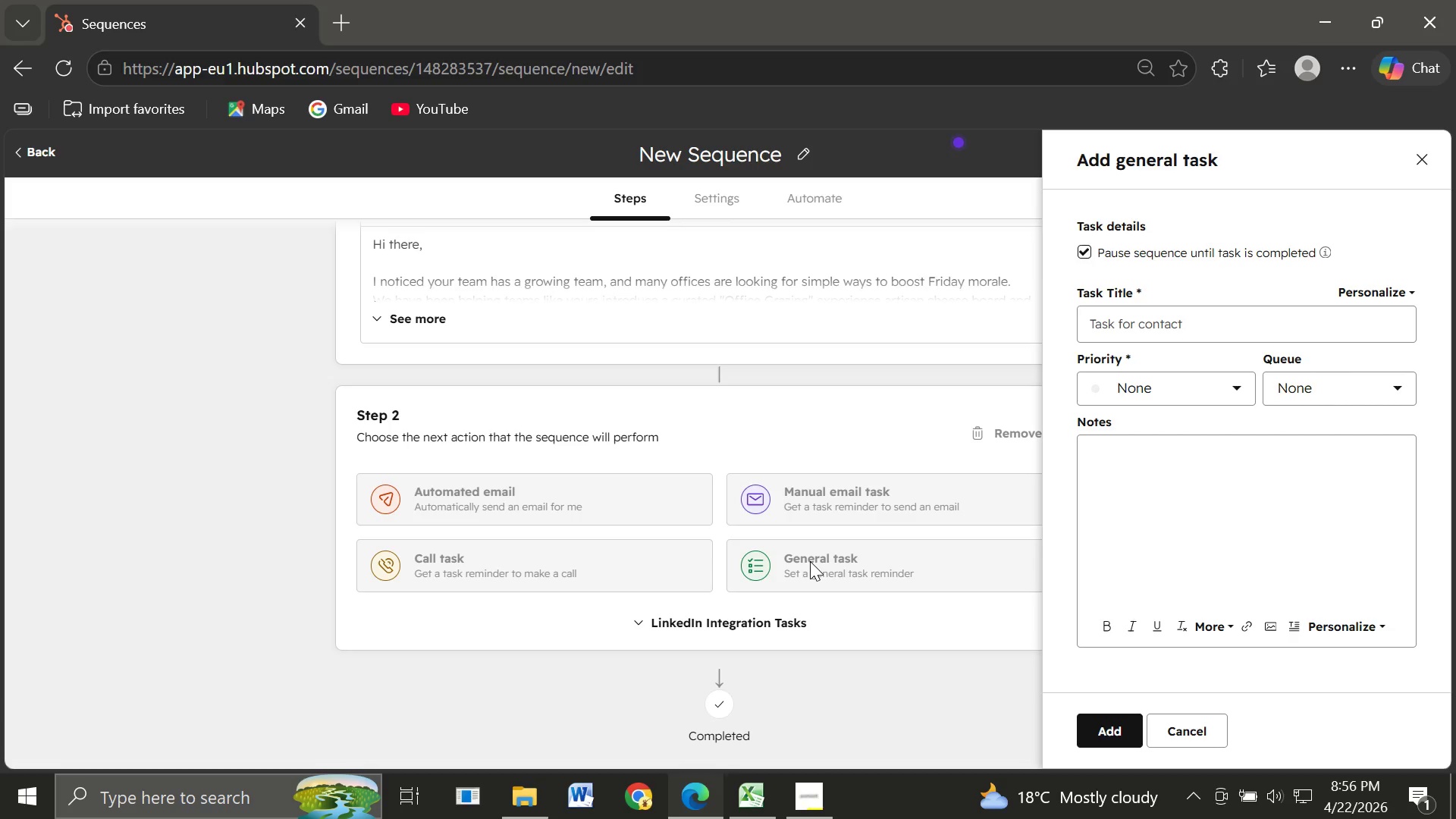 
wait(12.11)
 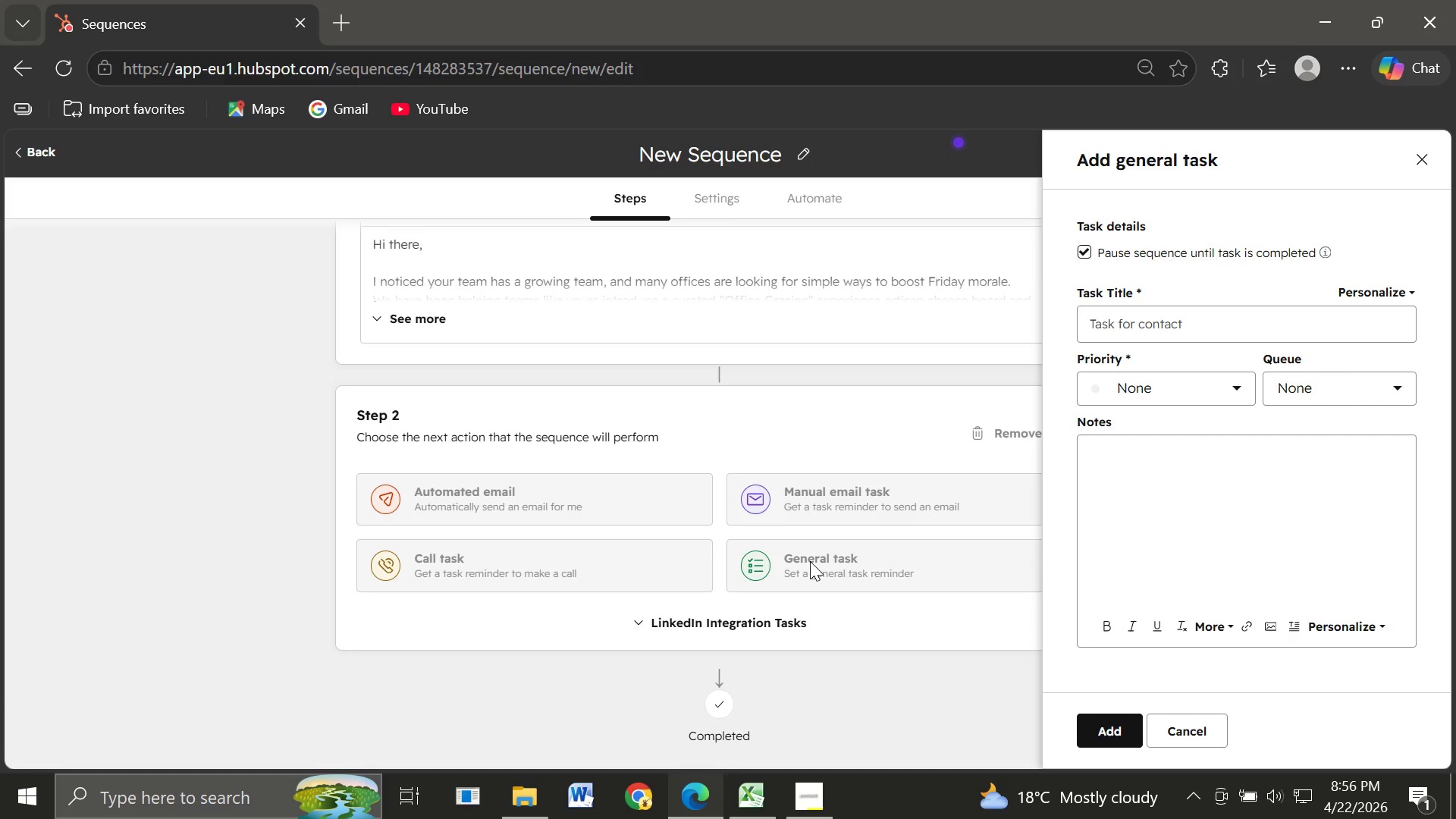 
left_click([1185, 321])
 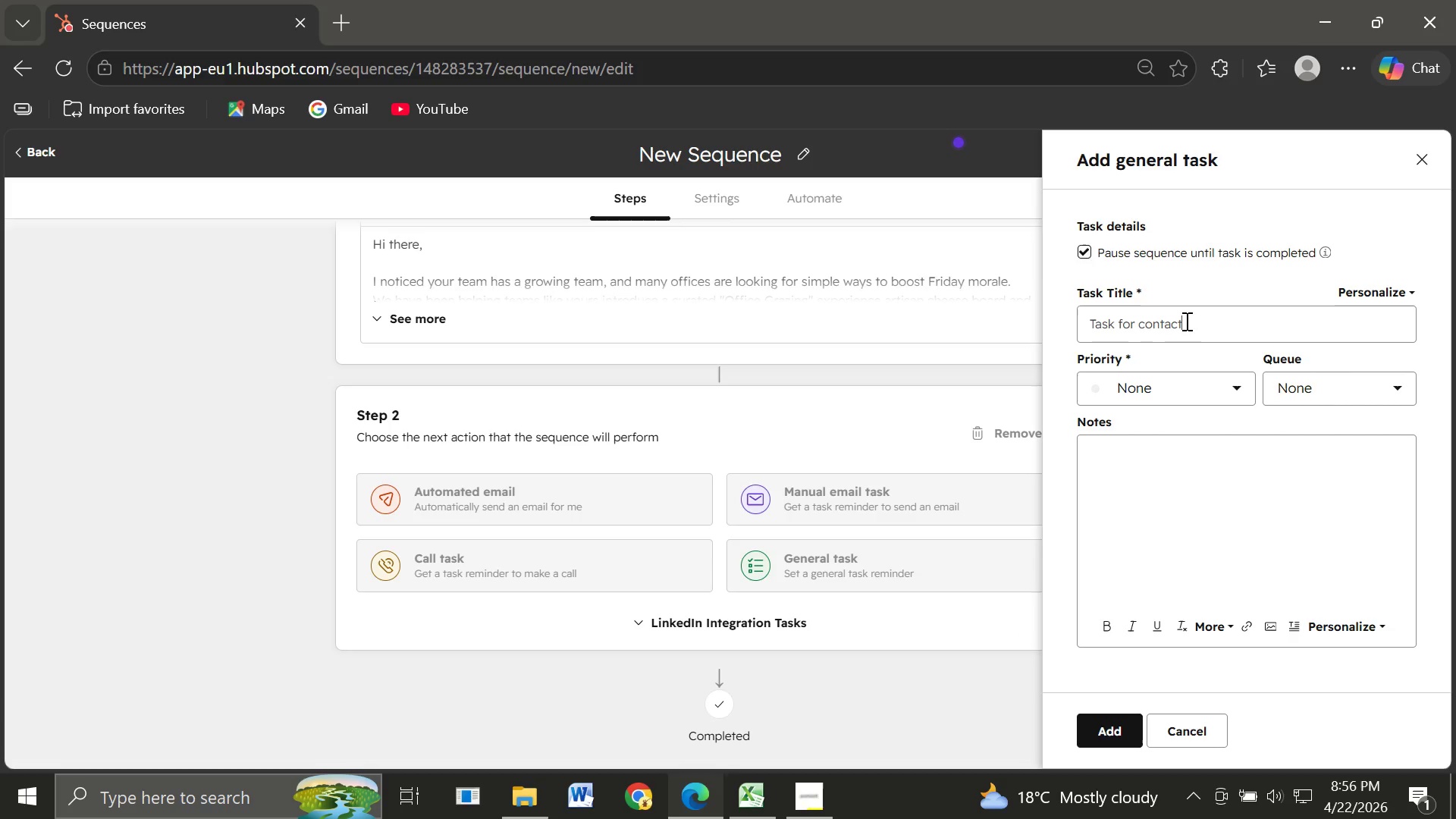 
type(Co)
key(Backspace)
type(Connect )
 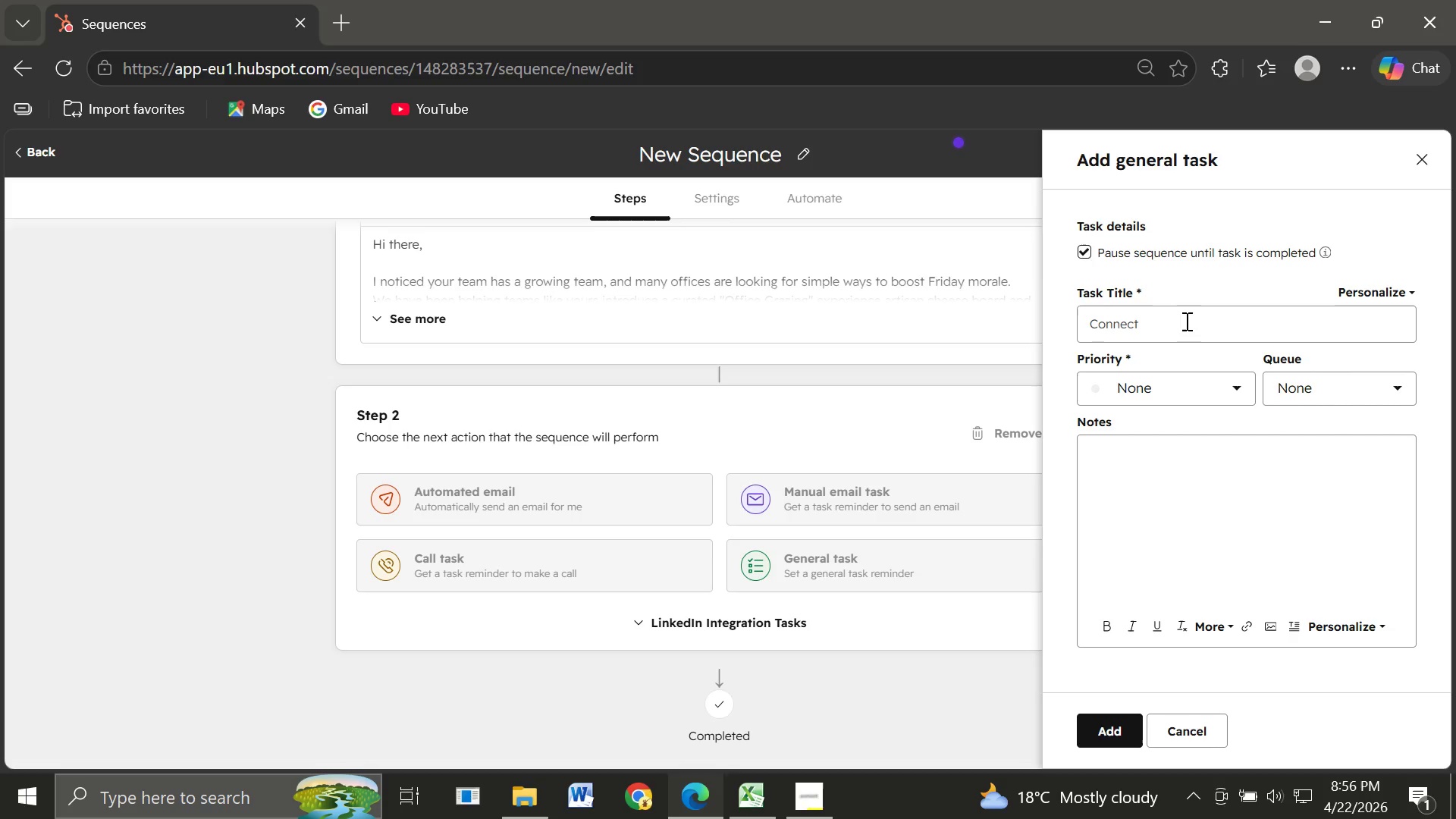 
hold_key(key=ShiftRight, duration=0.36)
 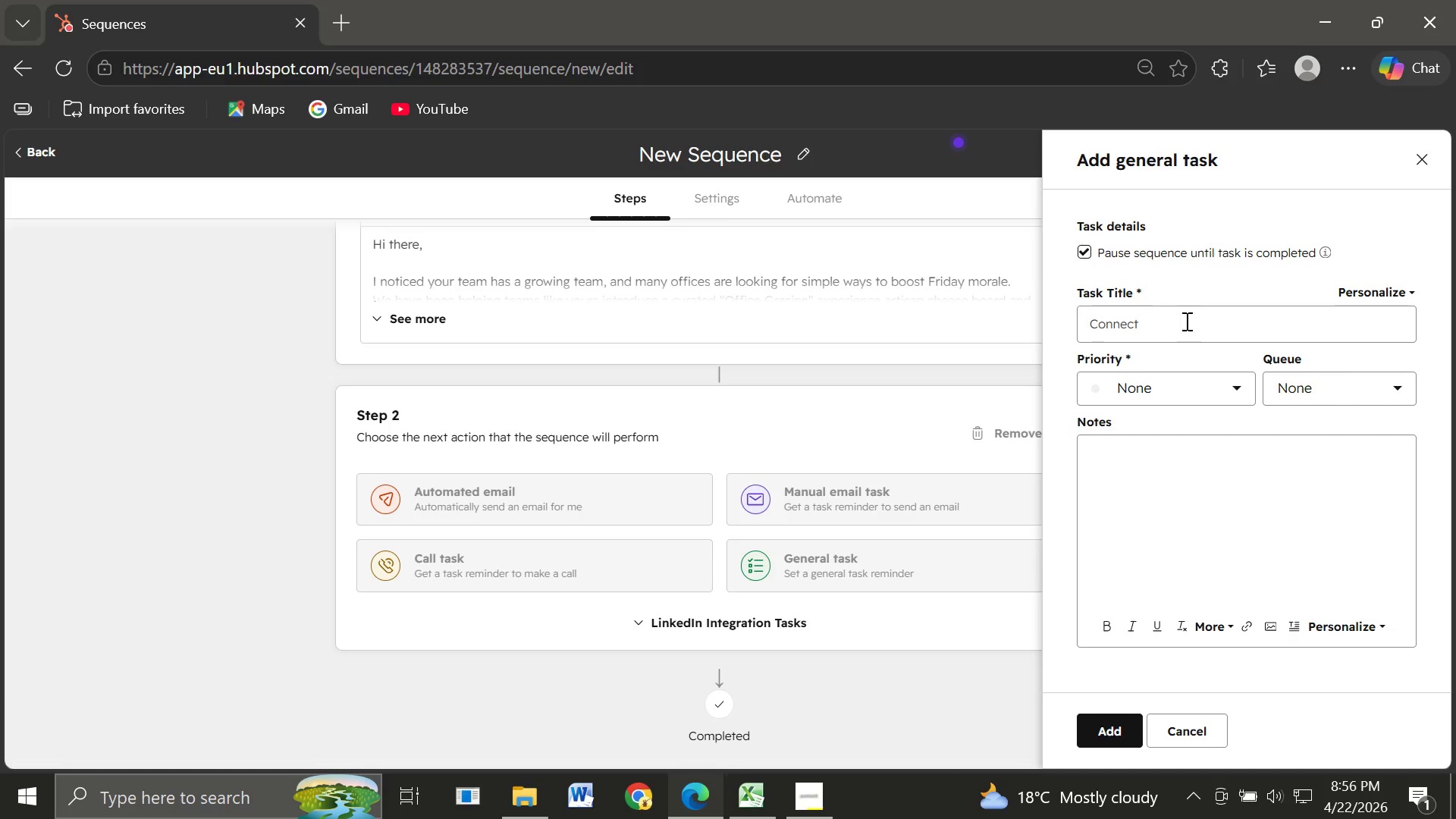 
type(on LinkedIn)
 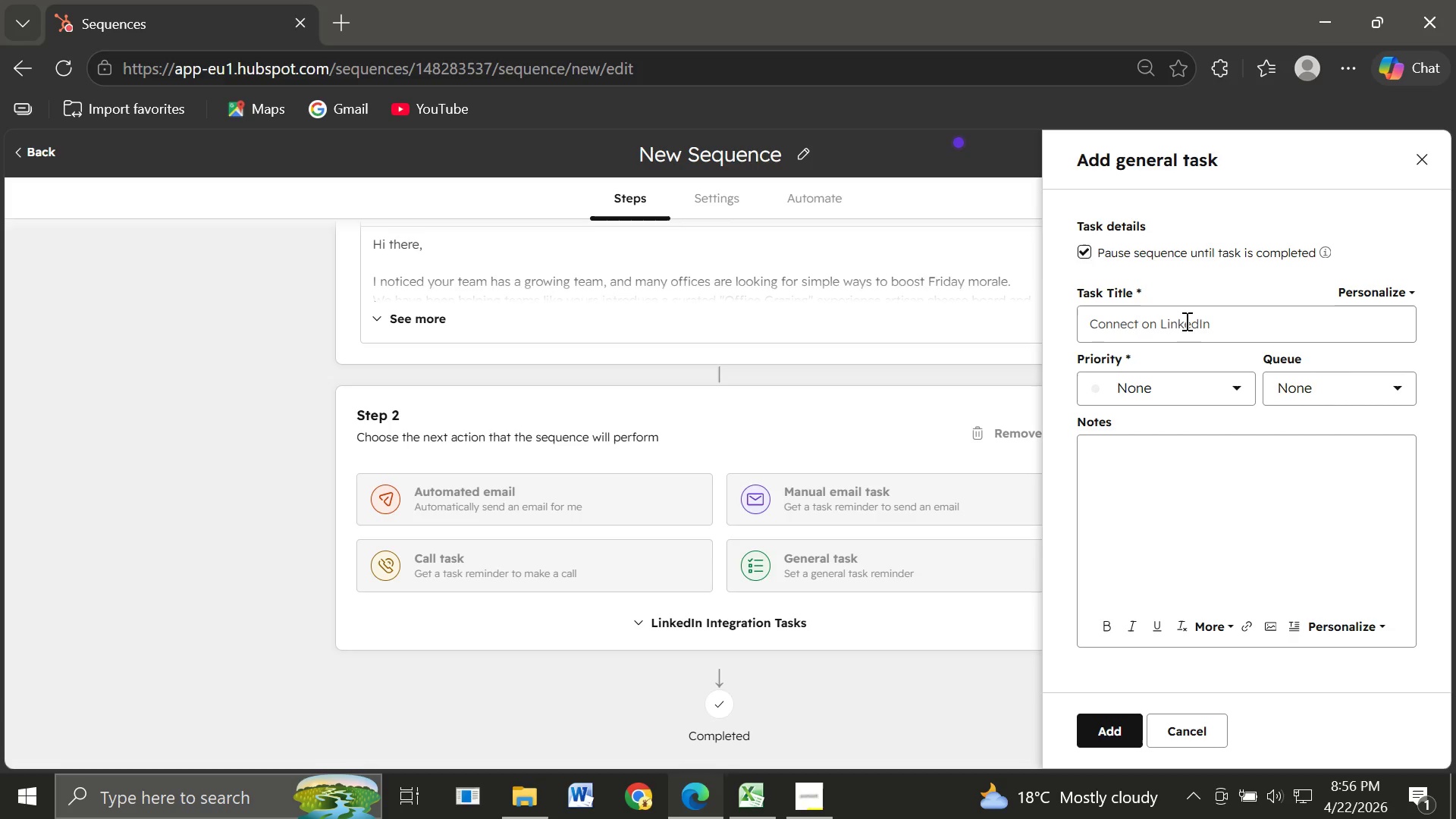 
wait(5.55)
 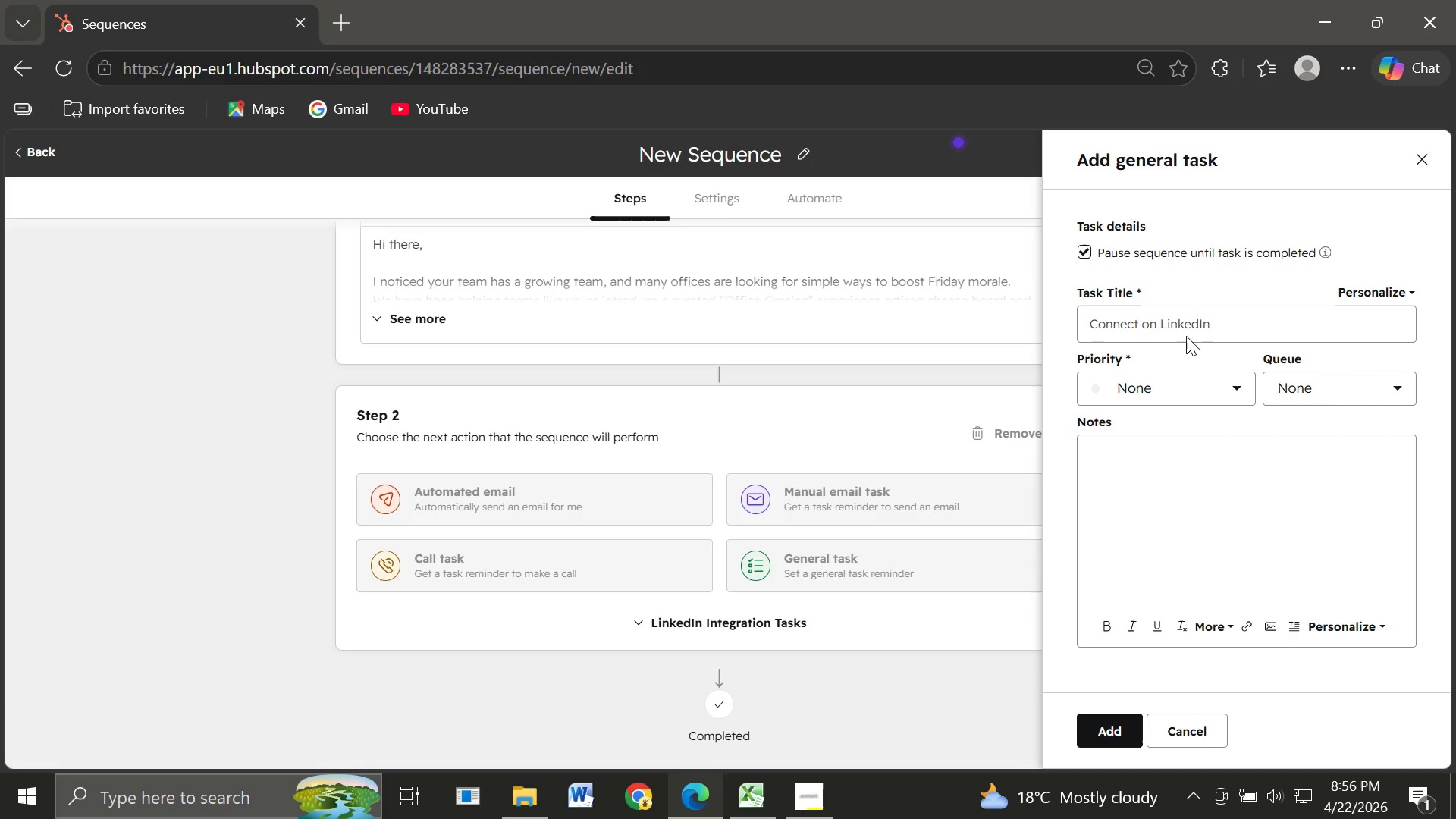 
left_click([1115, 470])
 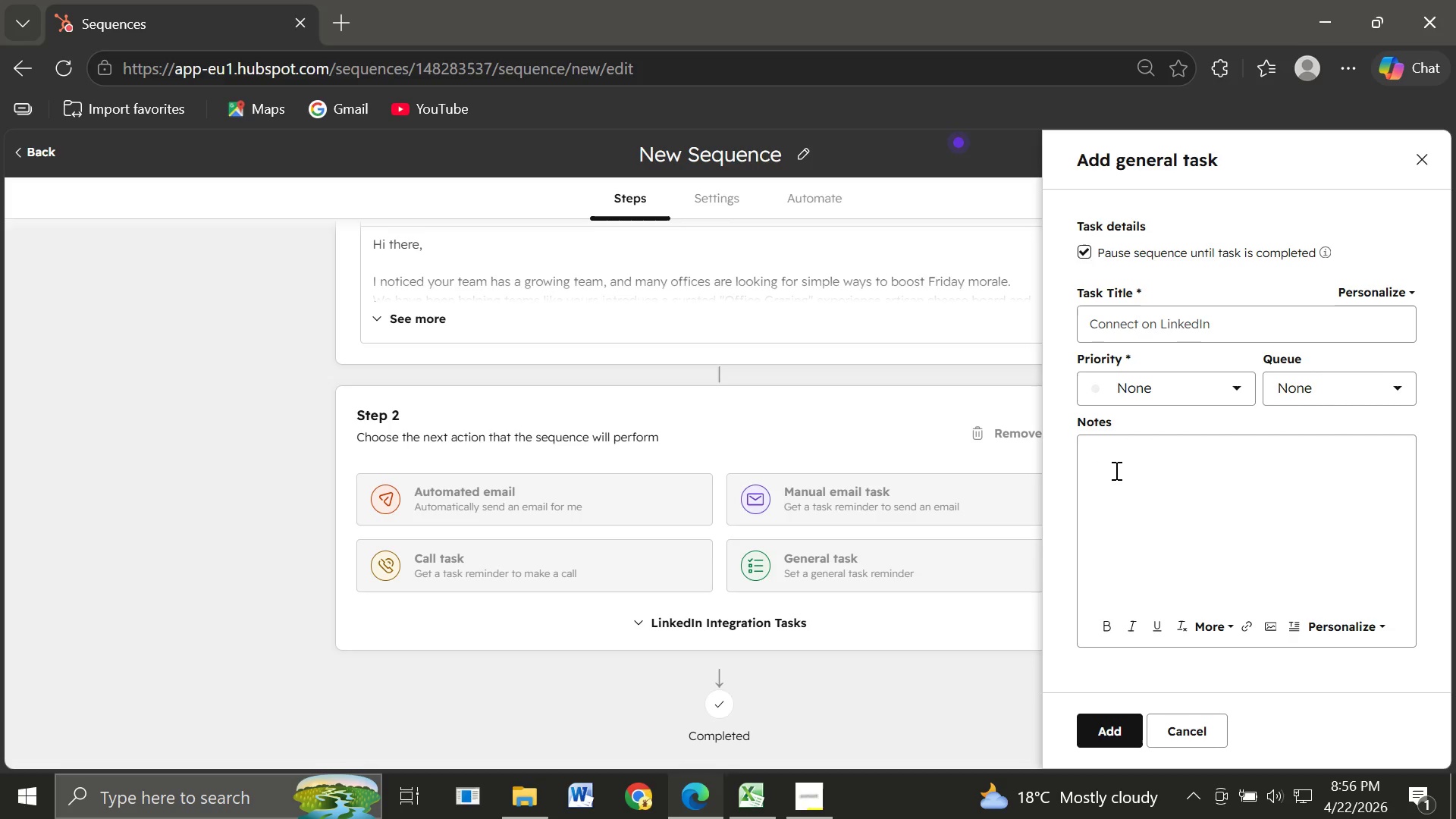 
type(Send a personalized z)
key(Backspace)
type(connection requi)
key(Backspace)
type(est mentioning improving Friday office culture and team morale.)
 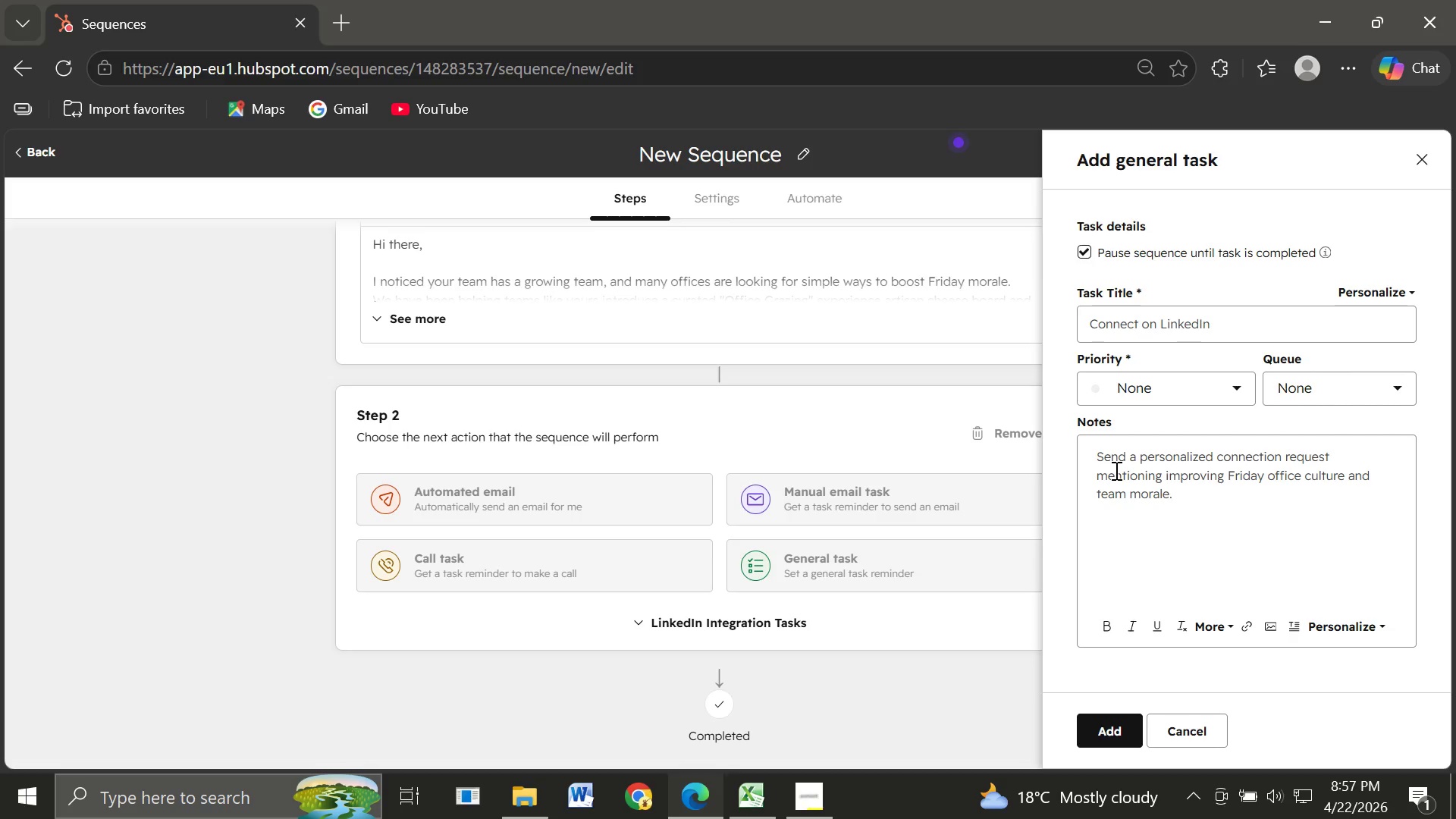 
wait(16.05)
 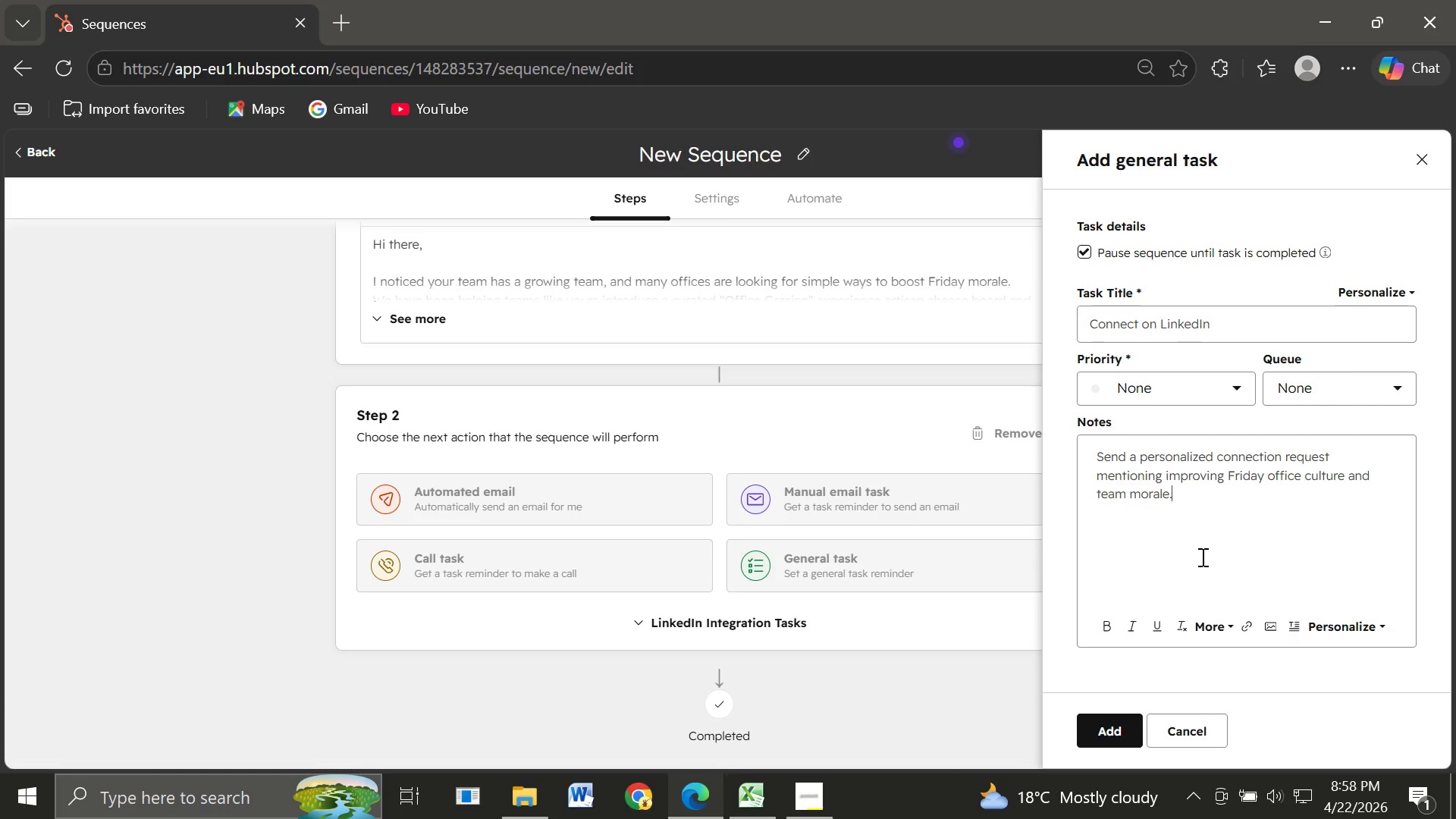 
left_click([1214, 388])
 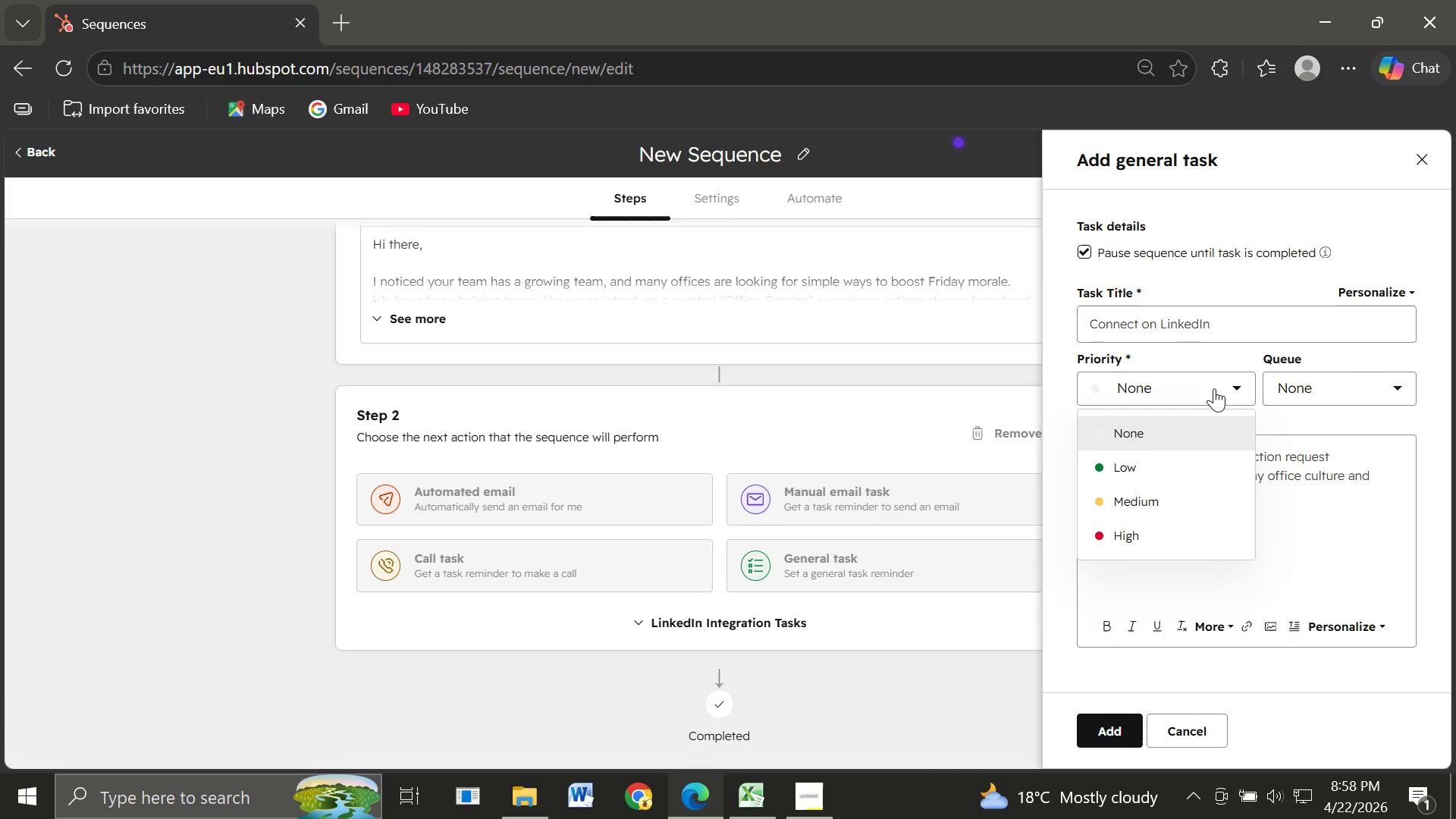 
left_click([1306, 388])
 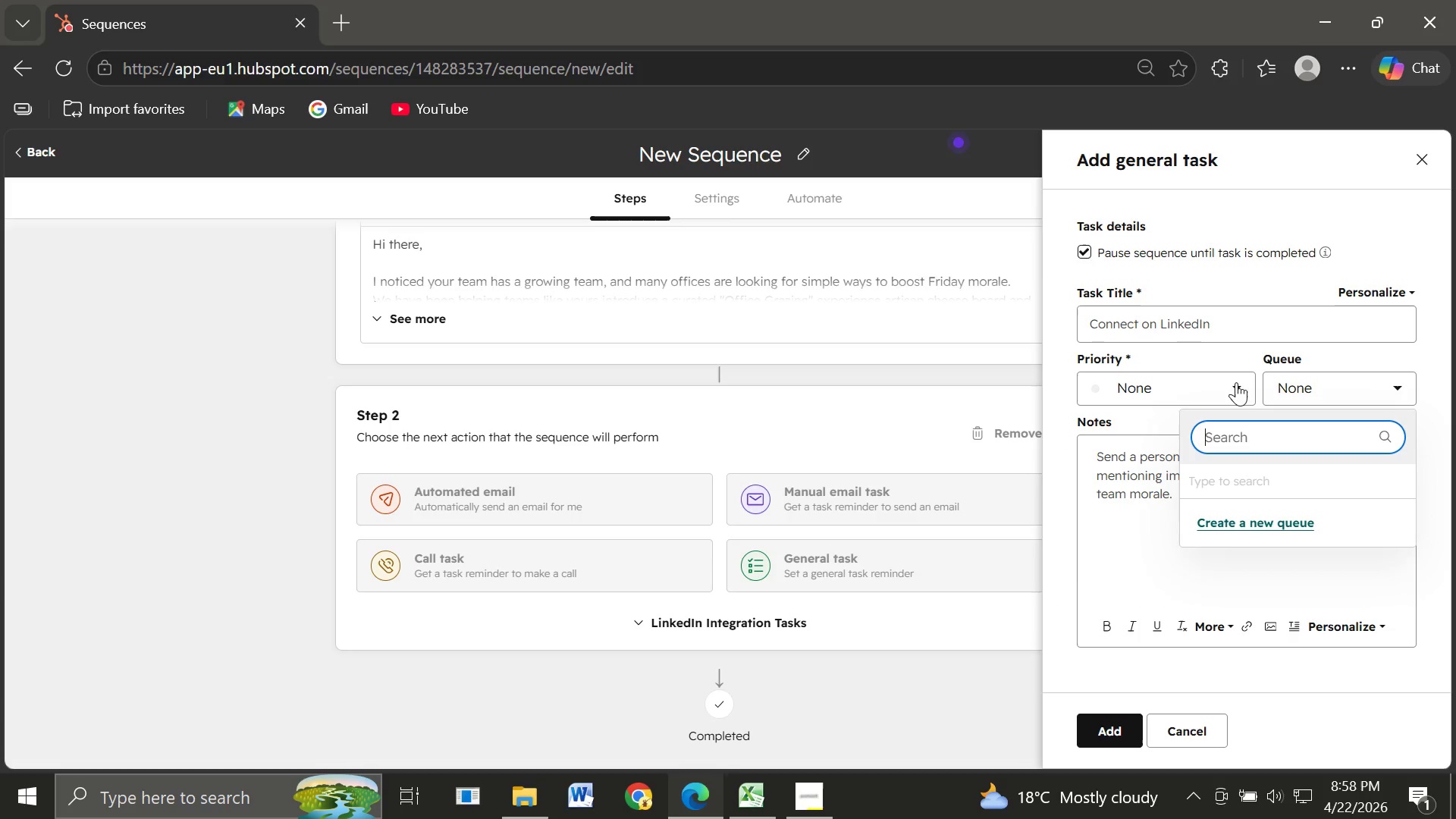 
left_click([1204, 354])
 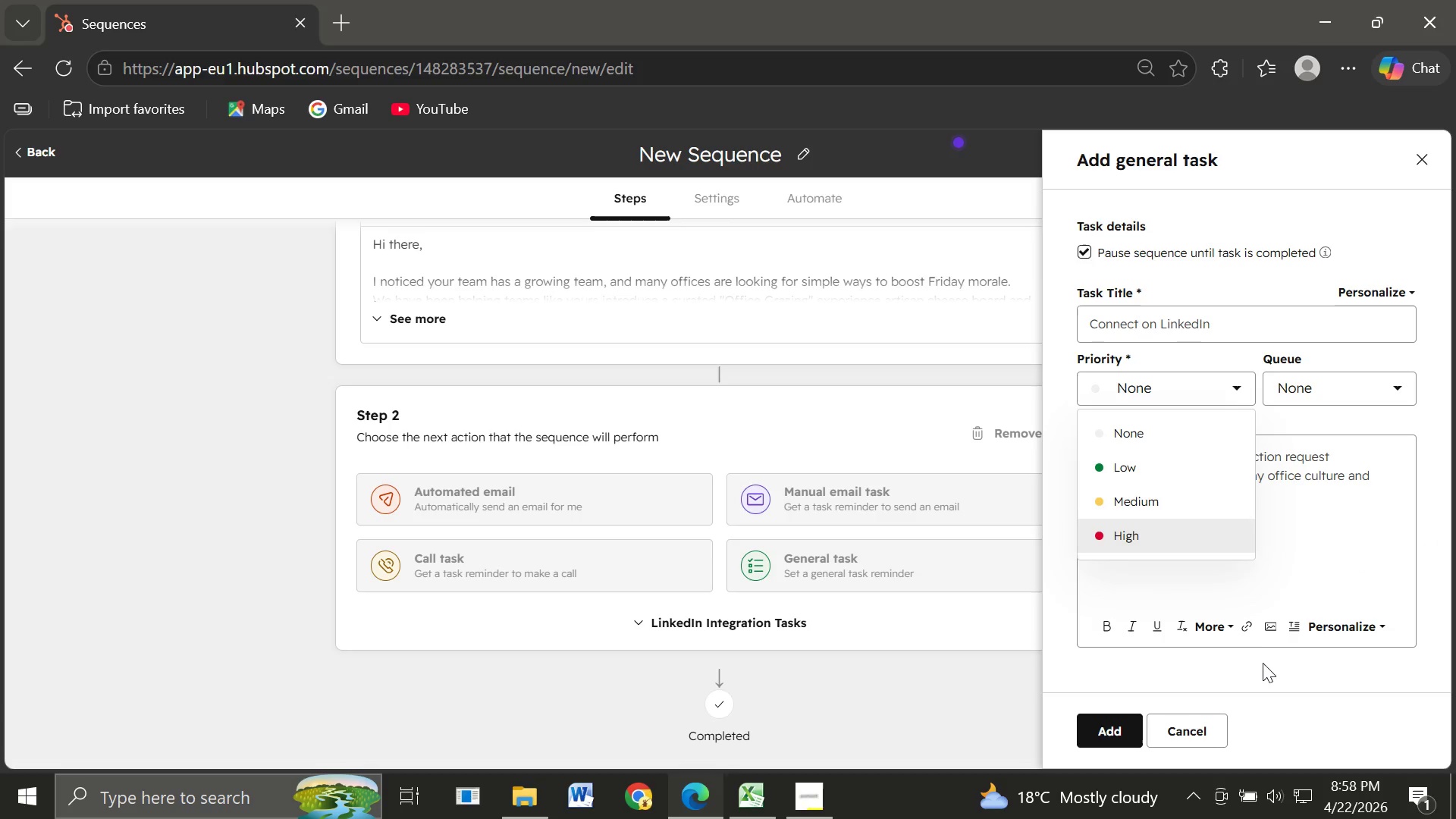 
left_click([1266, 671])
 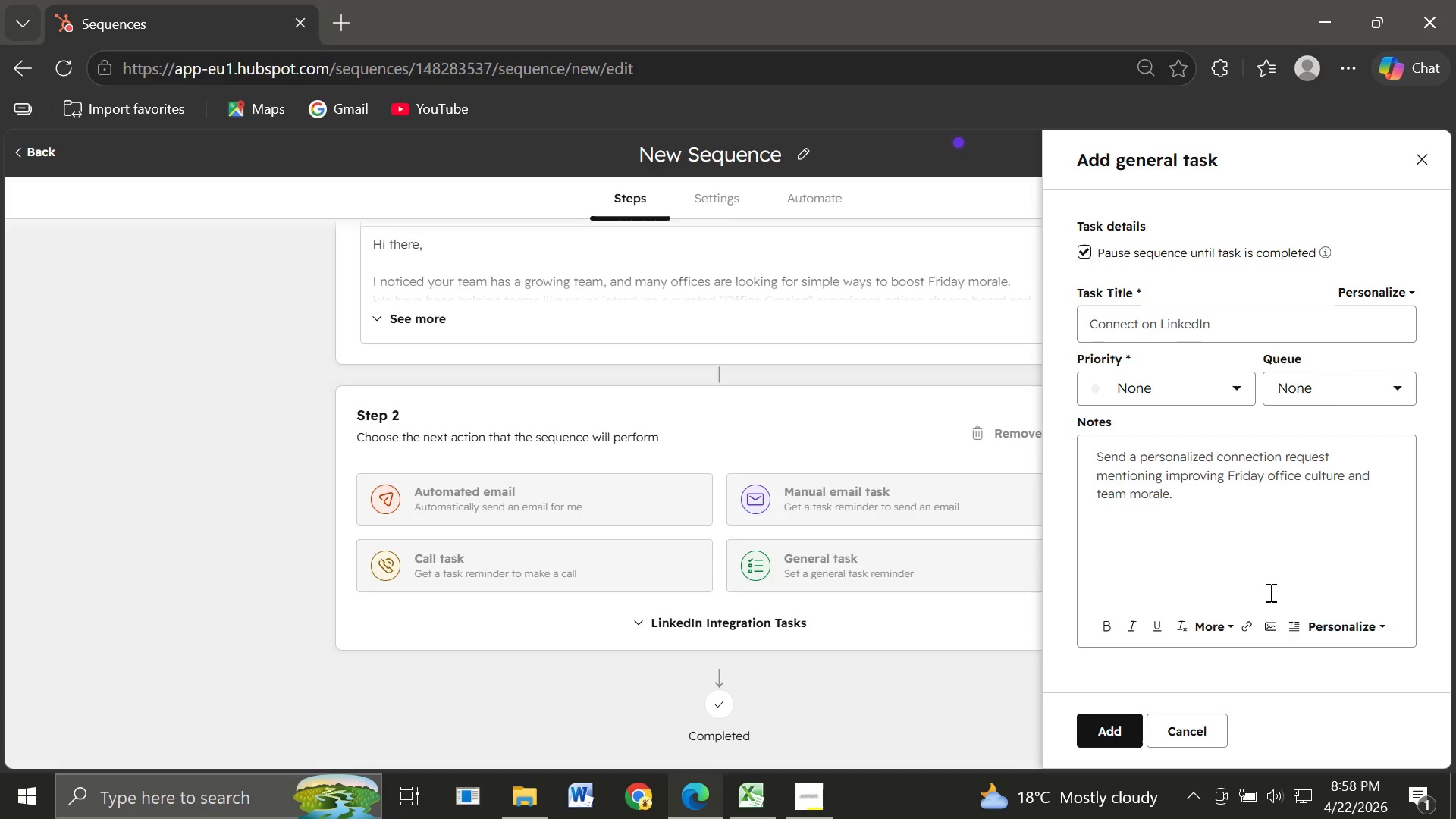 
wait(19.06)
 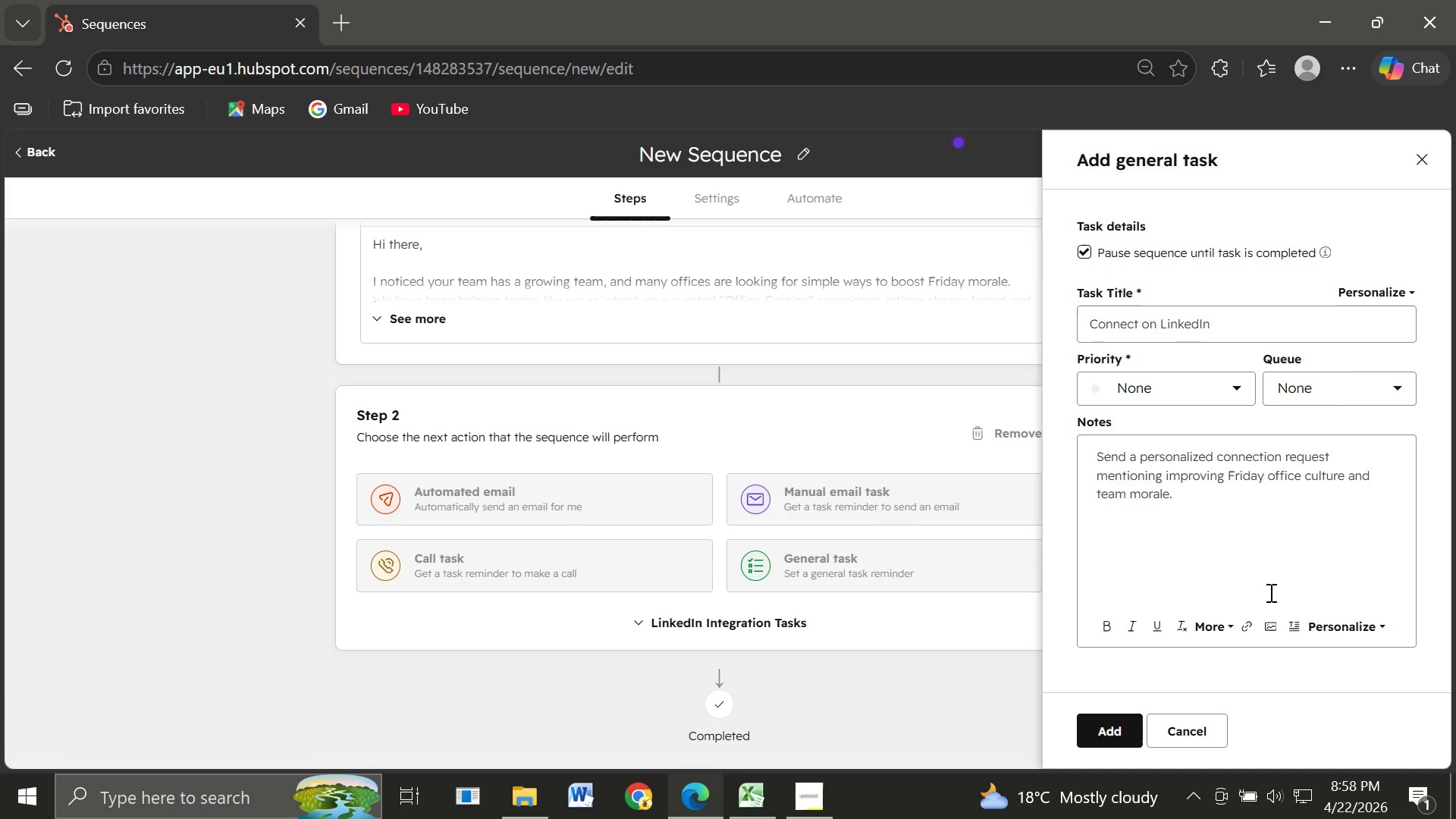 
left_click([1289, 623])
 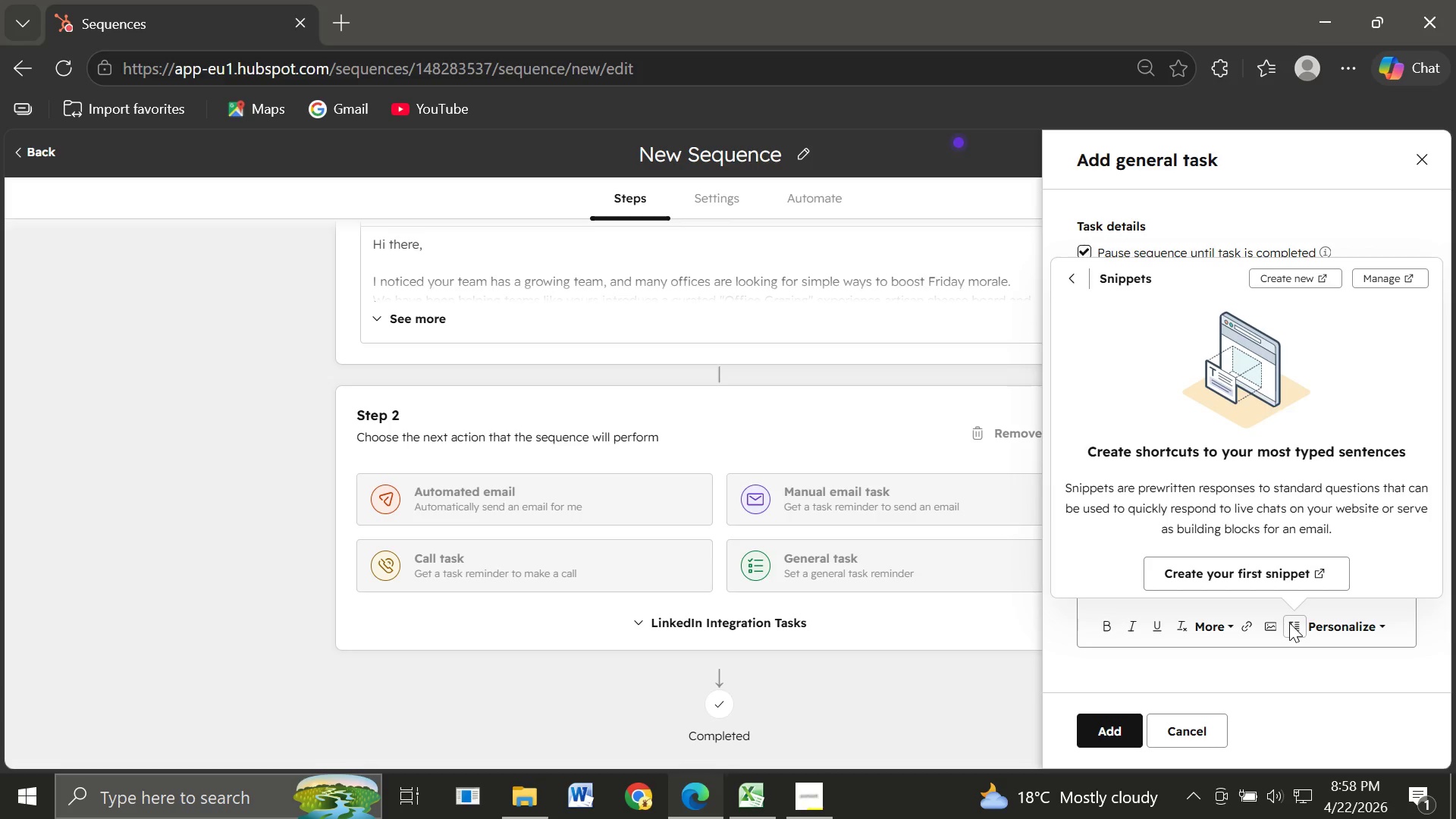 
wait(11.28)
 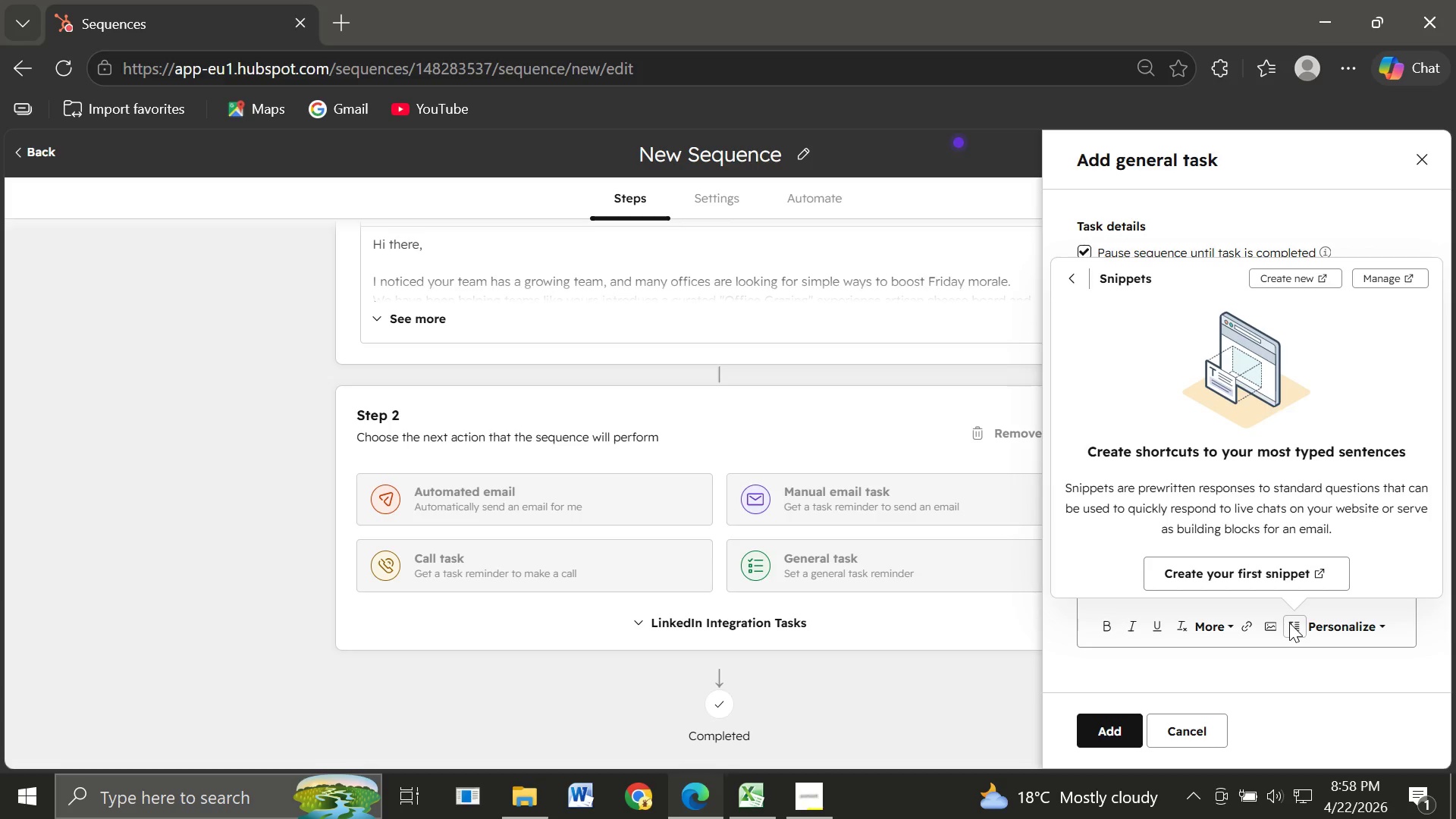 
left_click([1072, 271])
 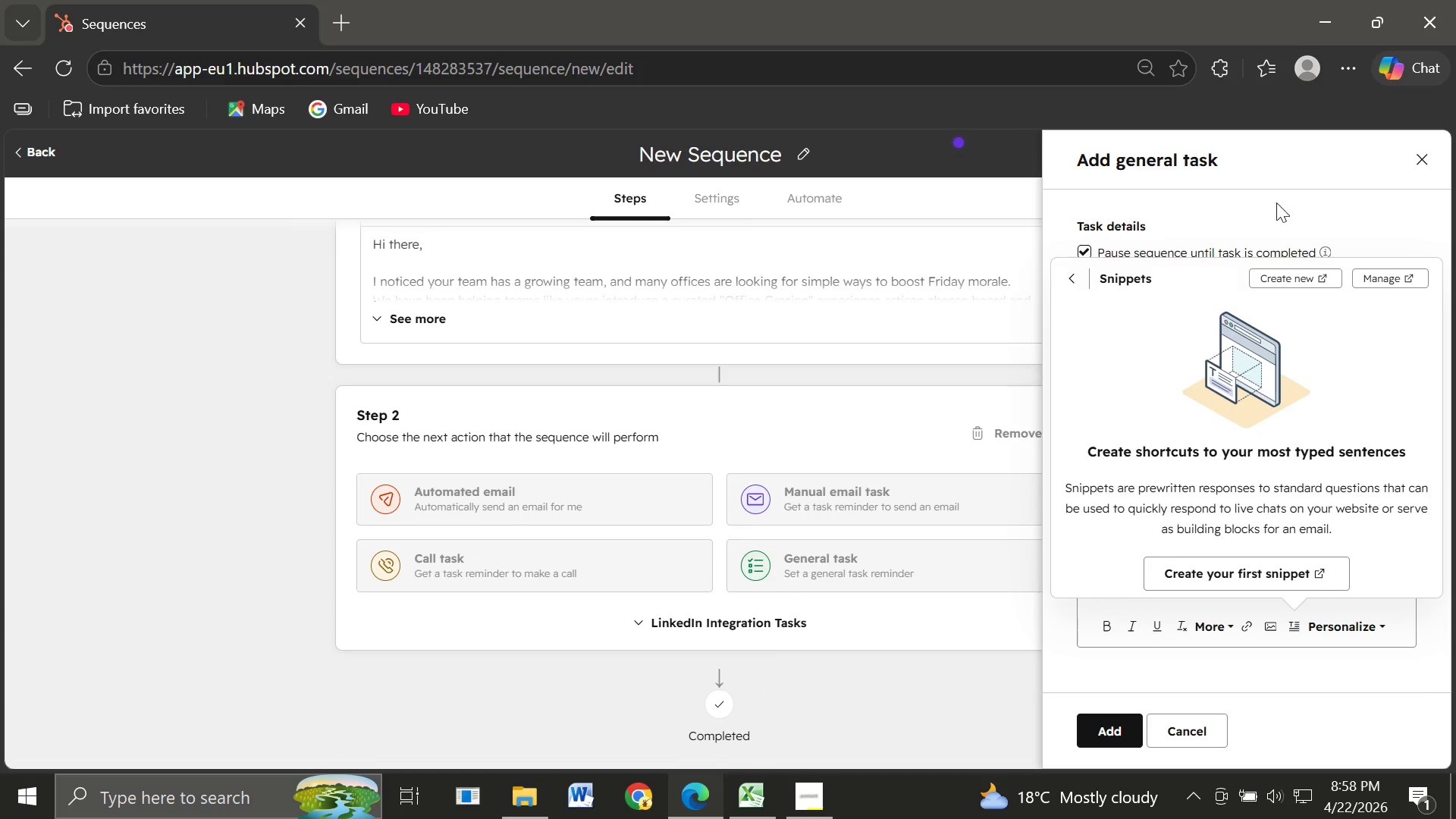 
left_click([1295, 204])
 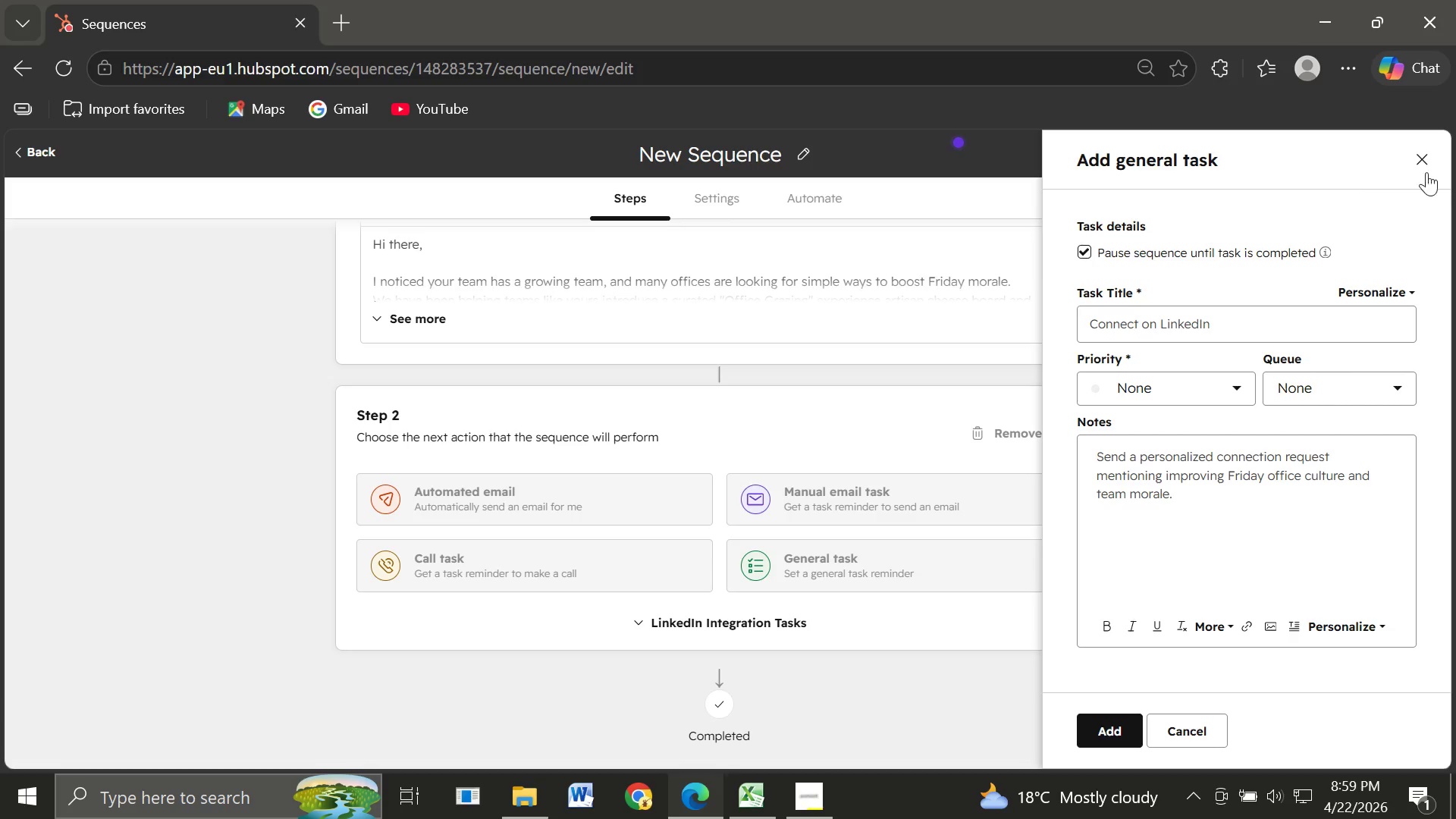 
wait(34.75)
 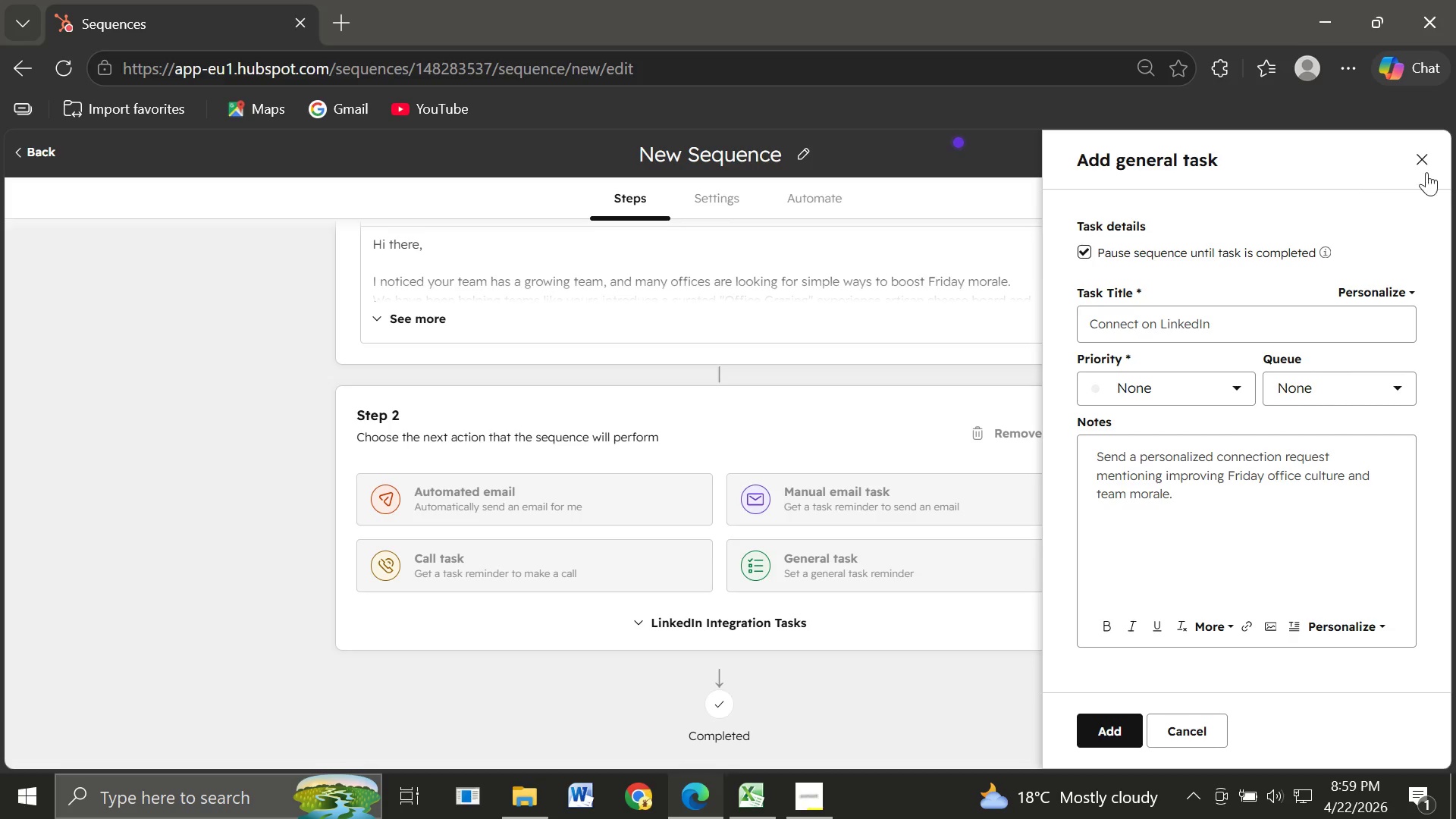 
left_click([1110, 730])
 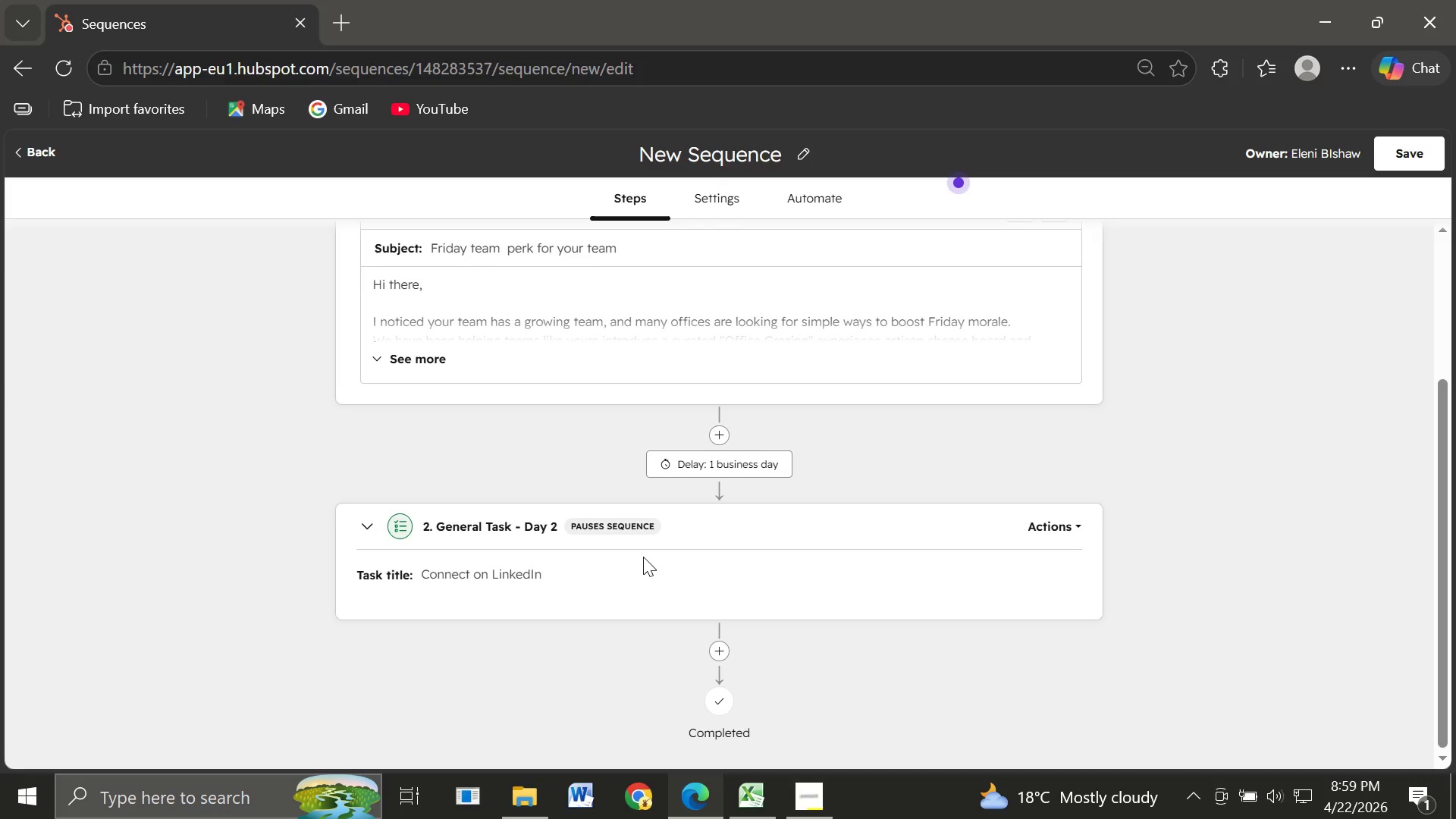 
wait(20.5)
 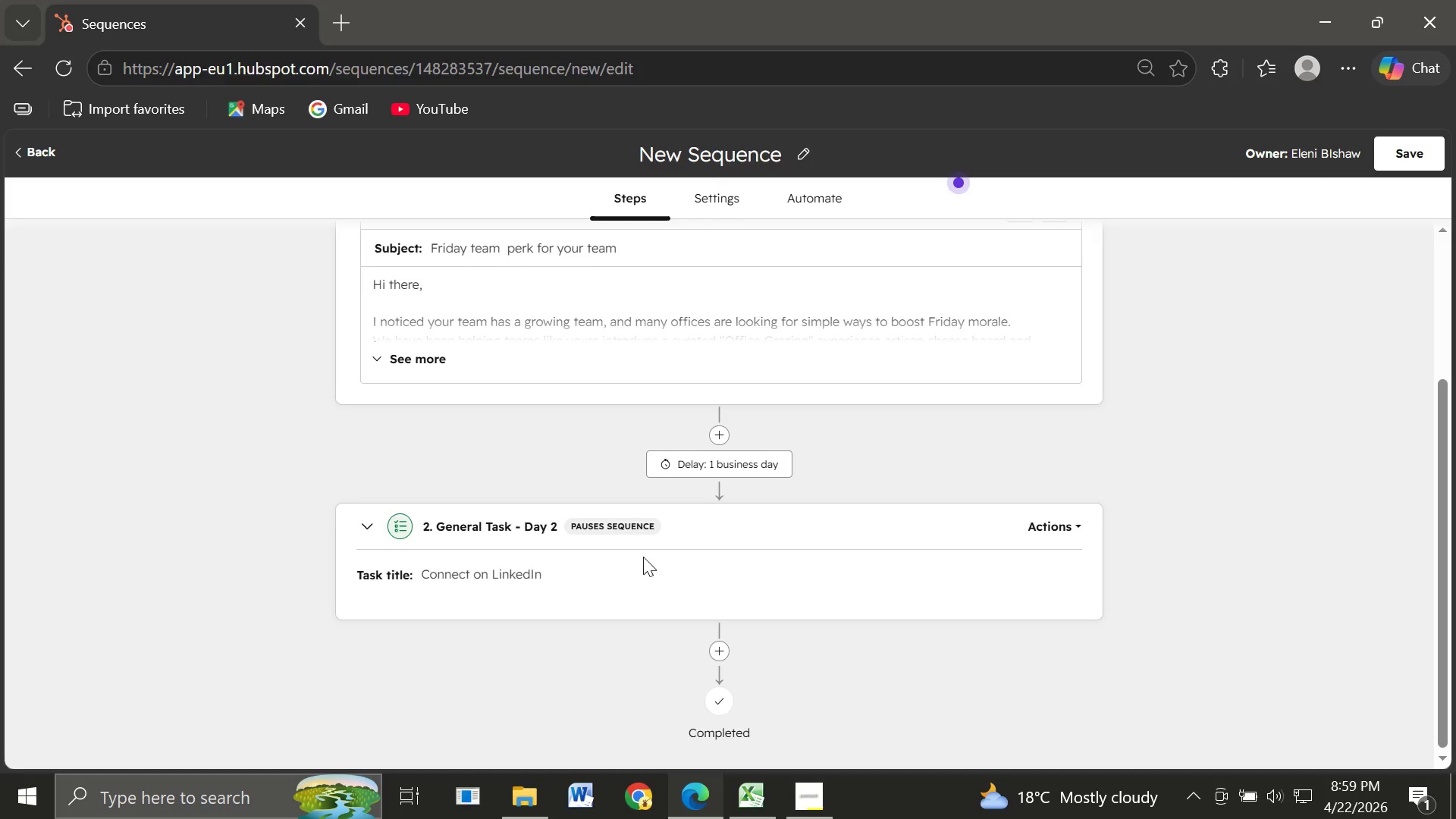 
mouse_move([589, 525])
 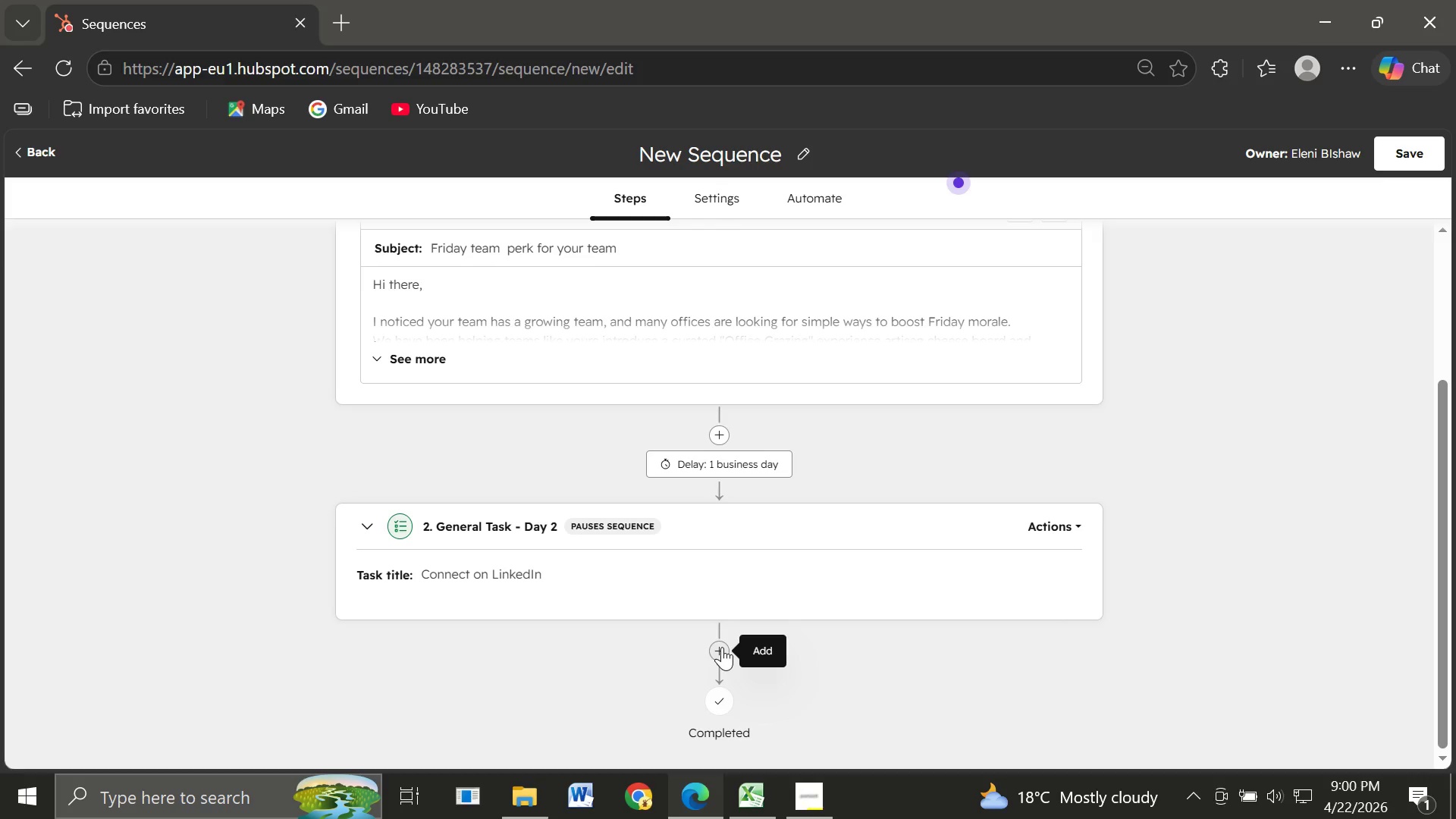 
wait(30.74)
 